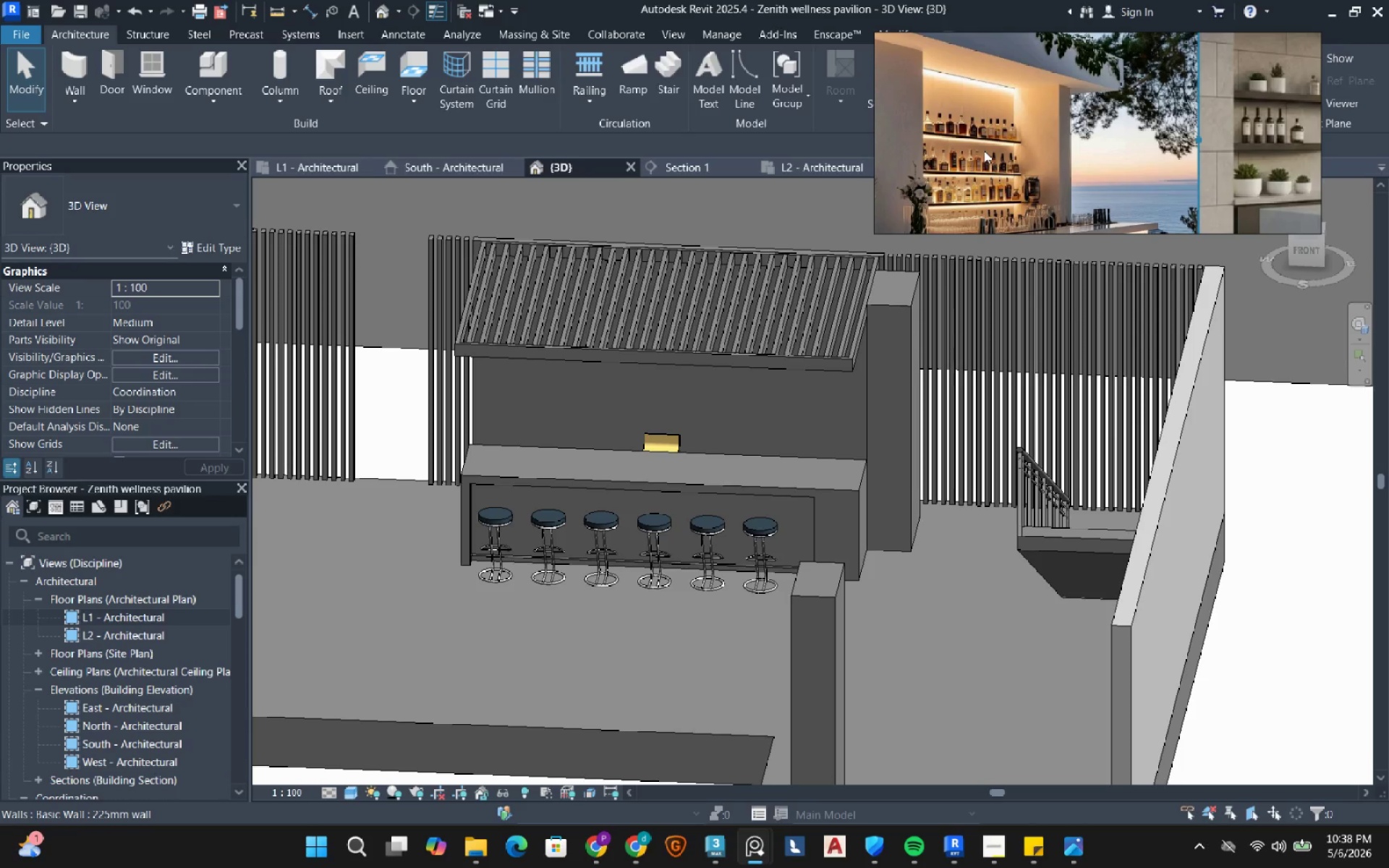 
left_click([321, 169])
 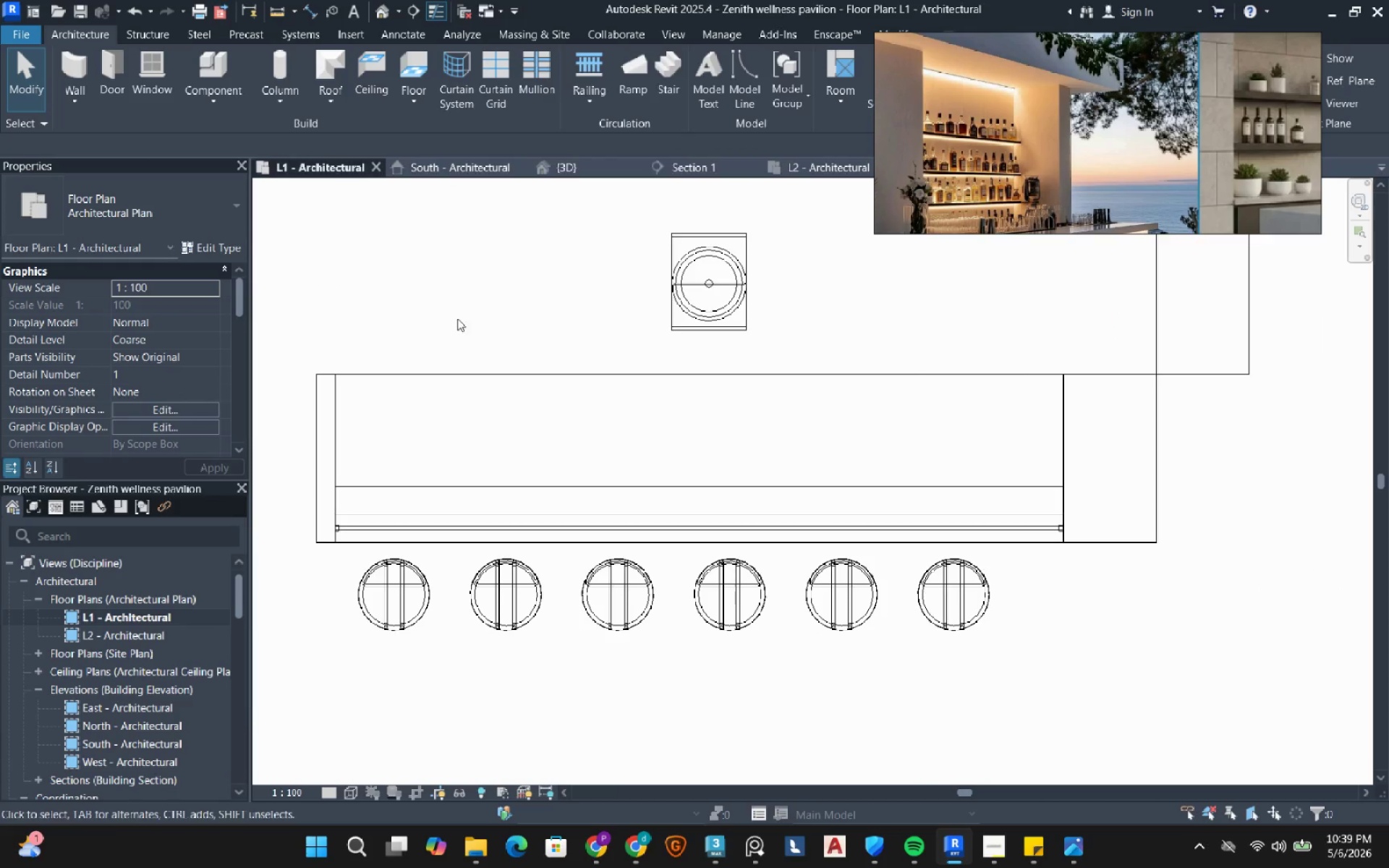 
scroll: coordinate [635, 450], scroll_direction: down, amount: 6.0
 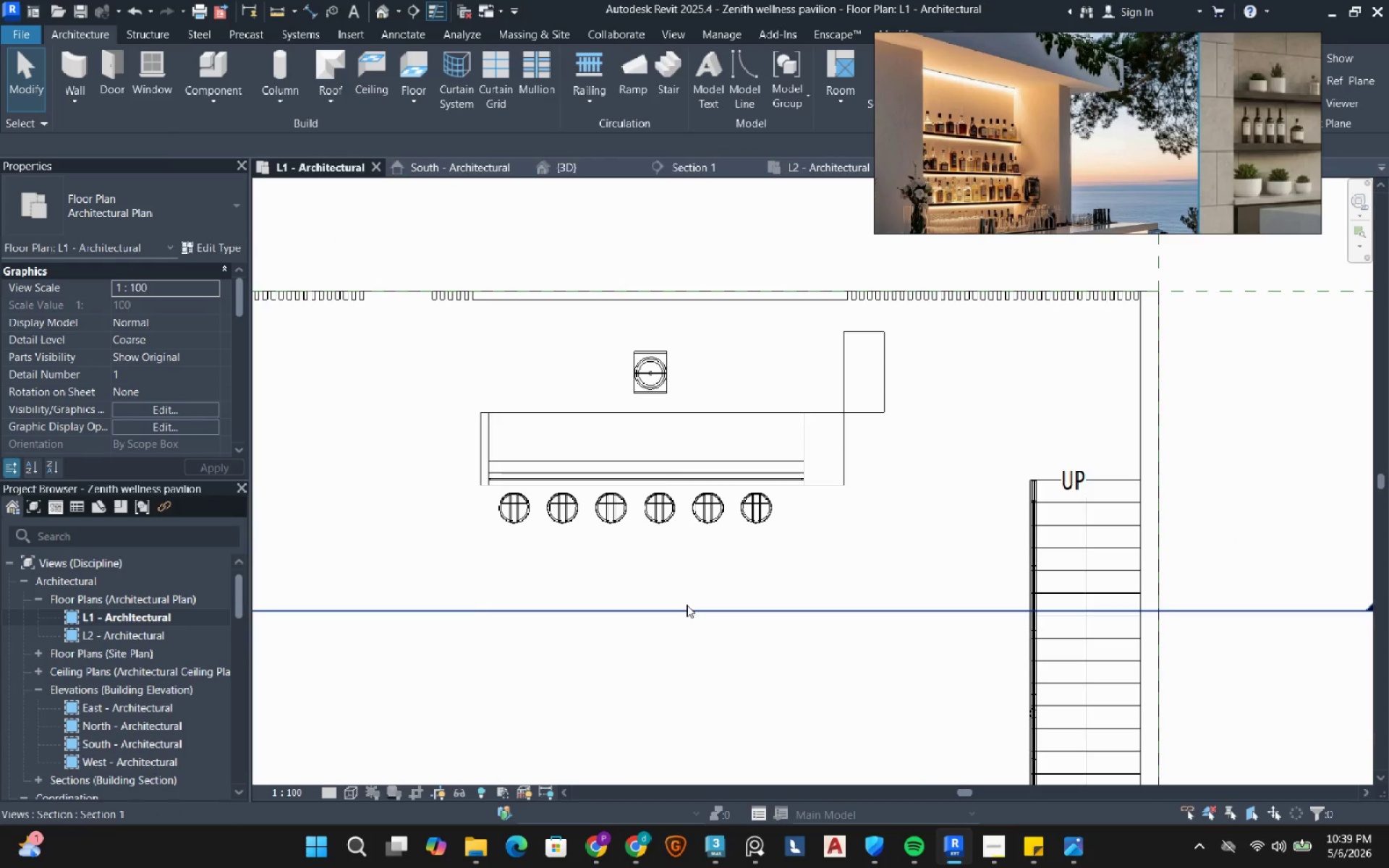 
left_click([687, 605])
 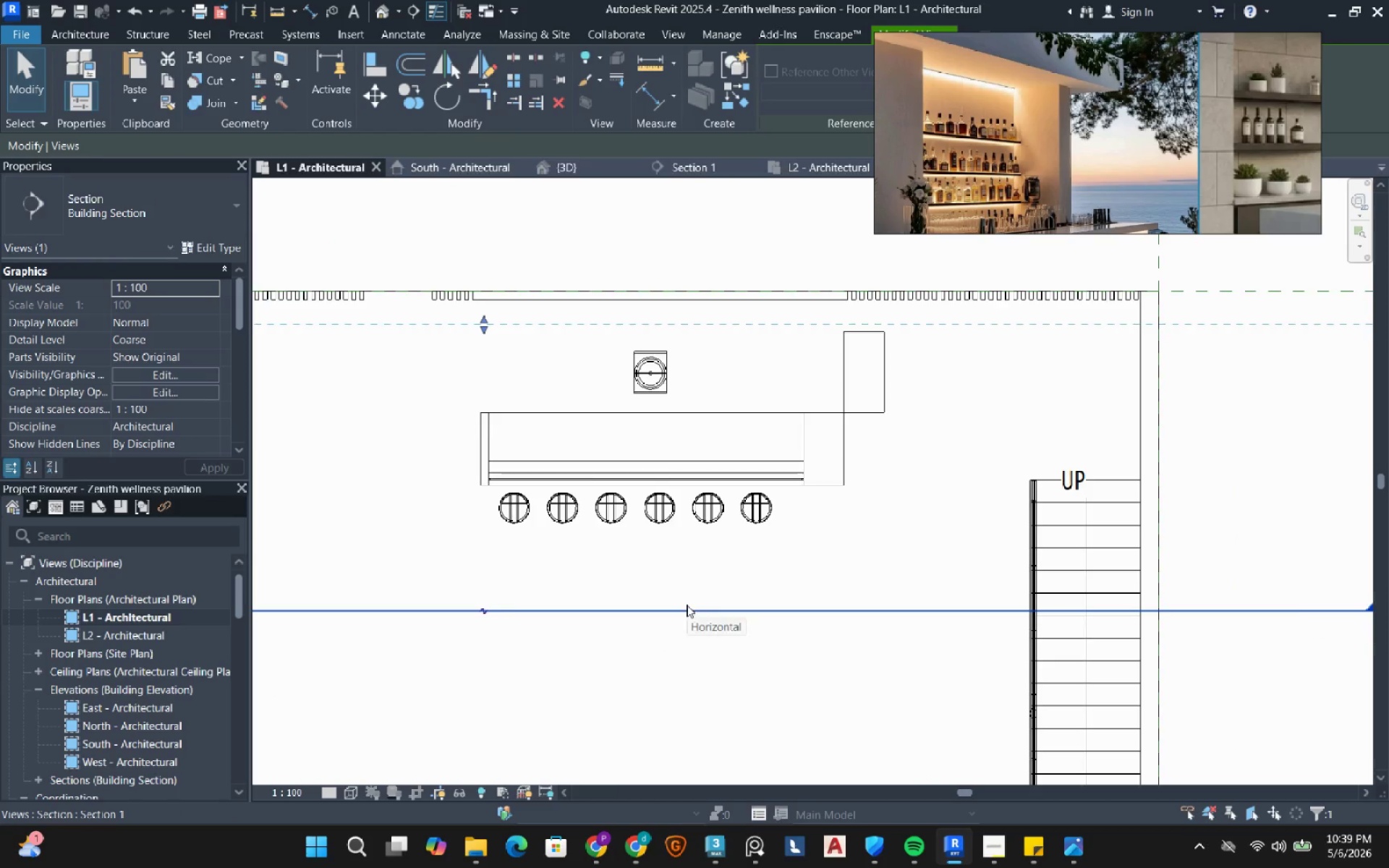 
scroll: coordinate [687, 605], scroll_direction: down, amount: 2.0
 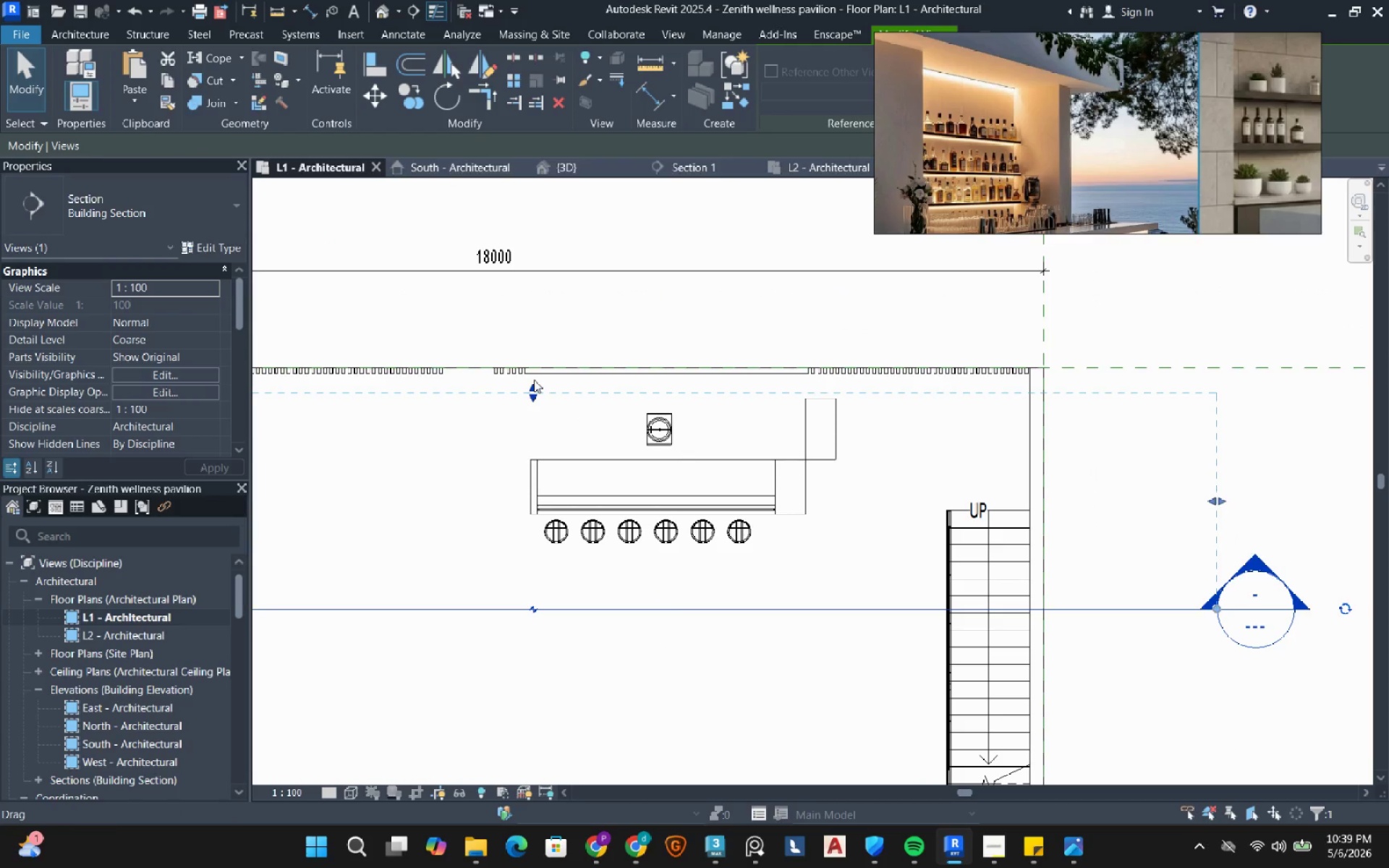 
left_click_drag(start_coordinate=[534, 380], to_coordinate=[541, 345])
 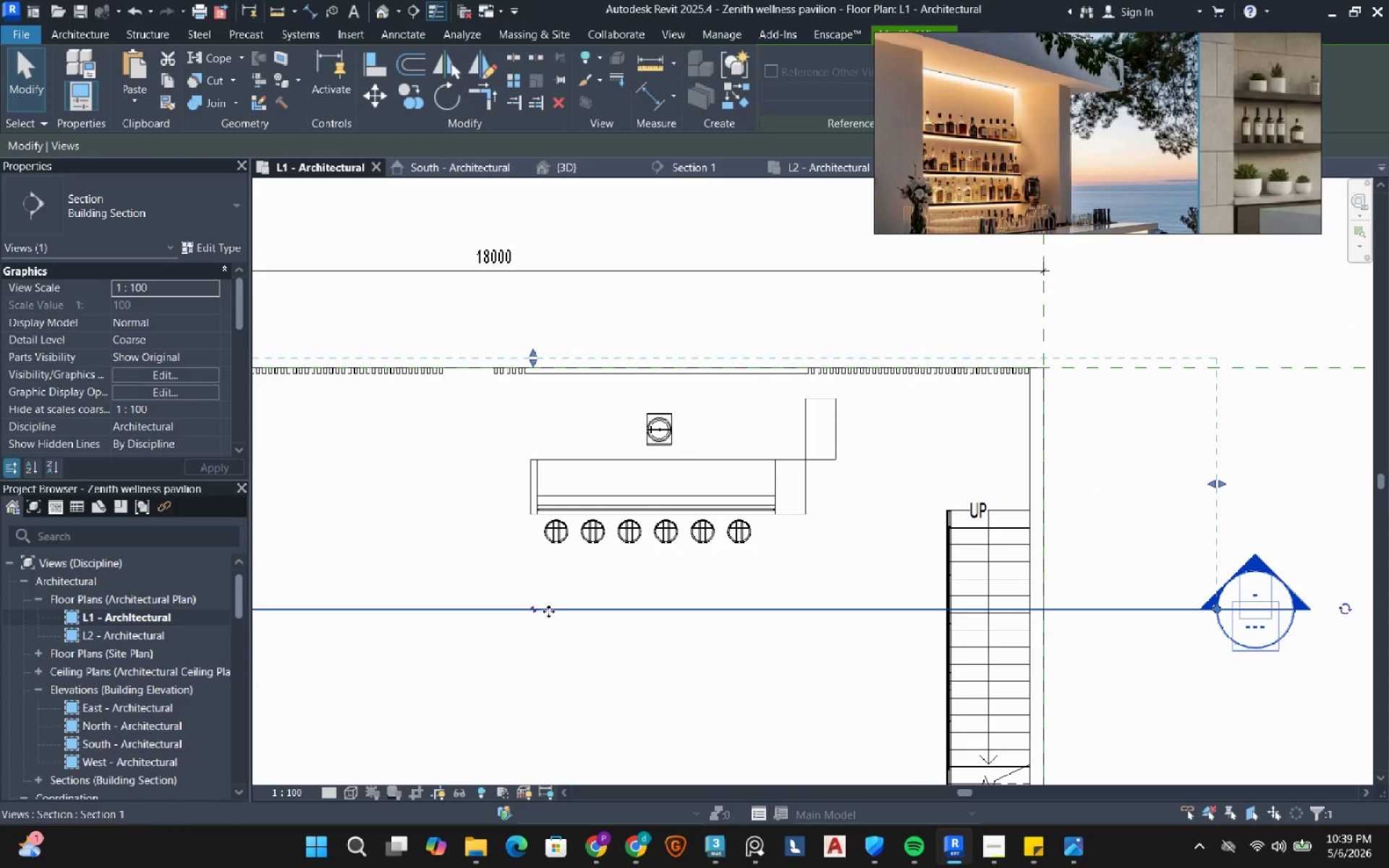 
left_click_drag(start_coordinate=[549, 611], to_coordinate=[586, 399])
 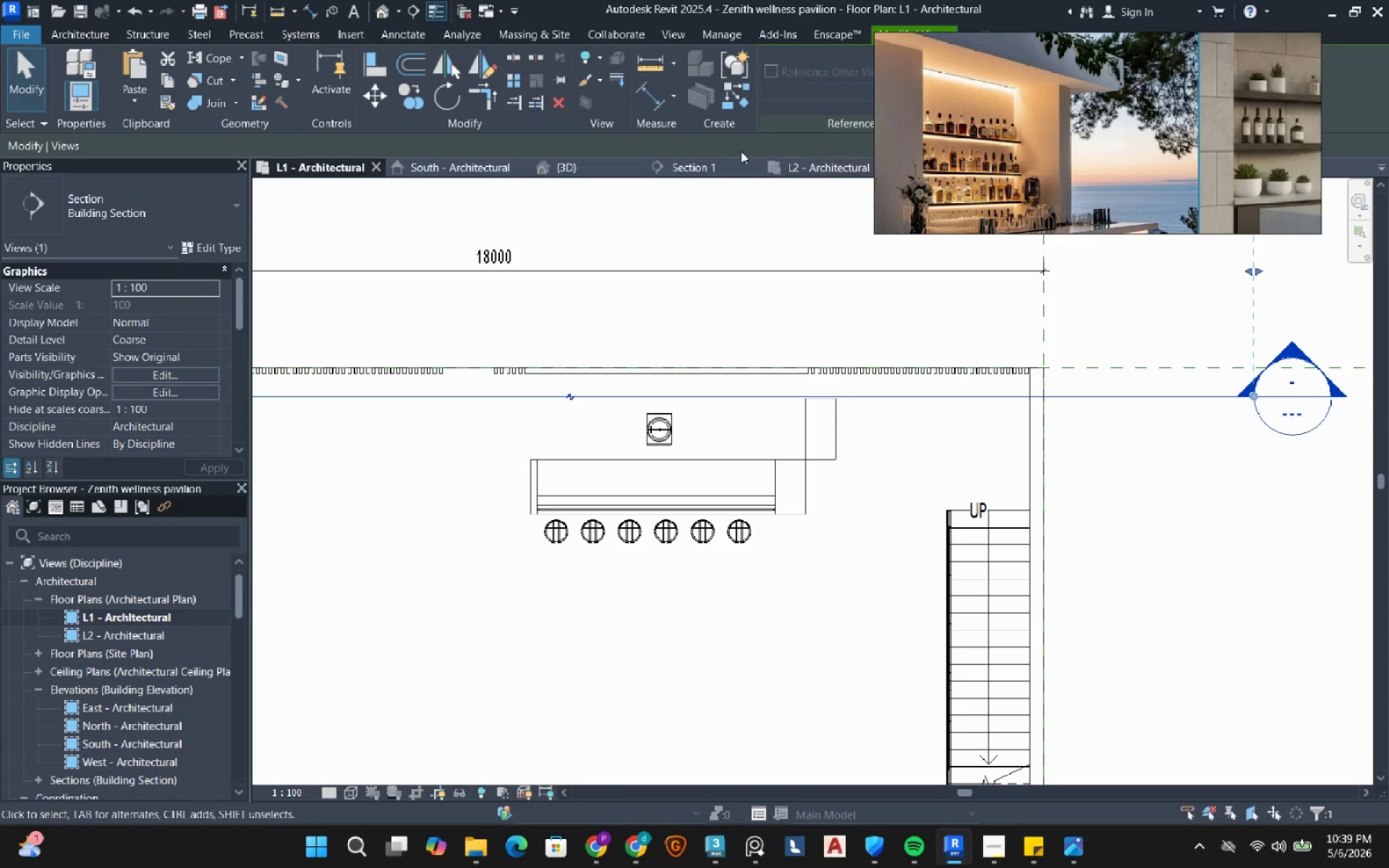 
left_click([720, 165])
 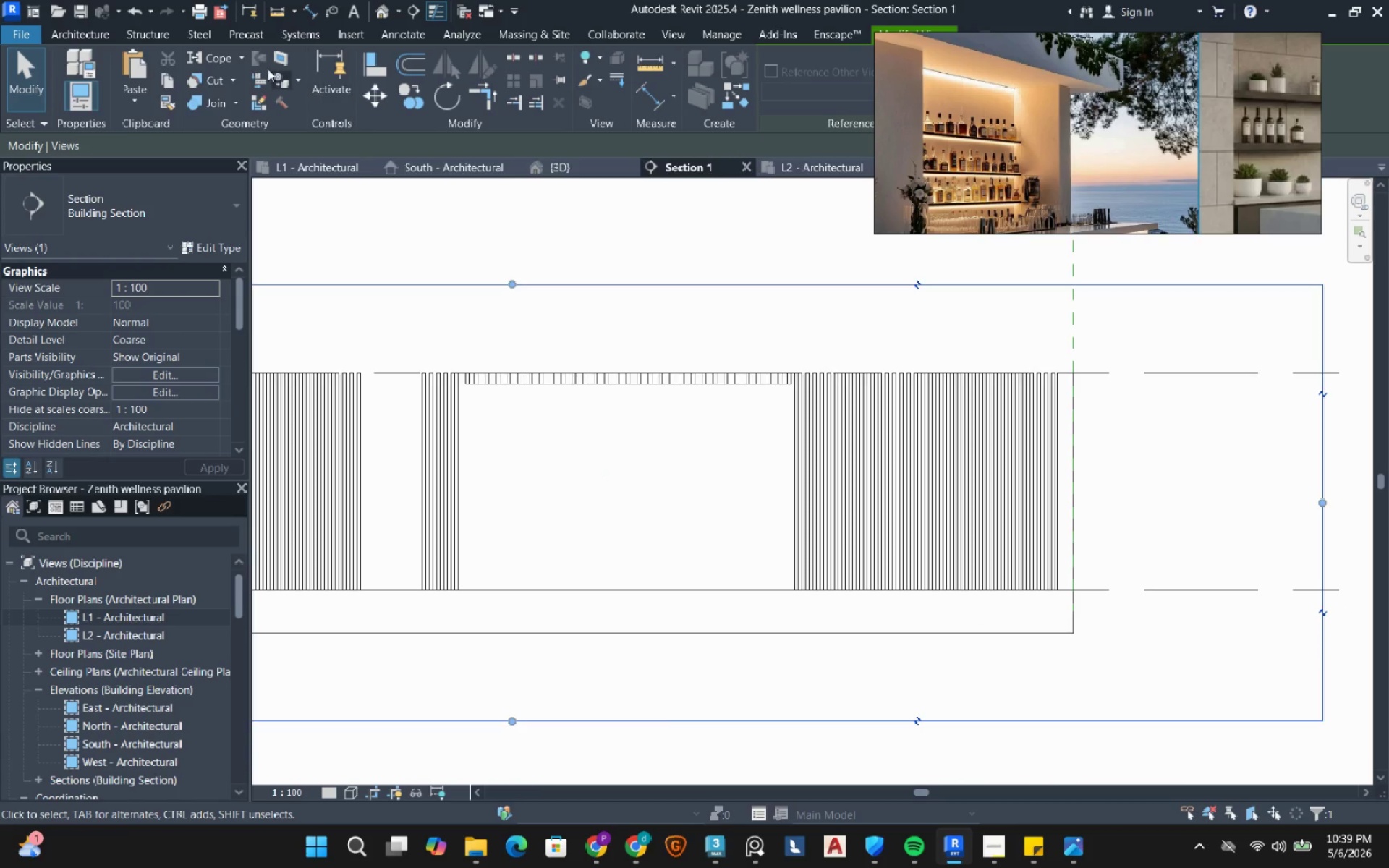 
left_click([112, 37])
 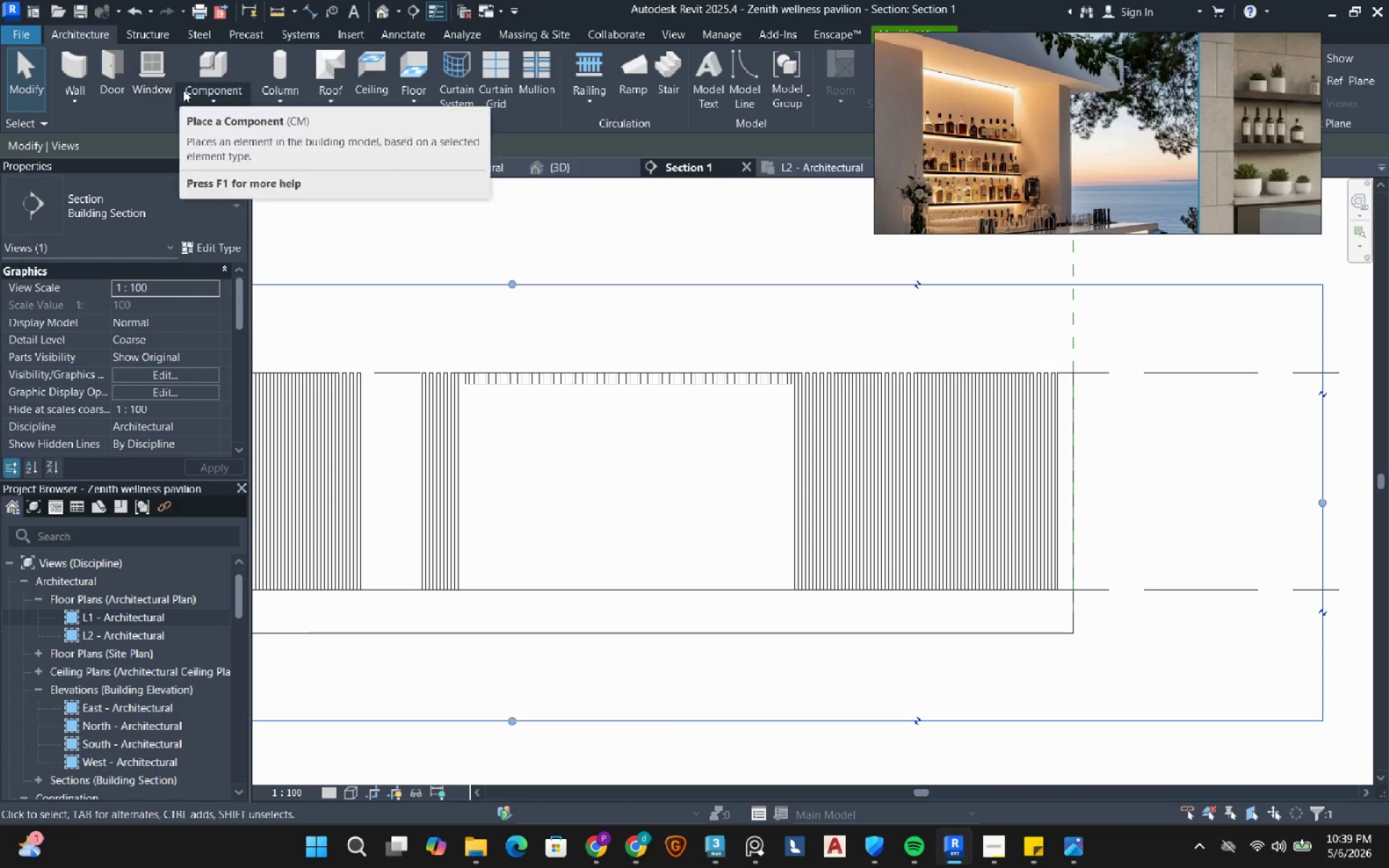 
left_click_drag(start_coordinate=[185, 93], to_coordinate=[185, 101])
 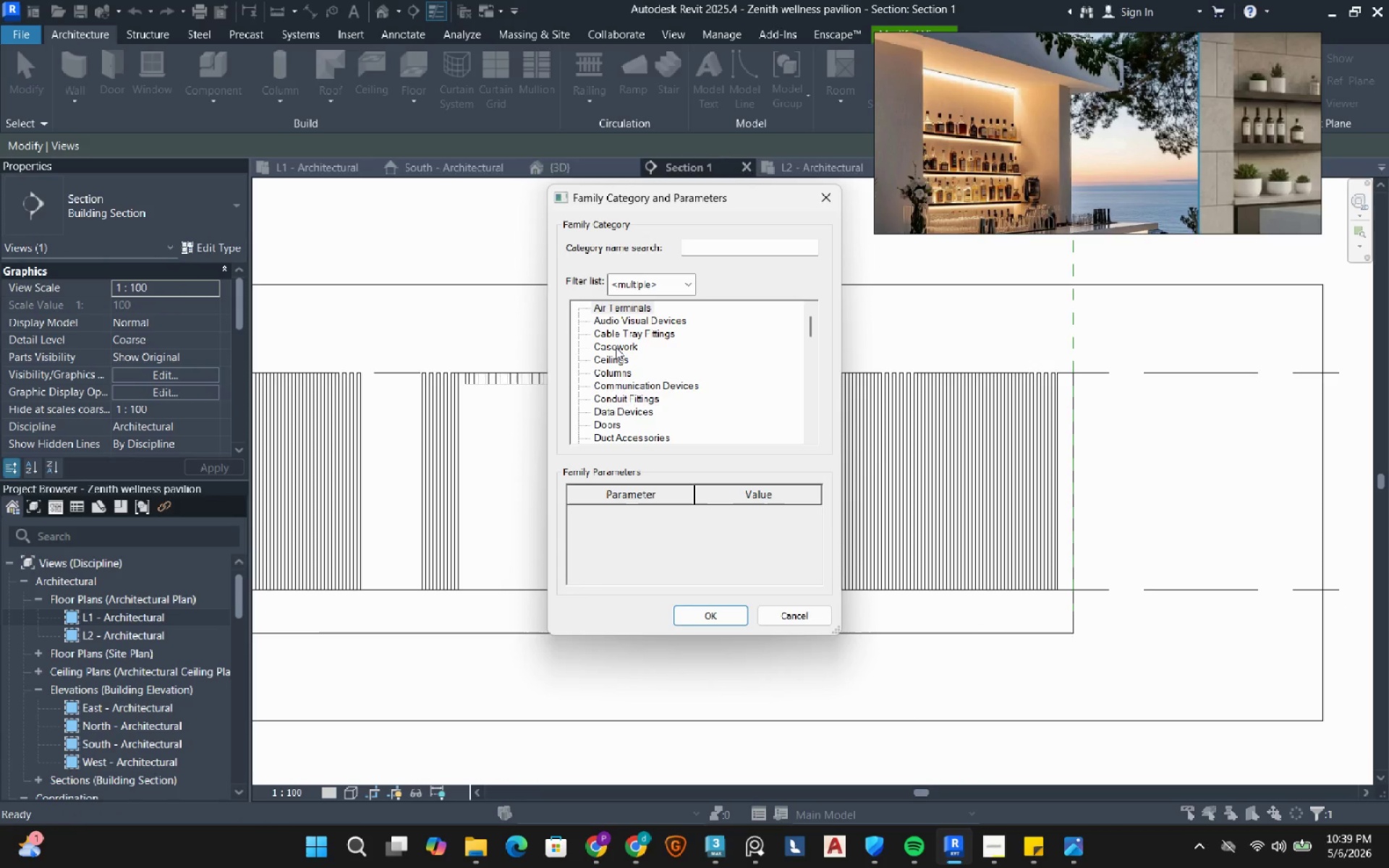 
double_click([614, 352])
 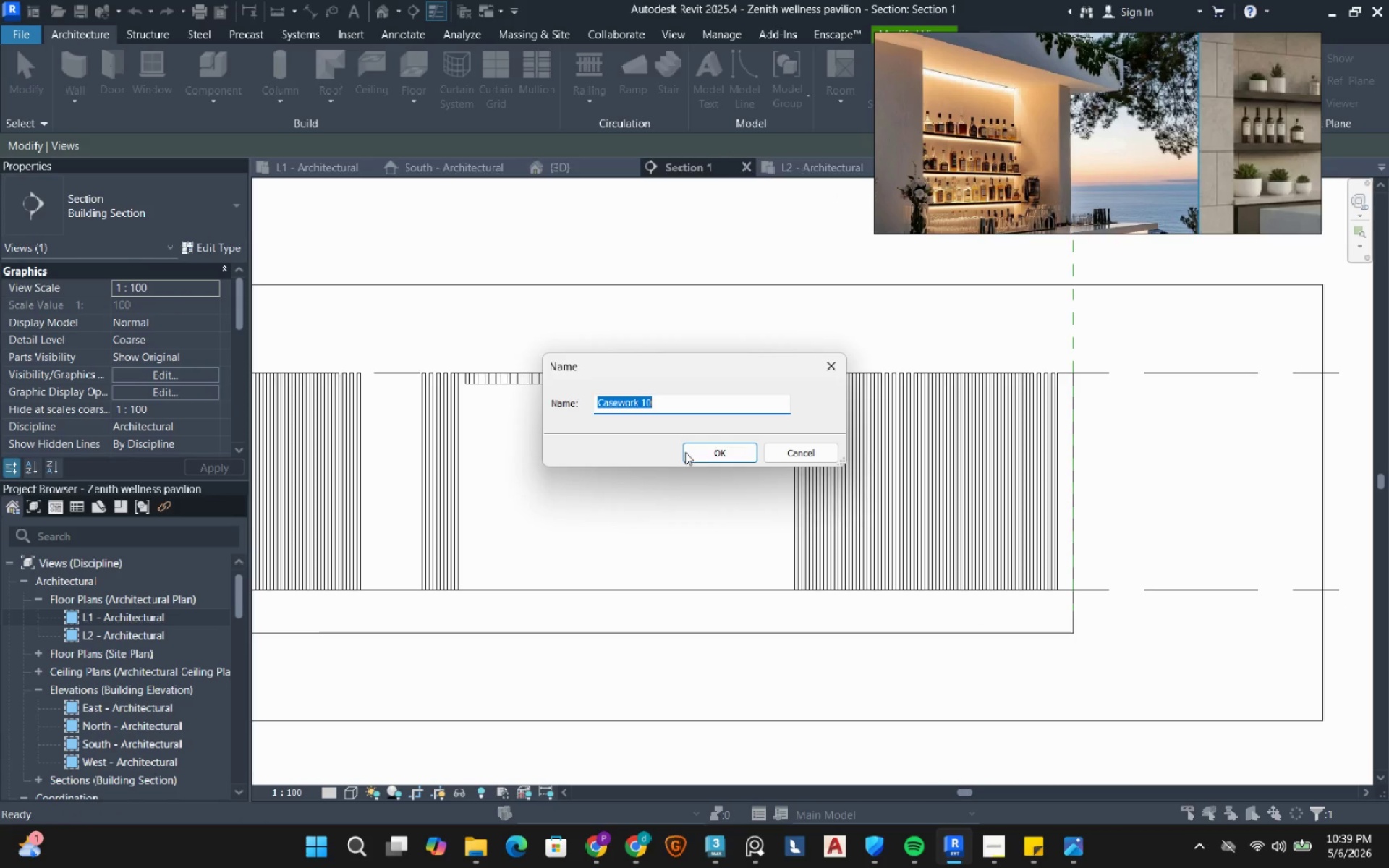 
left_click([700, 454])
 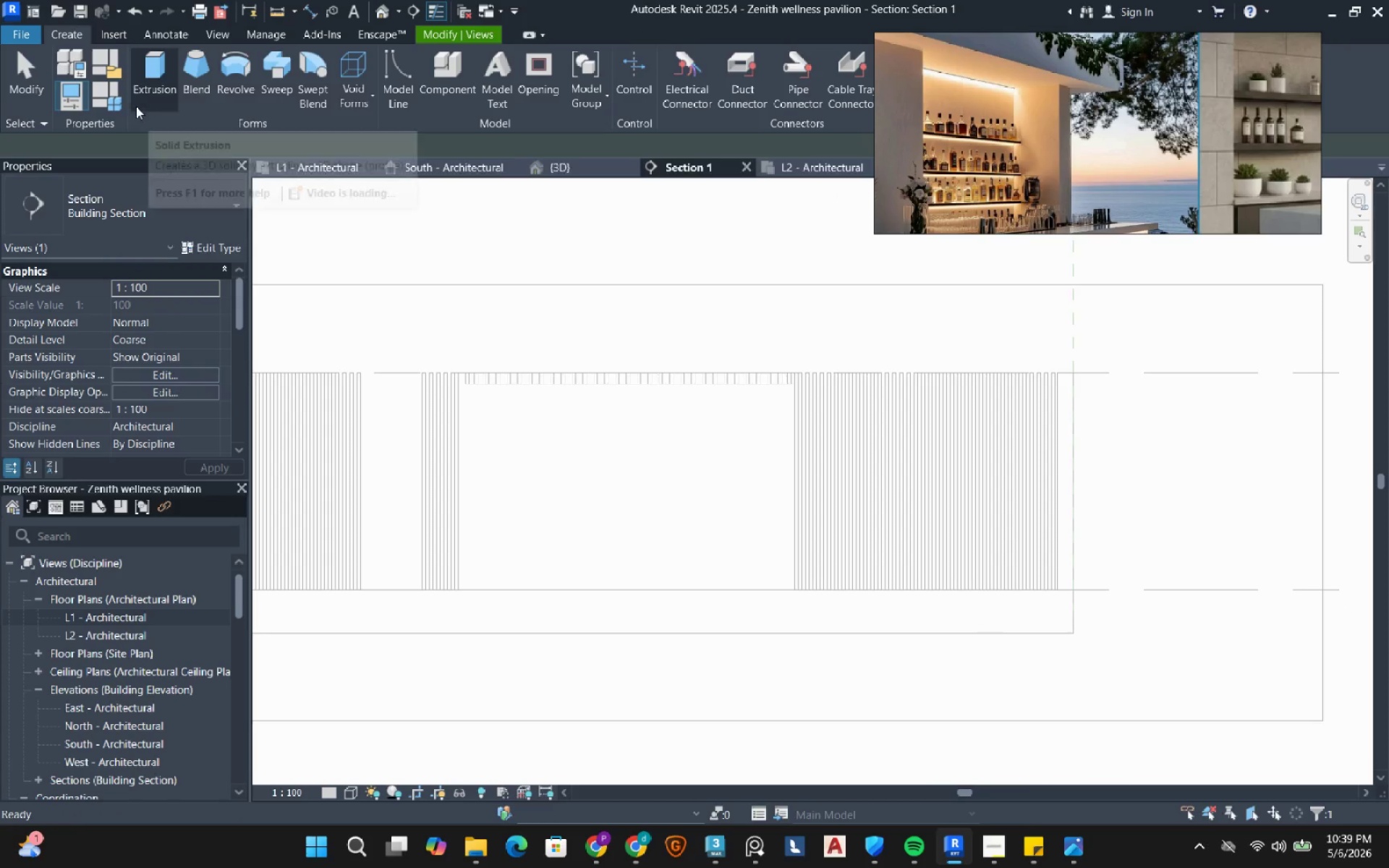 
left_click([147, 86])
 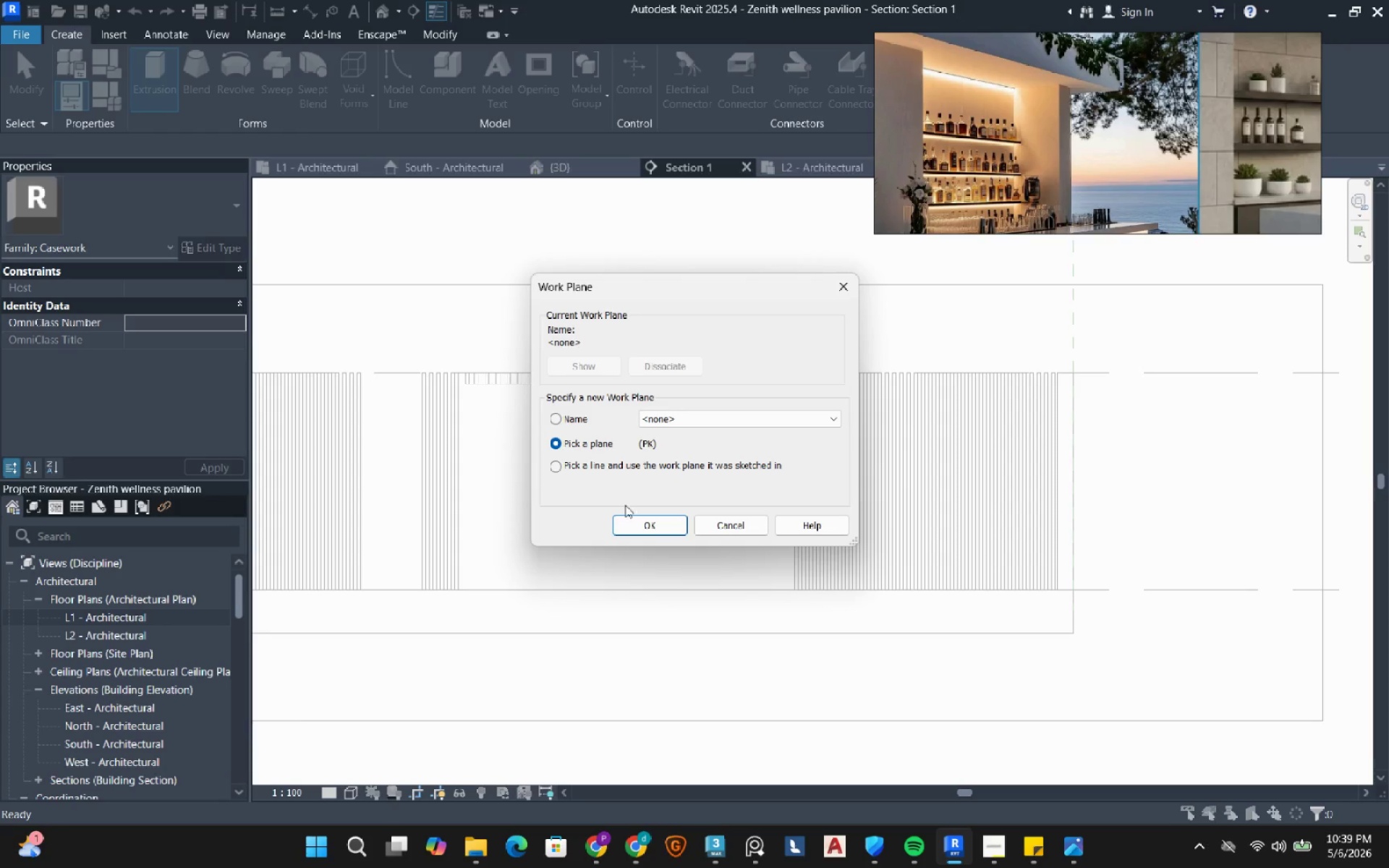 
left_click([636, 519])
 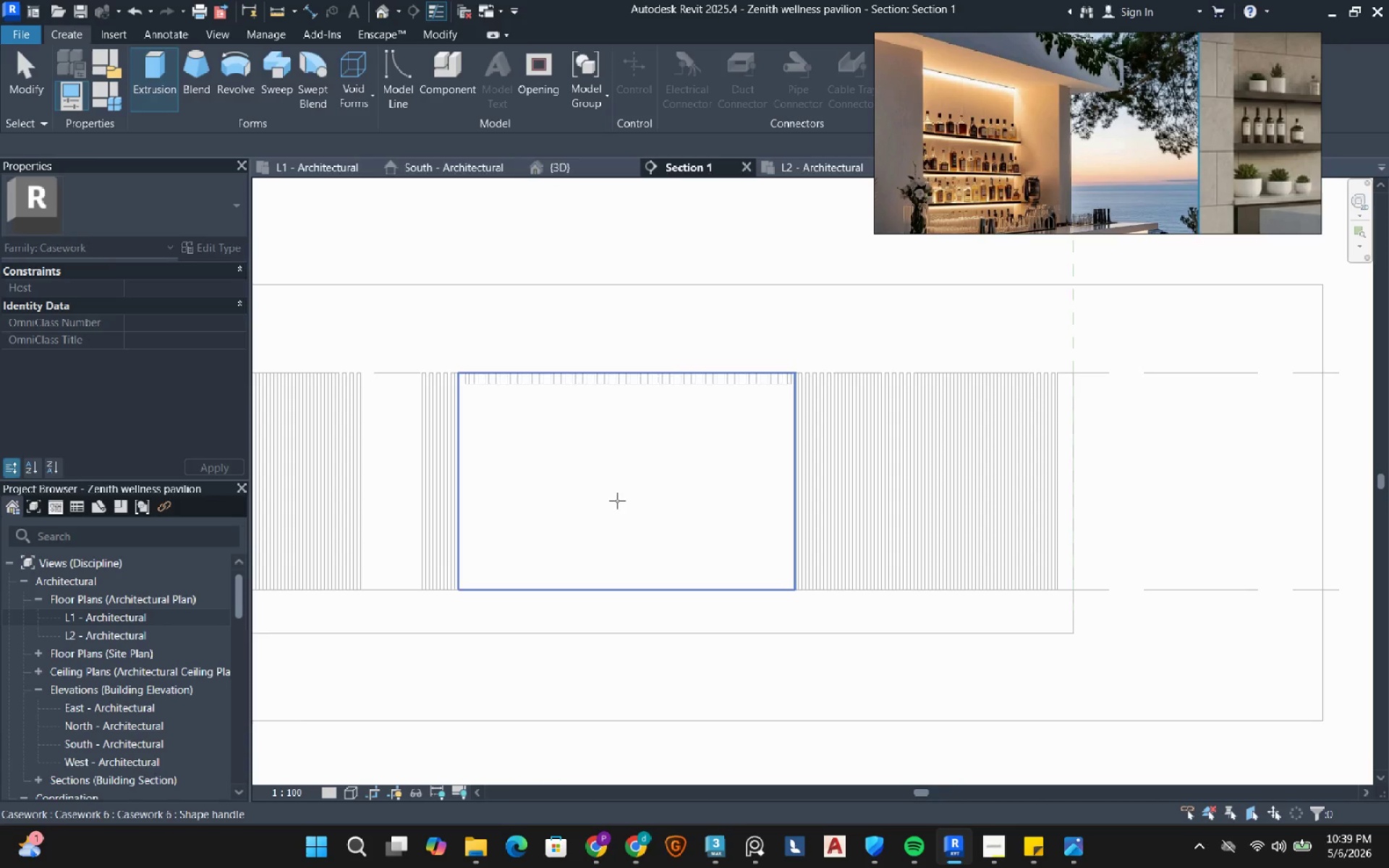 
left_click([617, 501])
 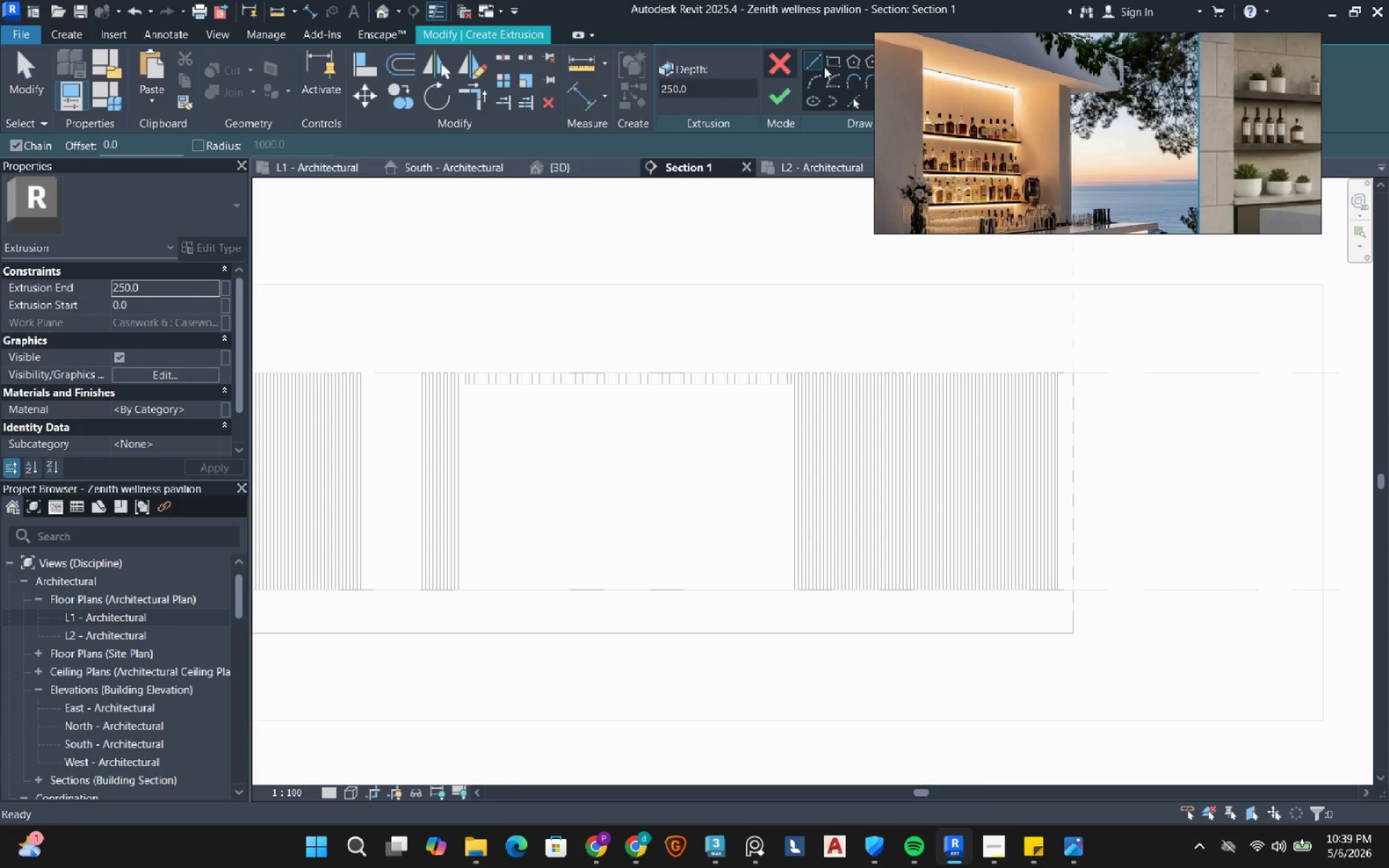 
left_click([838, 67])
 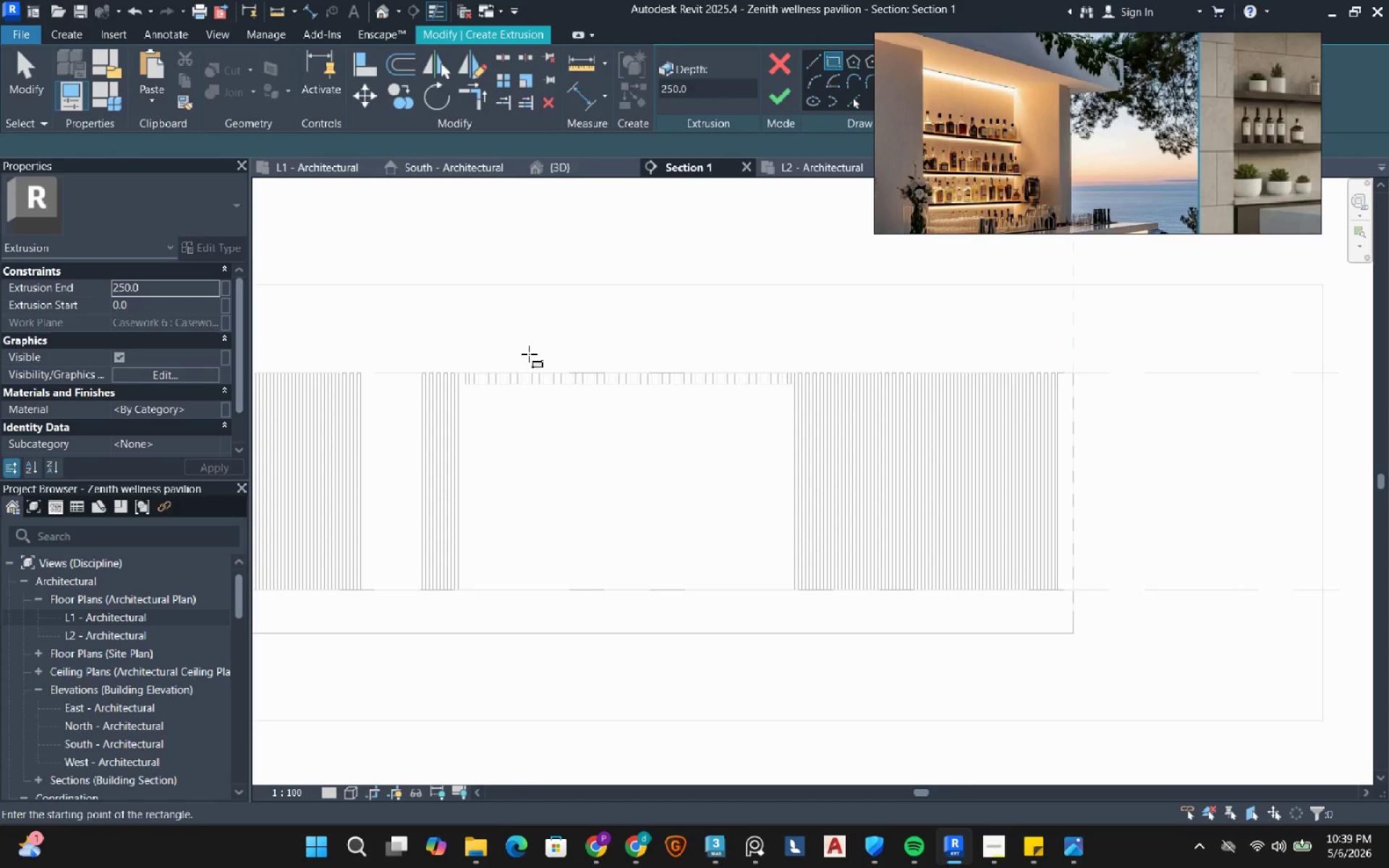 
scroll: coordinate [481, 404], scroll_direction: up, amount: 4.0
 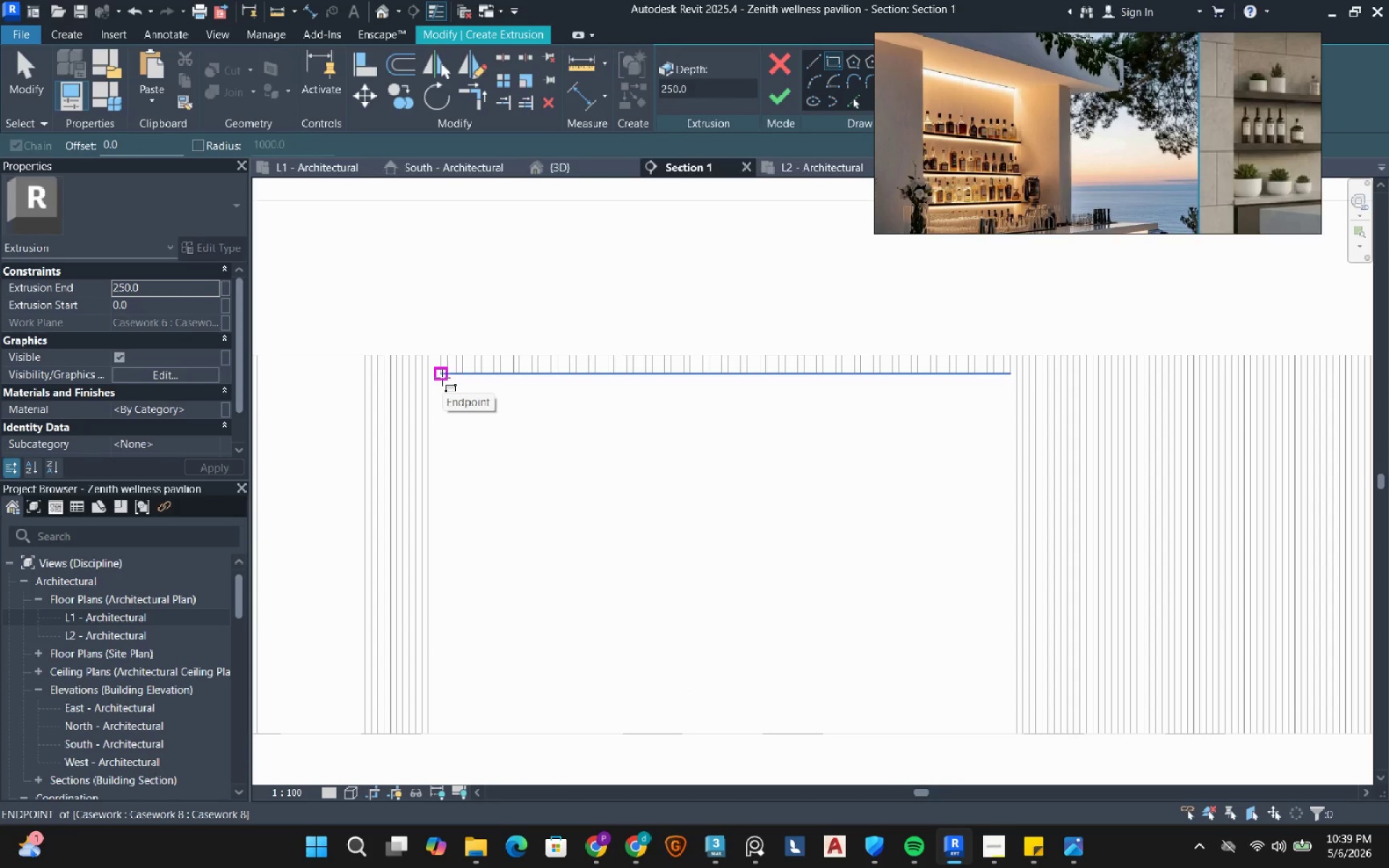 
left_click([442, 378])
 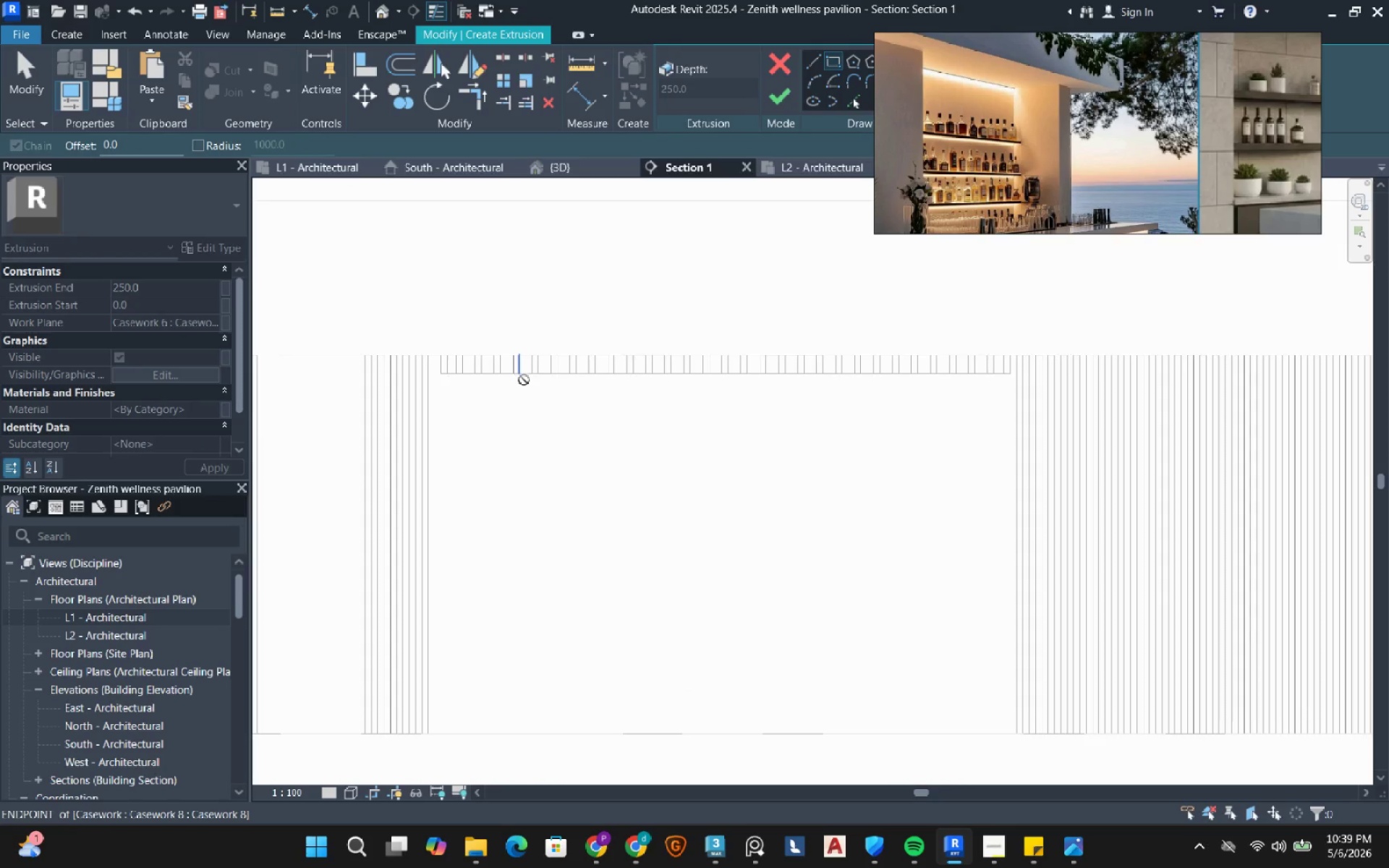 
scroll: coordinate [524, 380], scroll_direction: down, amount: 4.0
 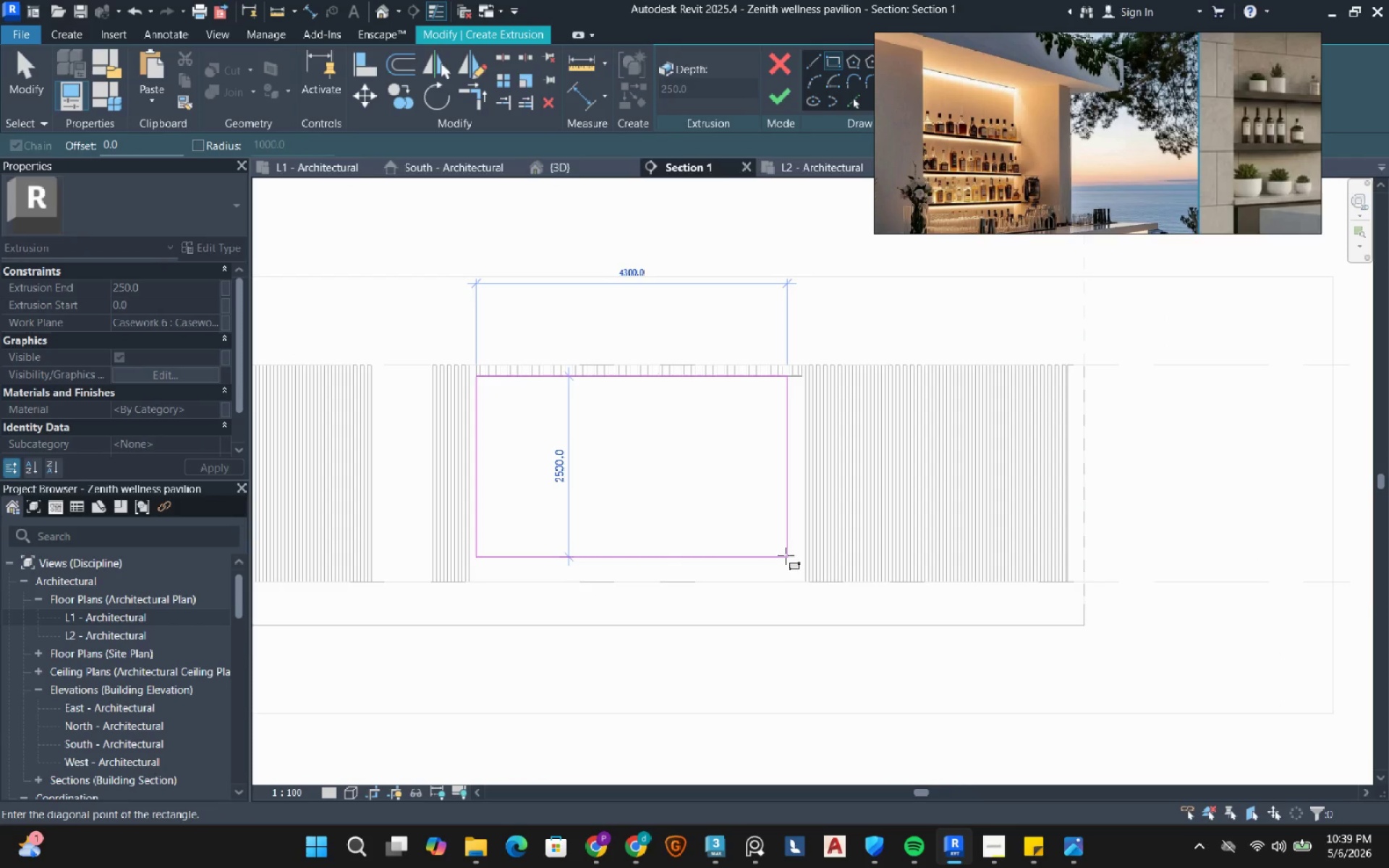 
scroll: coordinate [797, 571], scroll_direction: up, amount: 3.0
 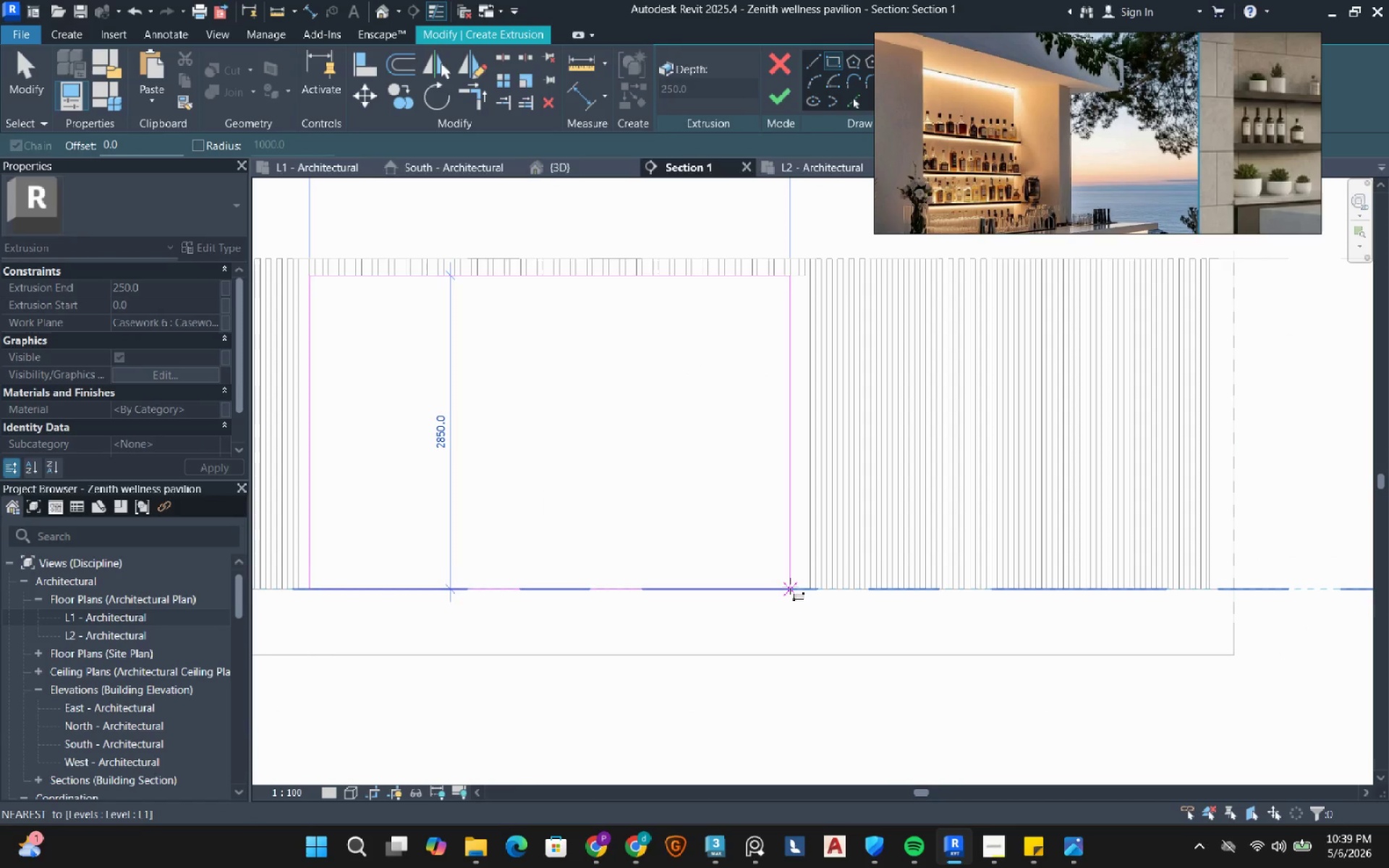 
left_click([790, 586])
 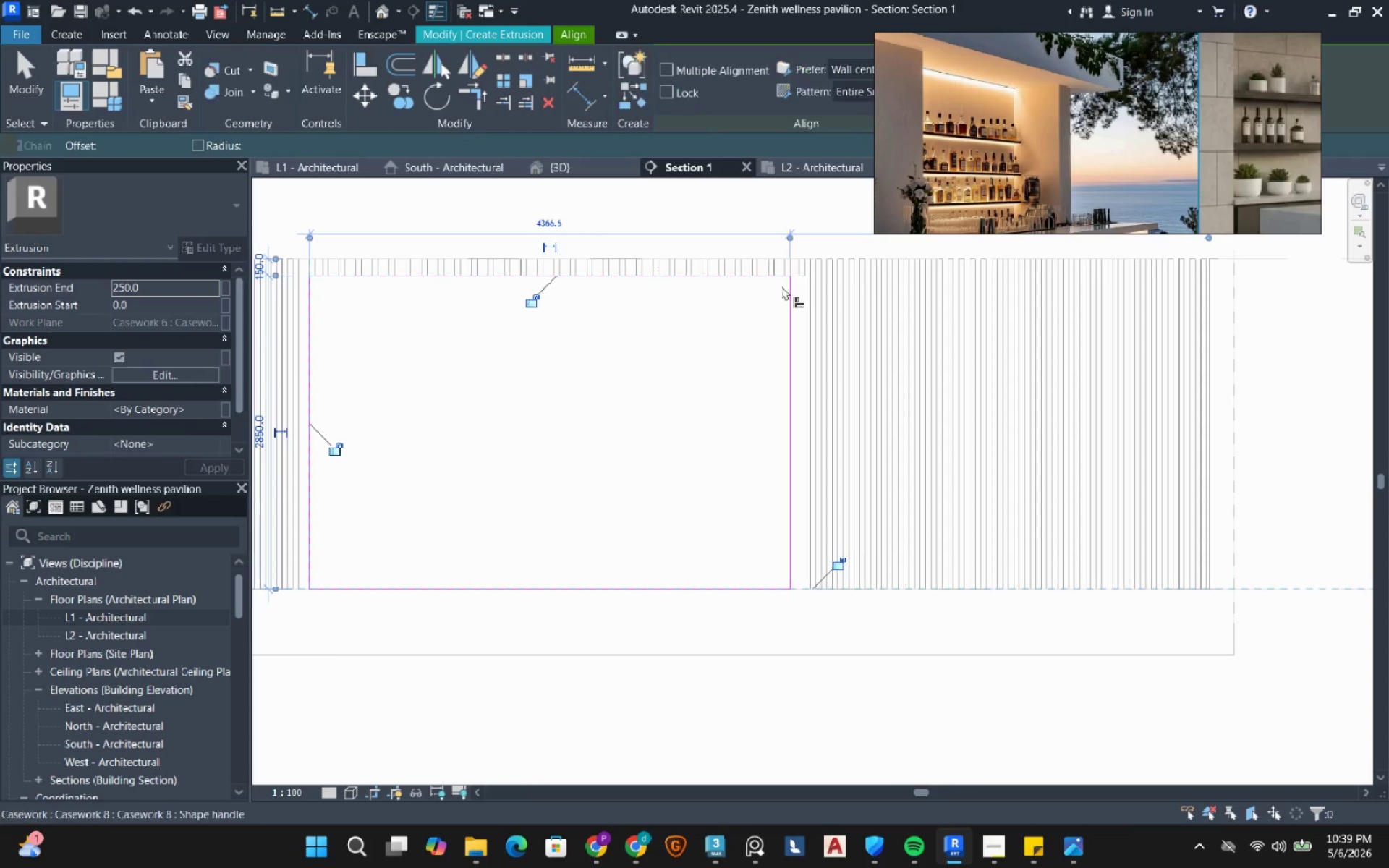 
scroll: coordinate [789, 252], scroll_direction: up, amount: 6.0
 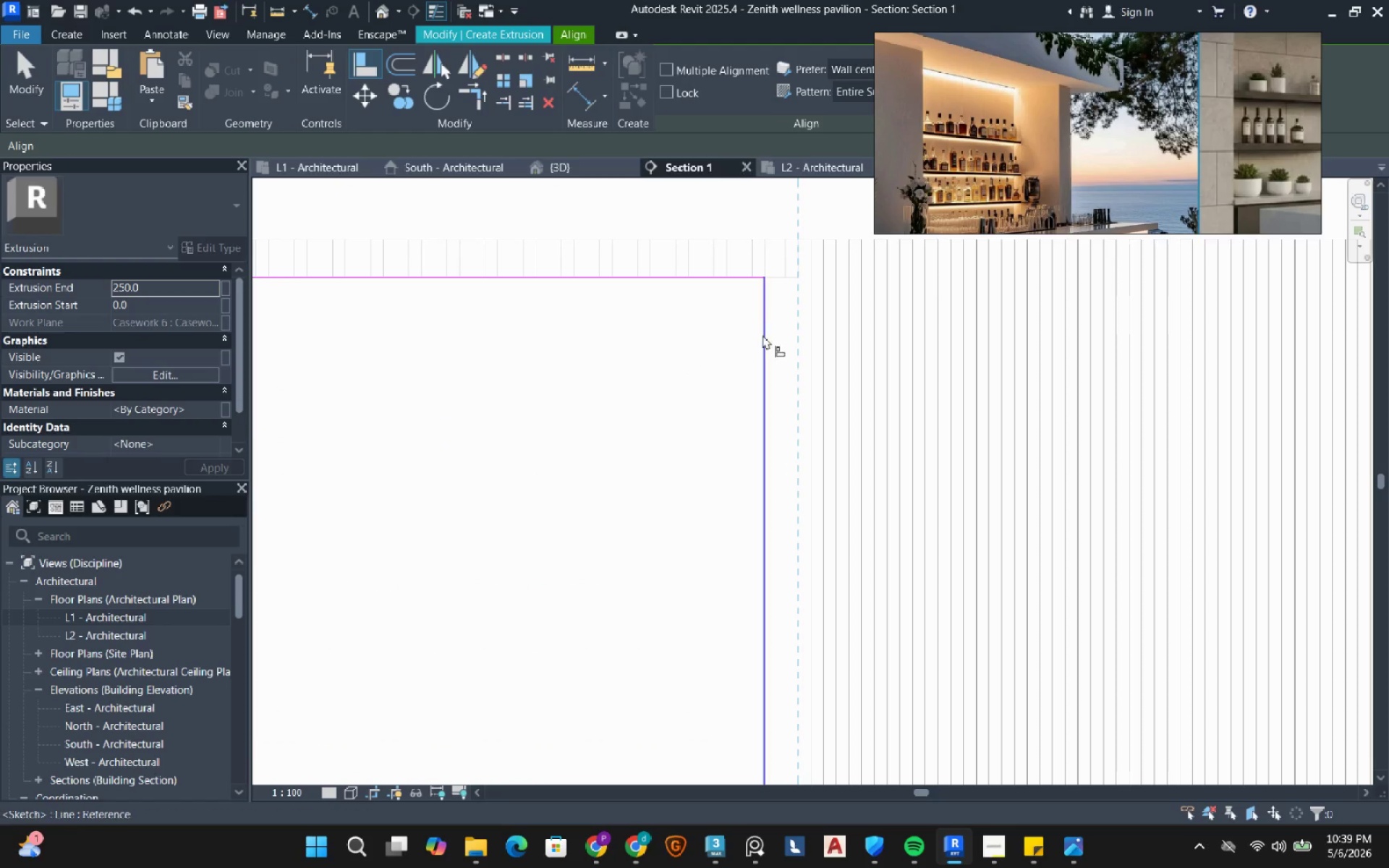 
left_click([763, 336])
 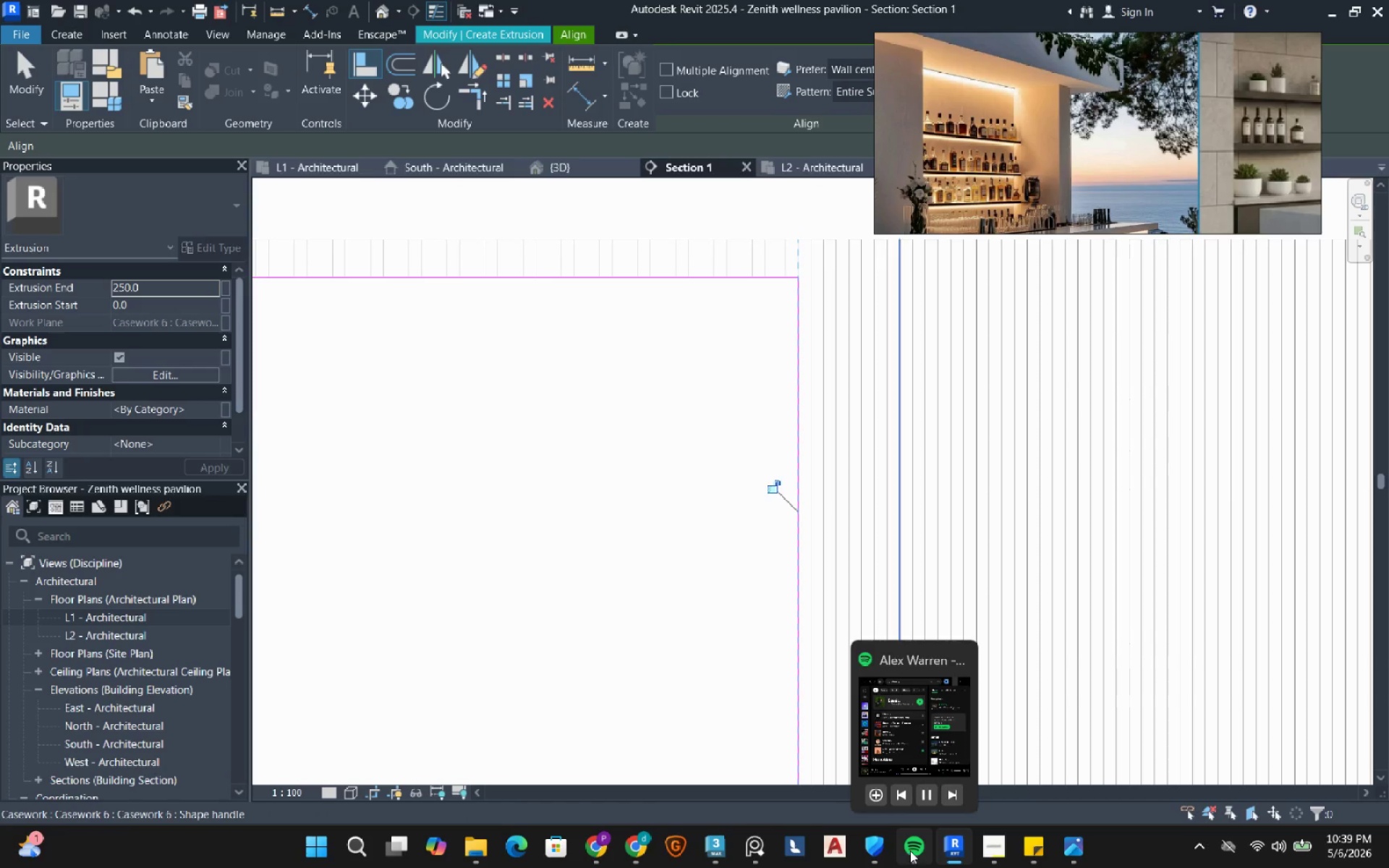 
left_click([954, 793])
 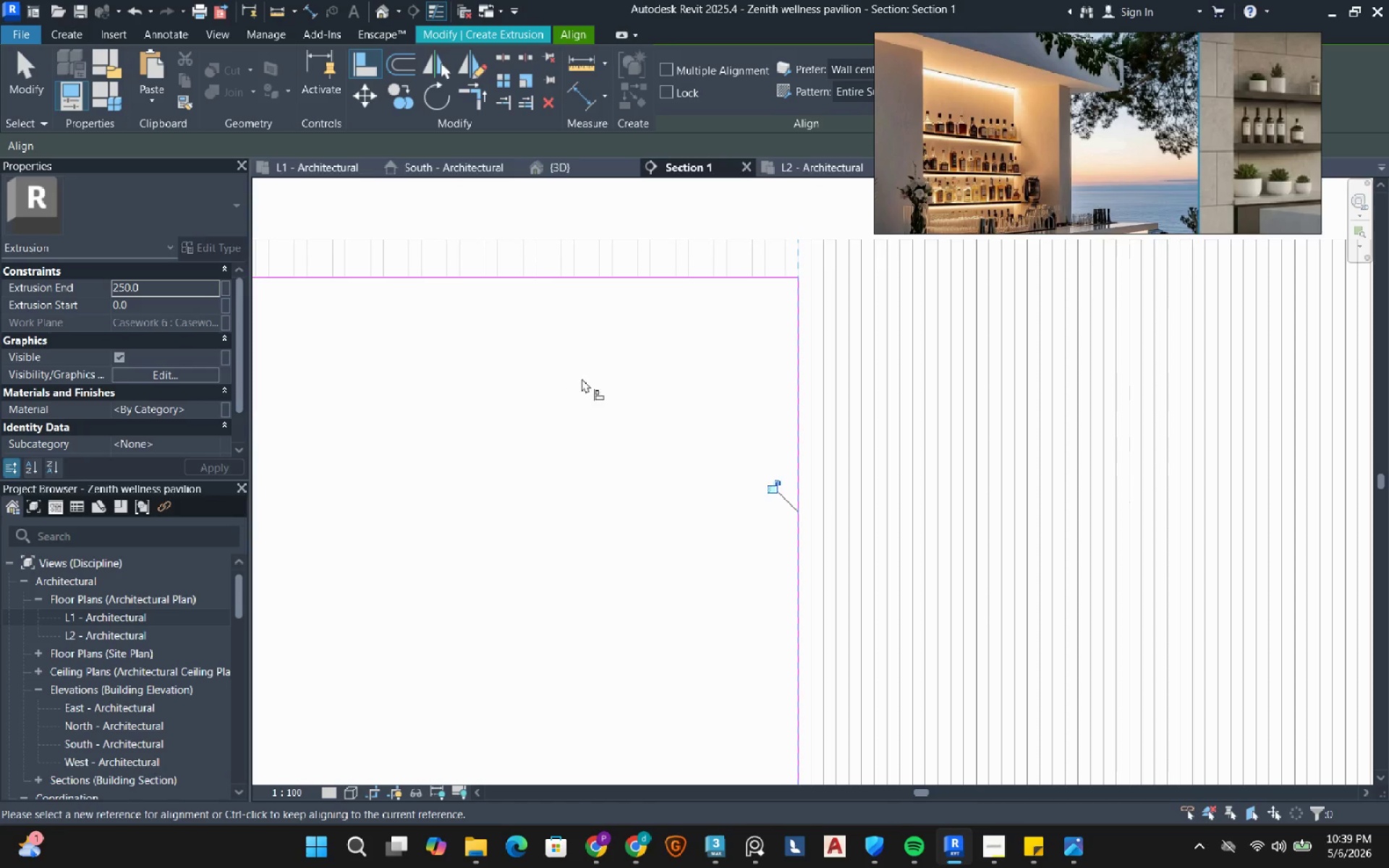 
scroll: coordinate [1115, 115], scroll_direction: down, amount: 3.0
 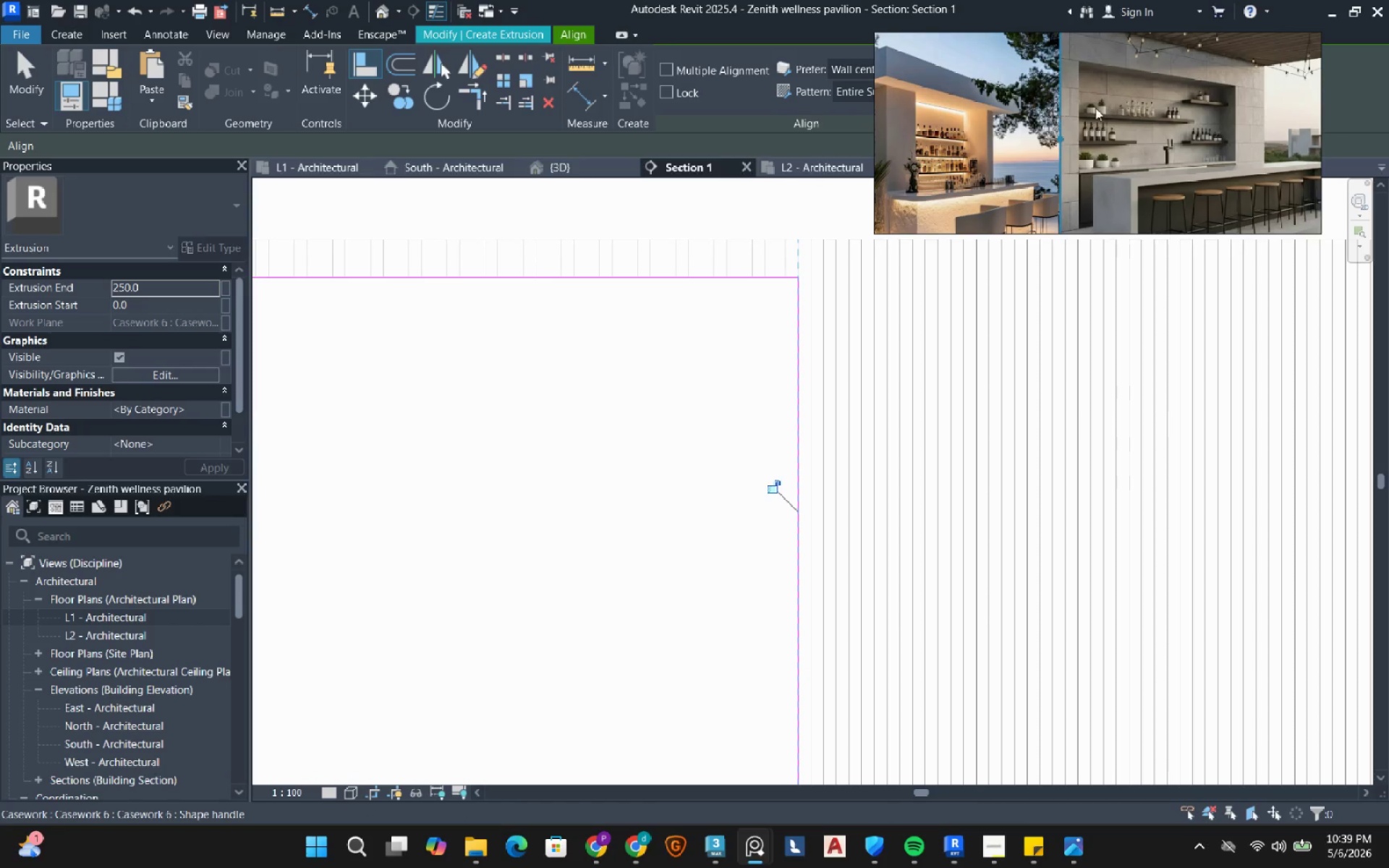 
scroll: coordinate [1126, 109], scroll_direction: up, amount: 1.0
 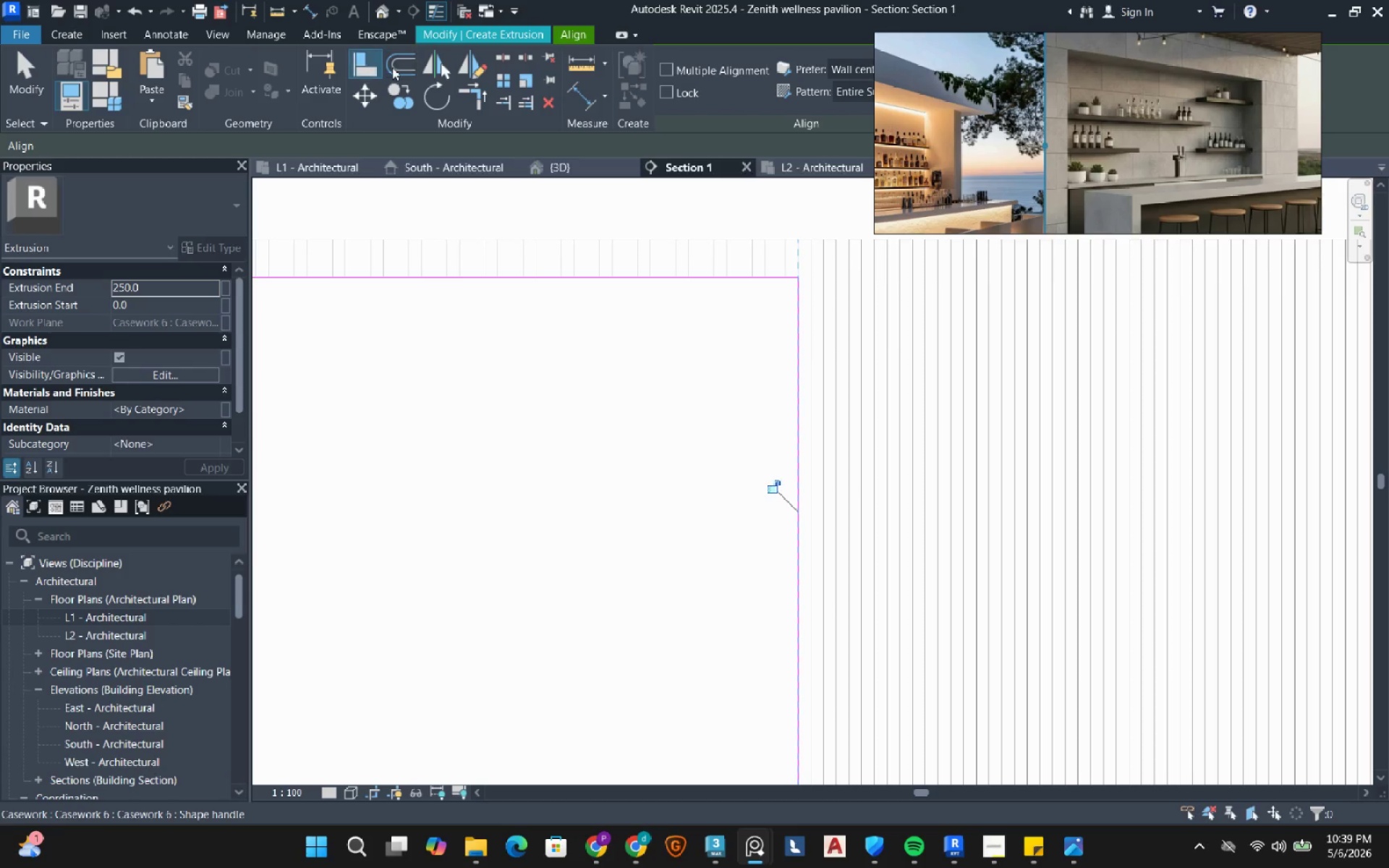 
left_click([394, 67])
 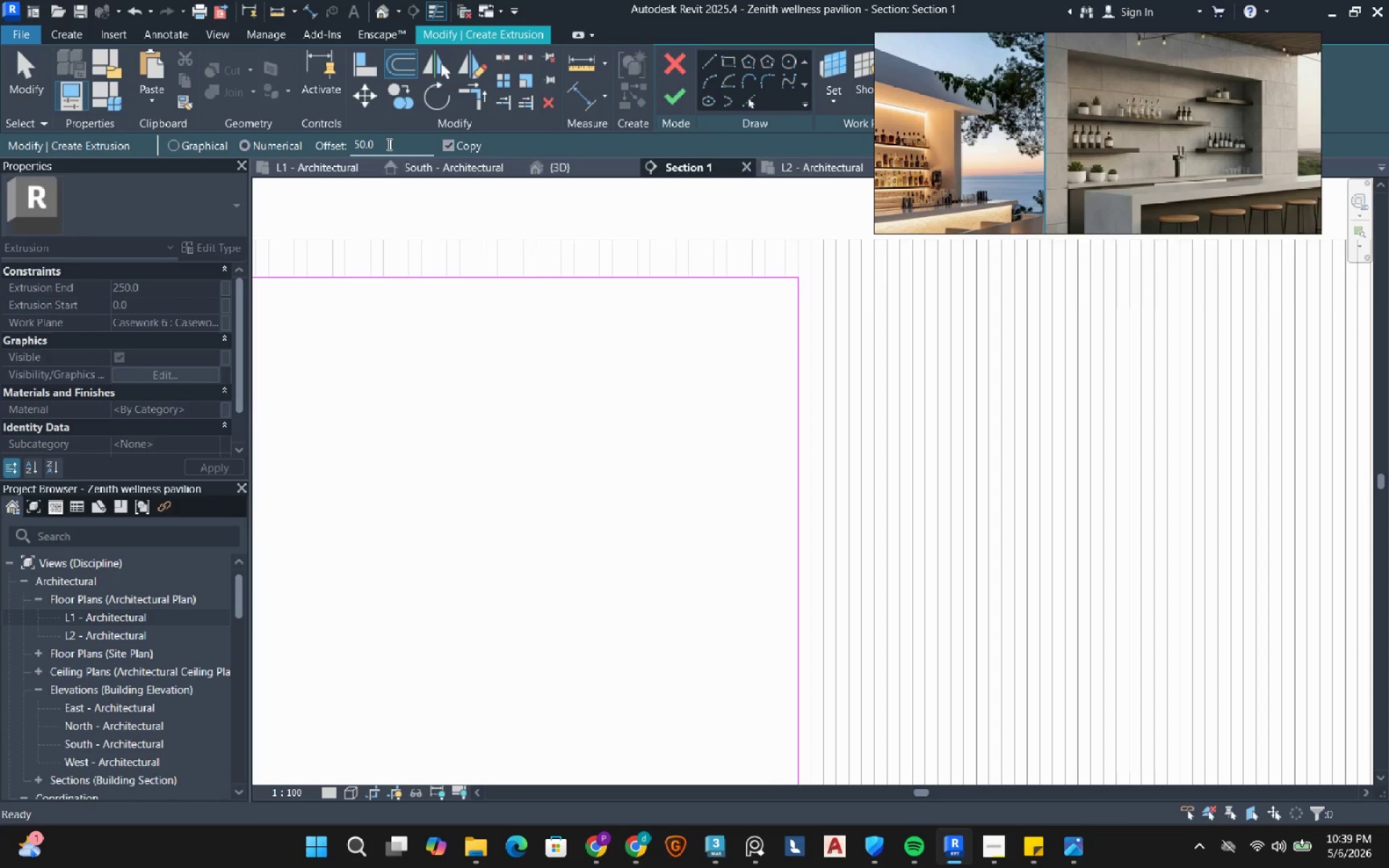 
double_click([388, 144])
 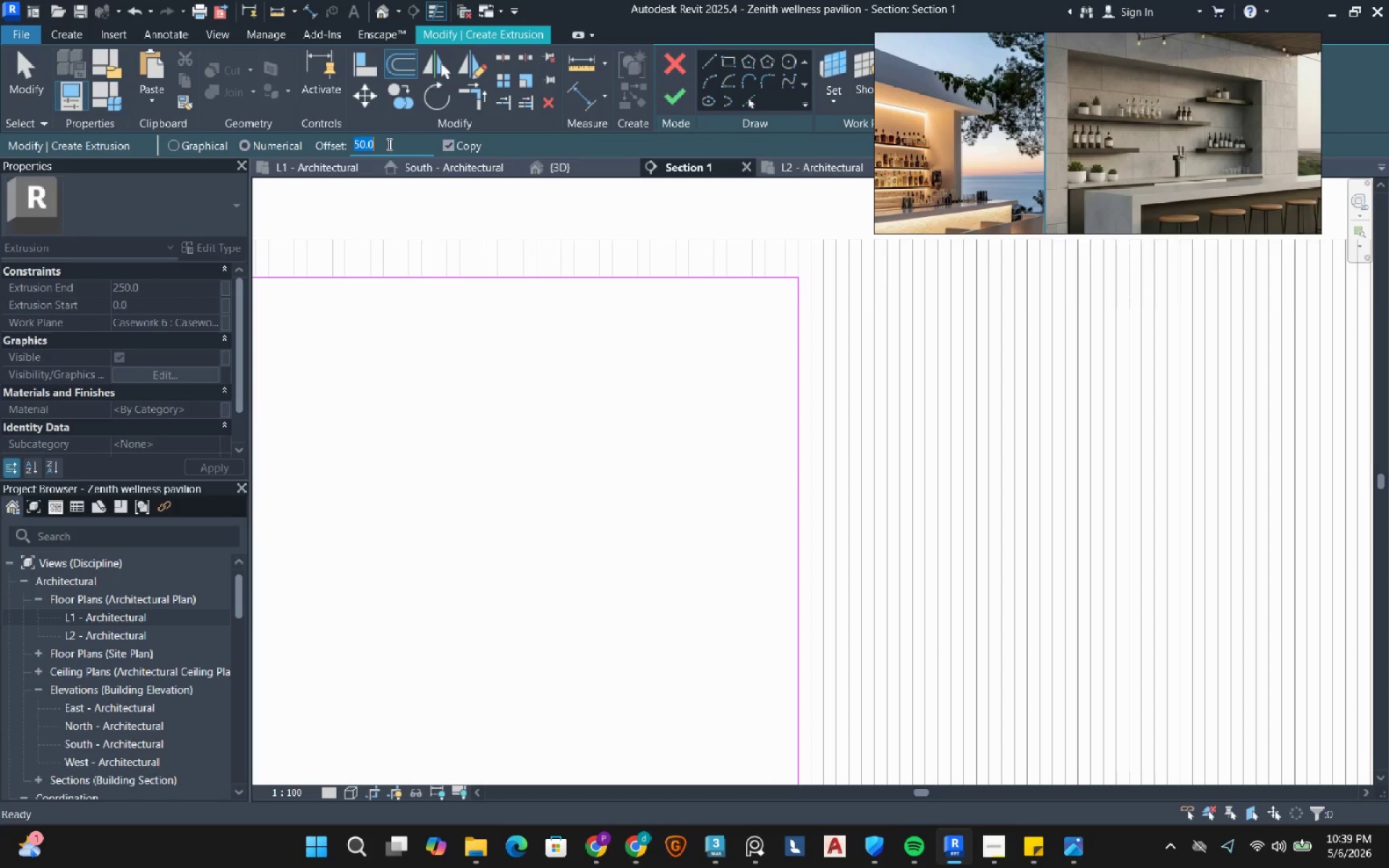 
key(Numpad5)
 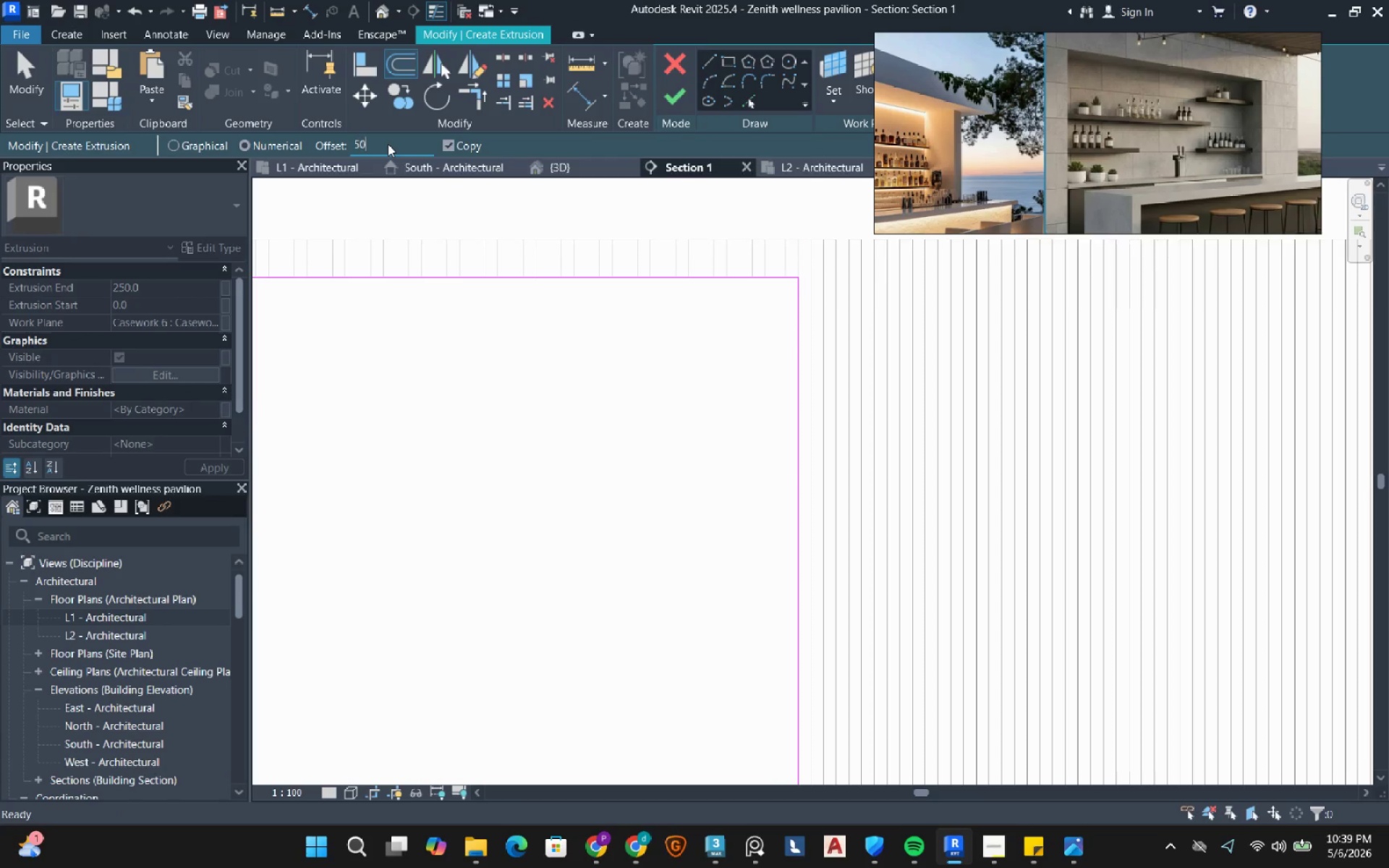 
key(Numpad0)
 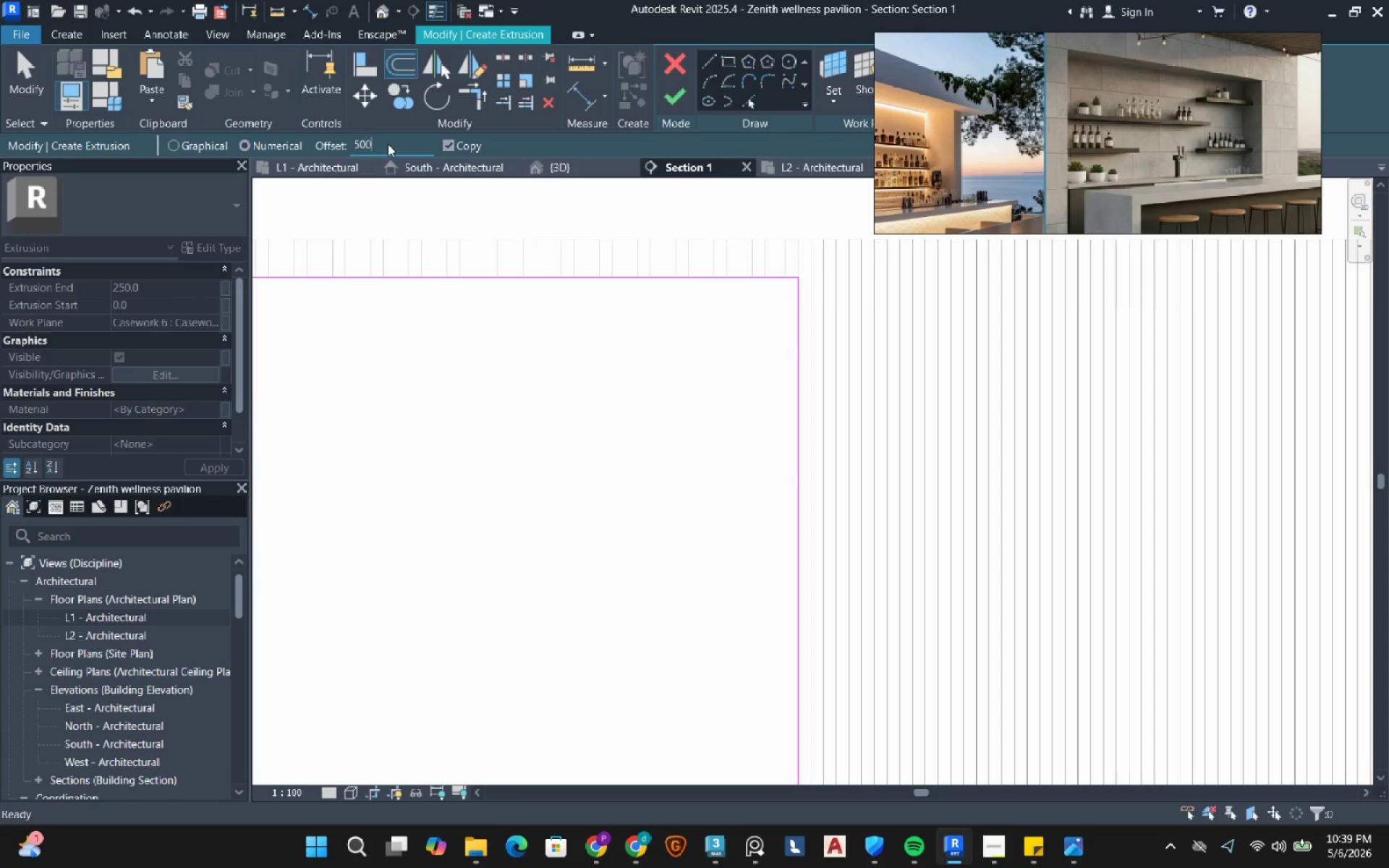 
key(Numpad0)
 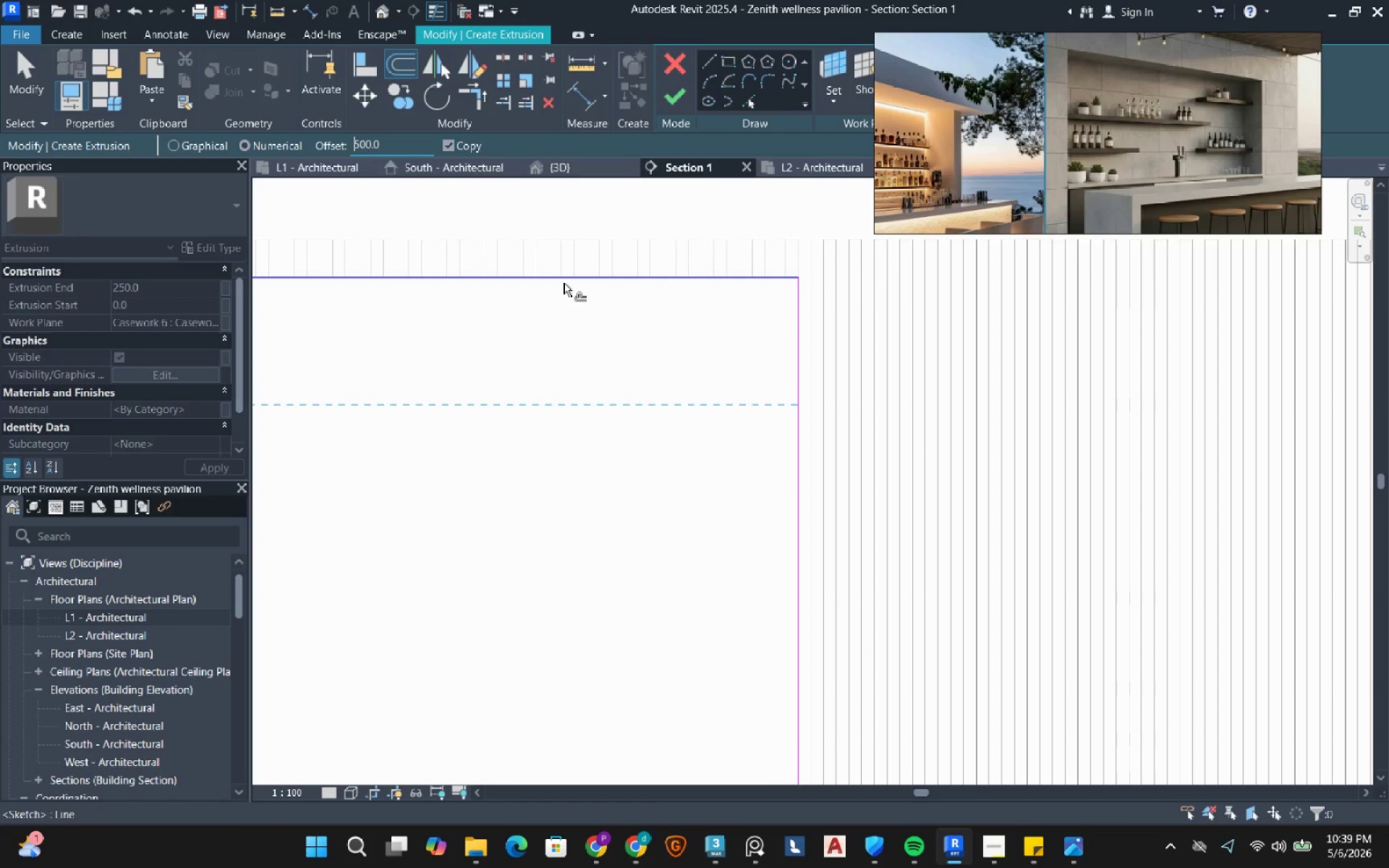 
scroll: coordinate [558, 314], scroll_direction: down, amount: 7.0
 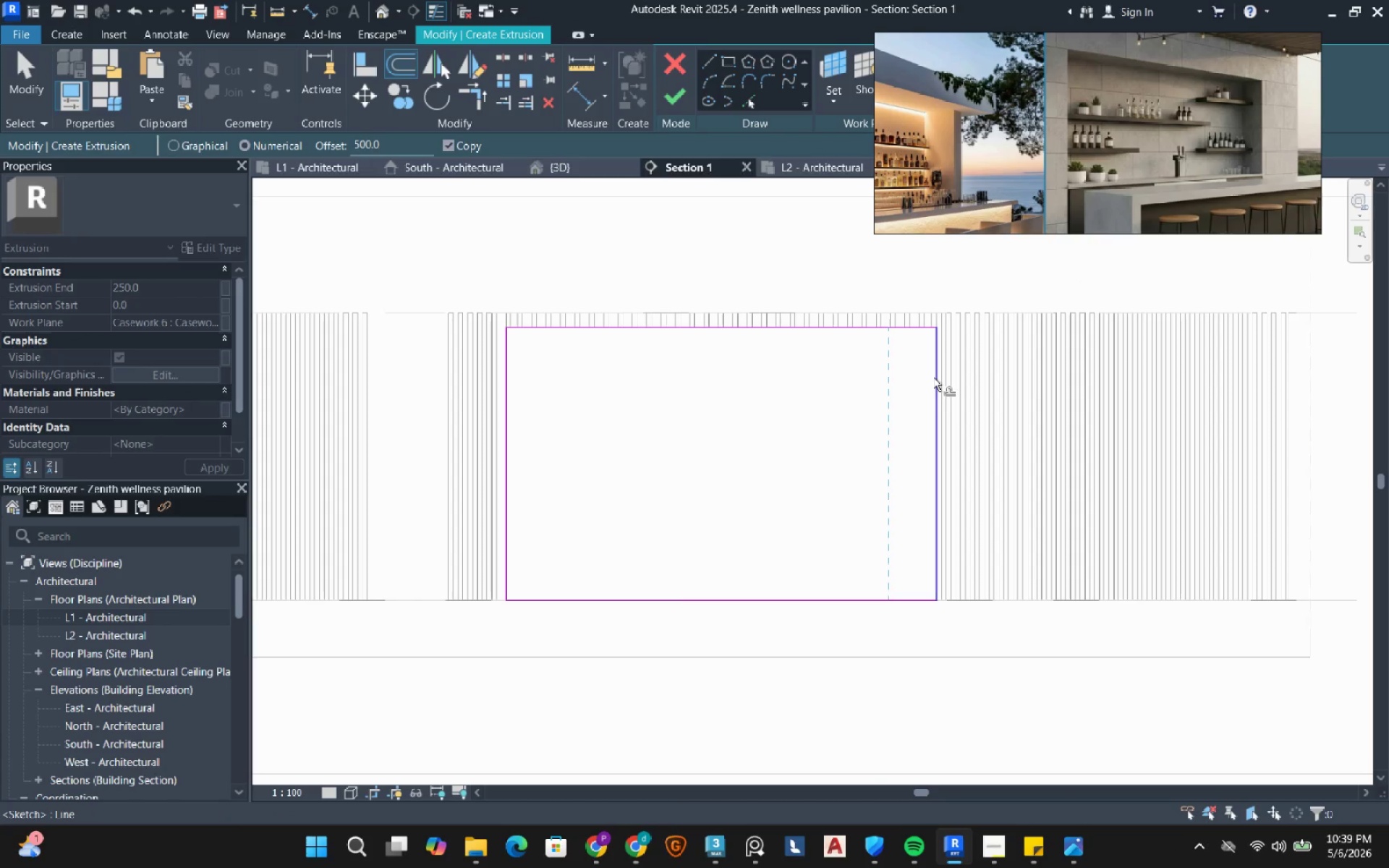 
key(Tab)
 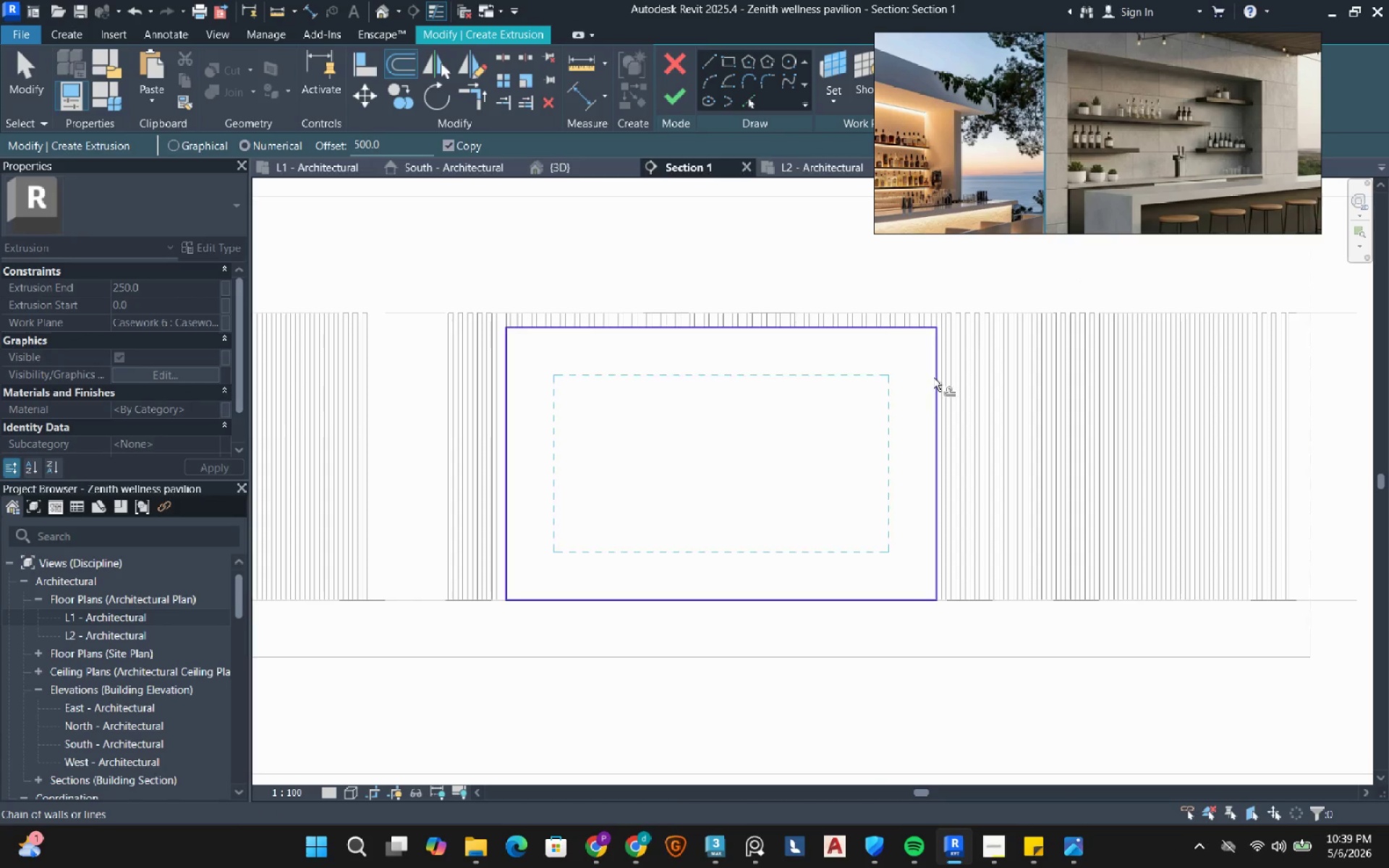 
left_click([933, 378])
 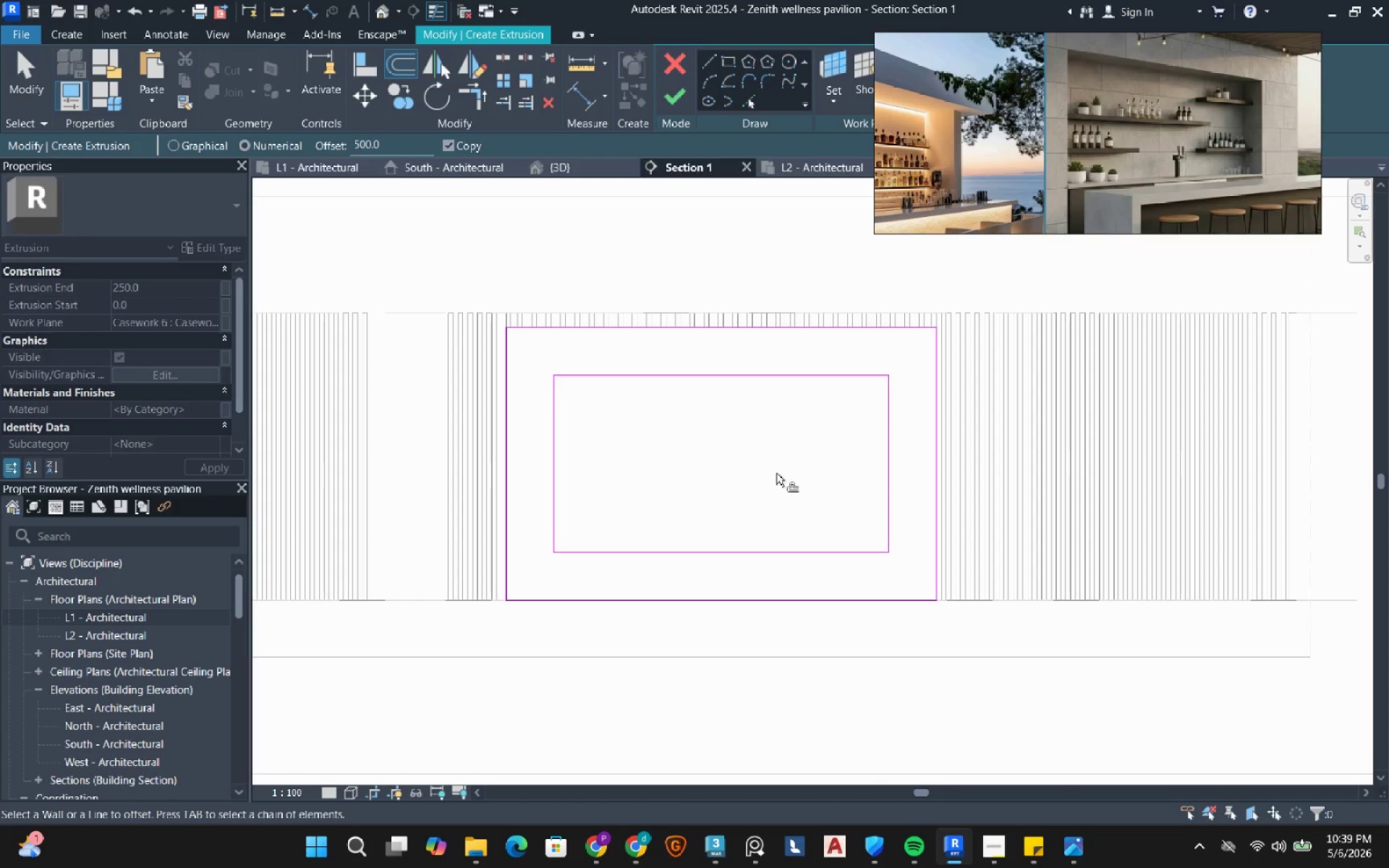 
key(Escape)
 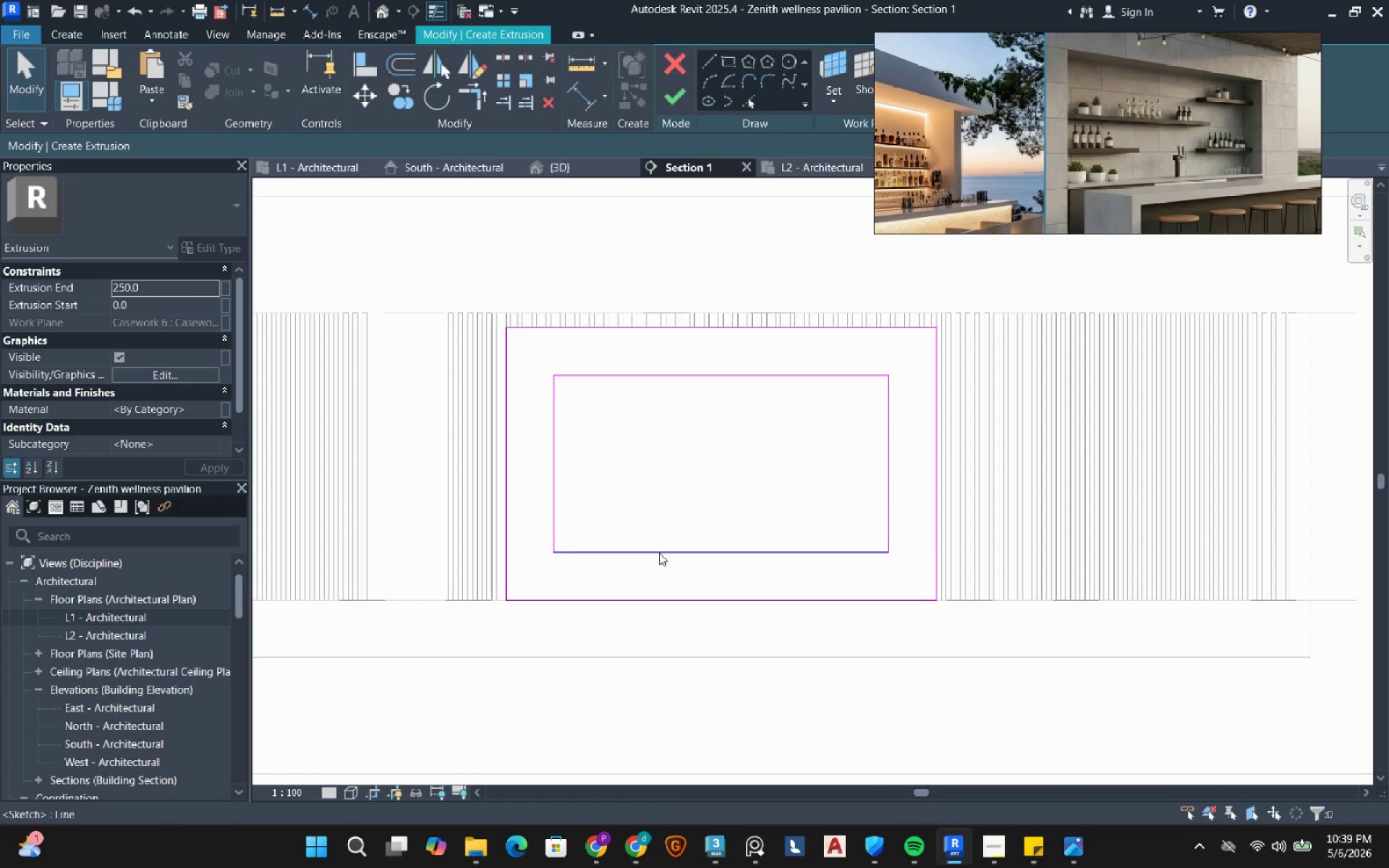 
left_click([659, 553])
 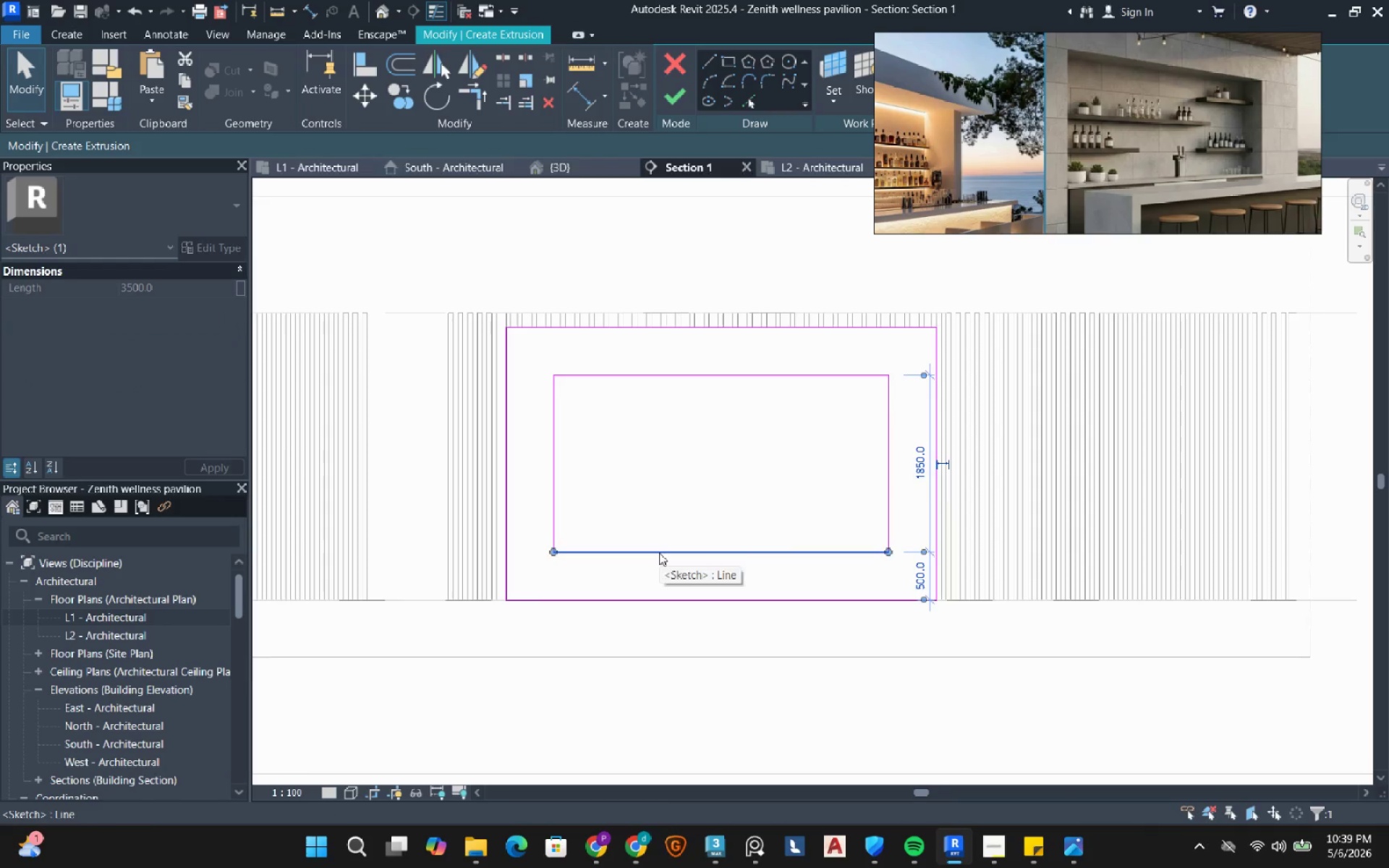 
type(desl)
 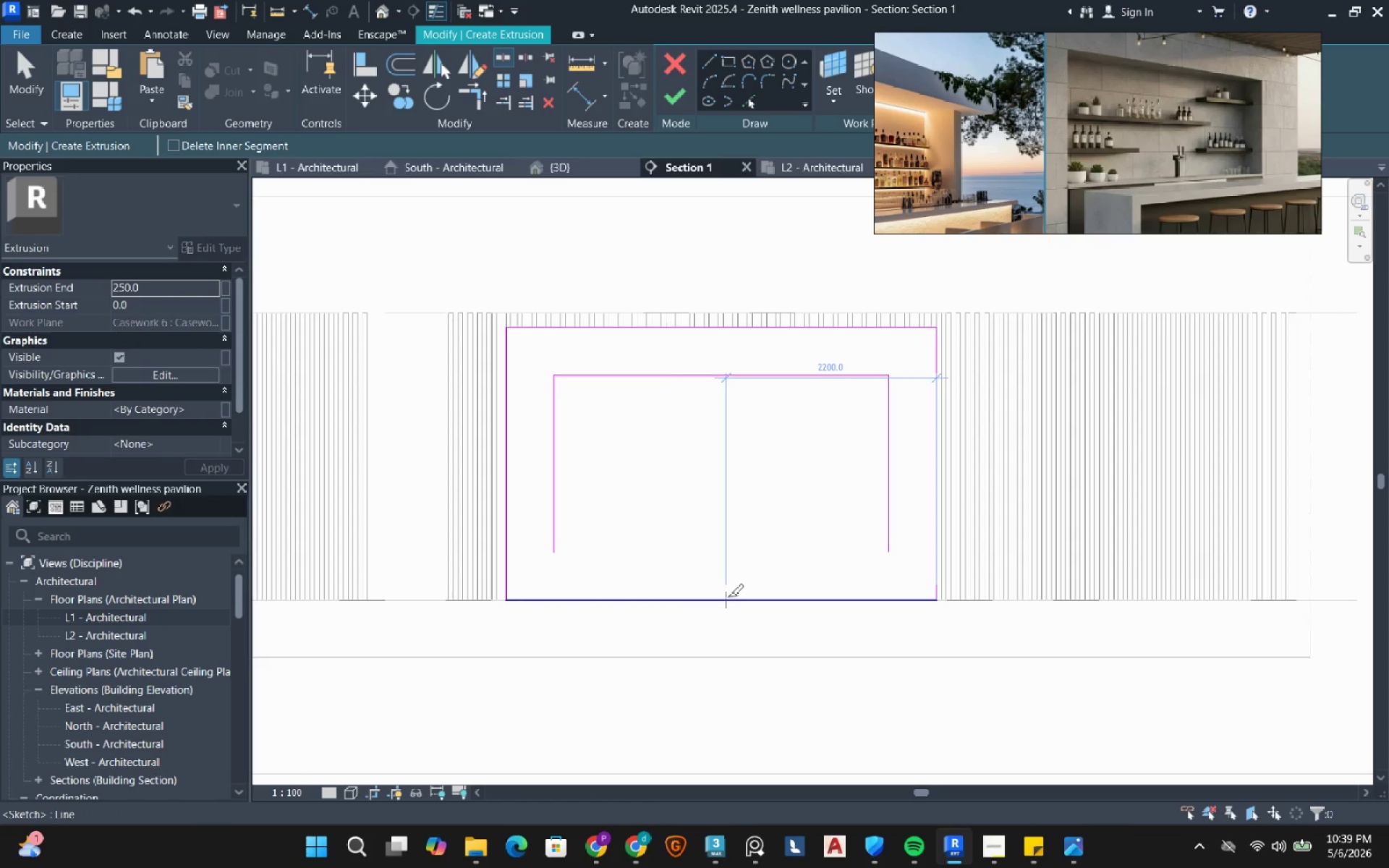 
left_click([728, 597])
 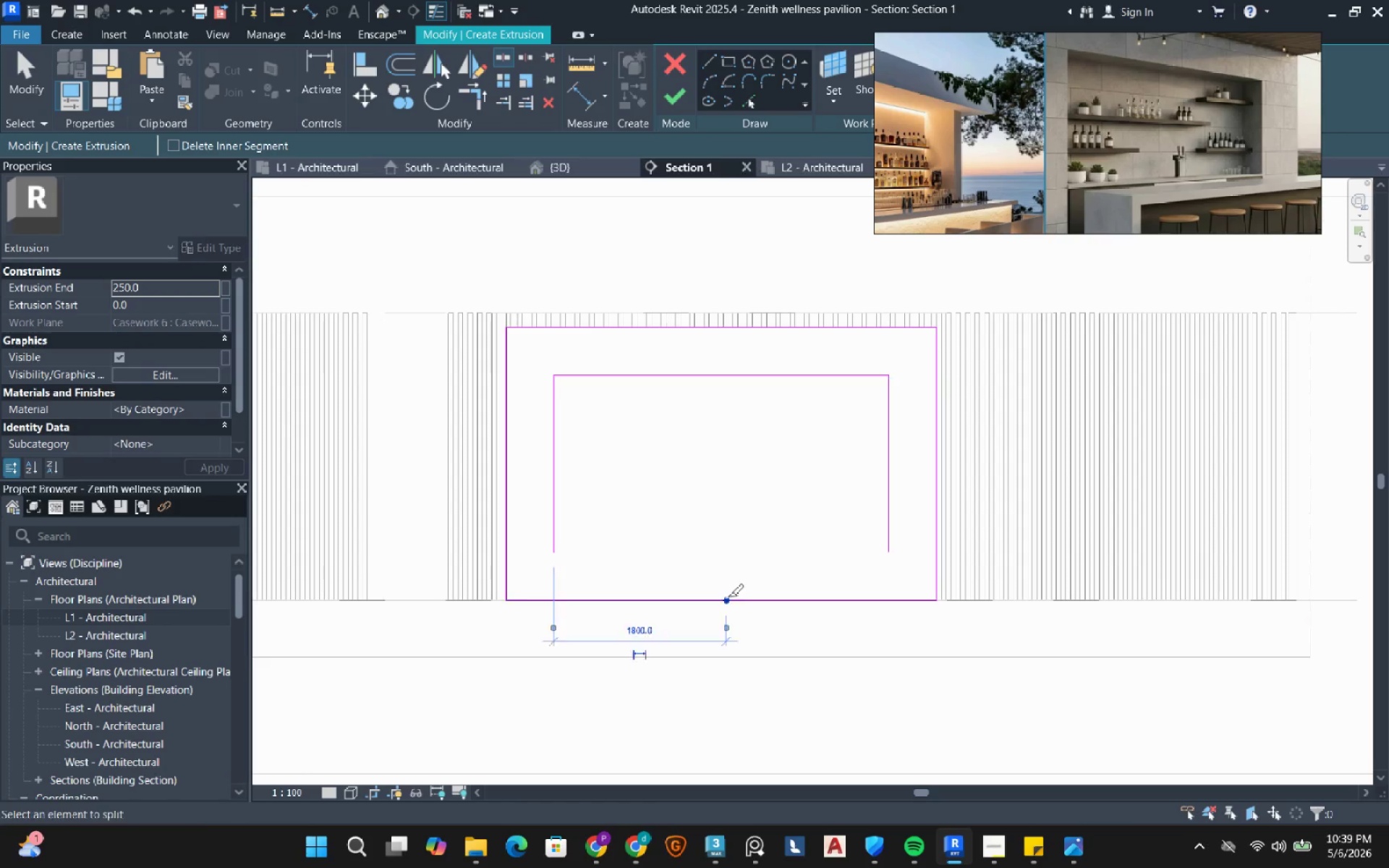 
key(Escape)
 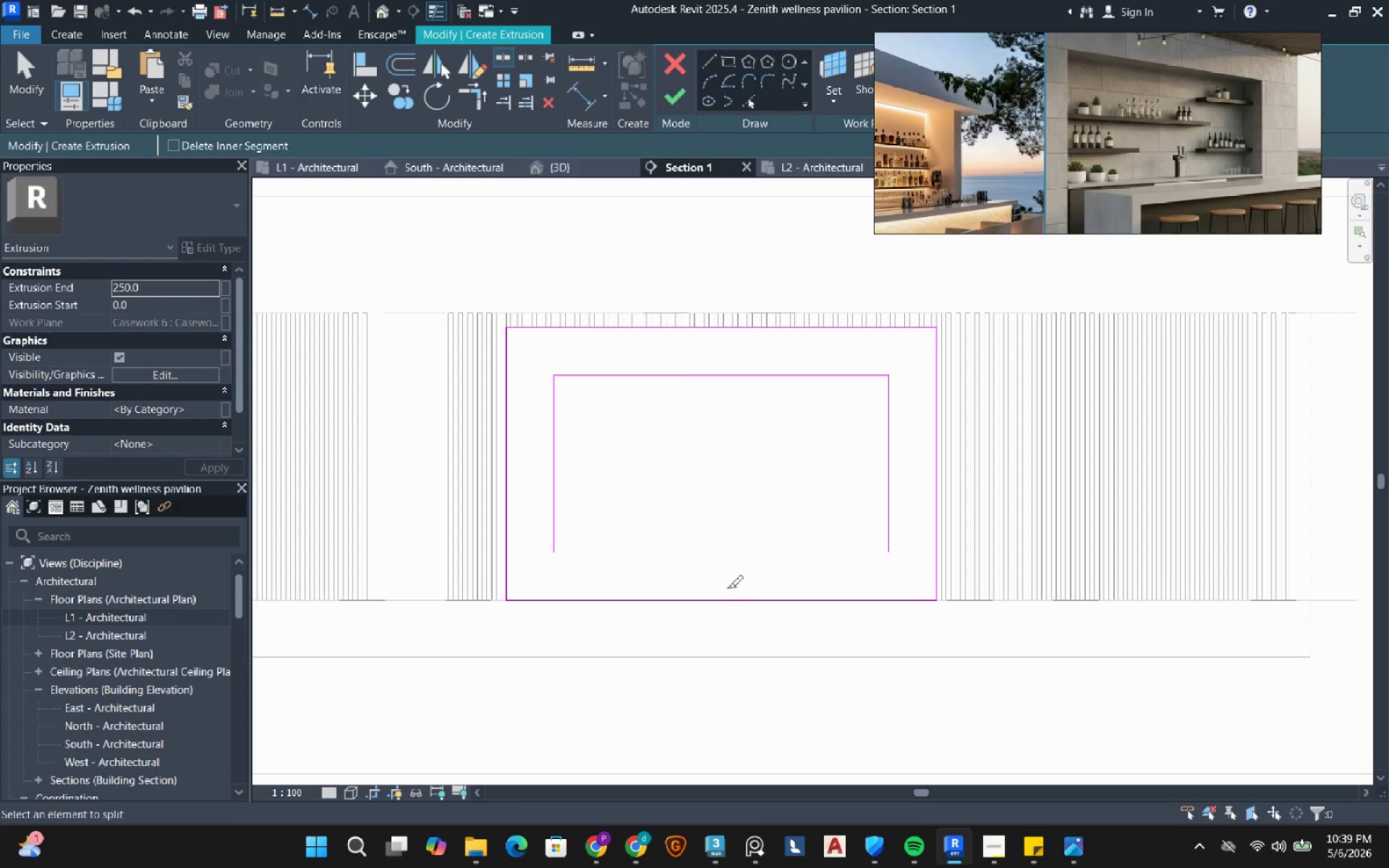 
key(Escape)
 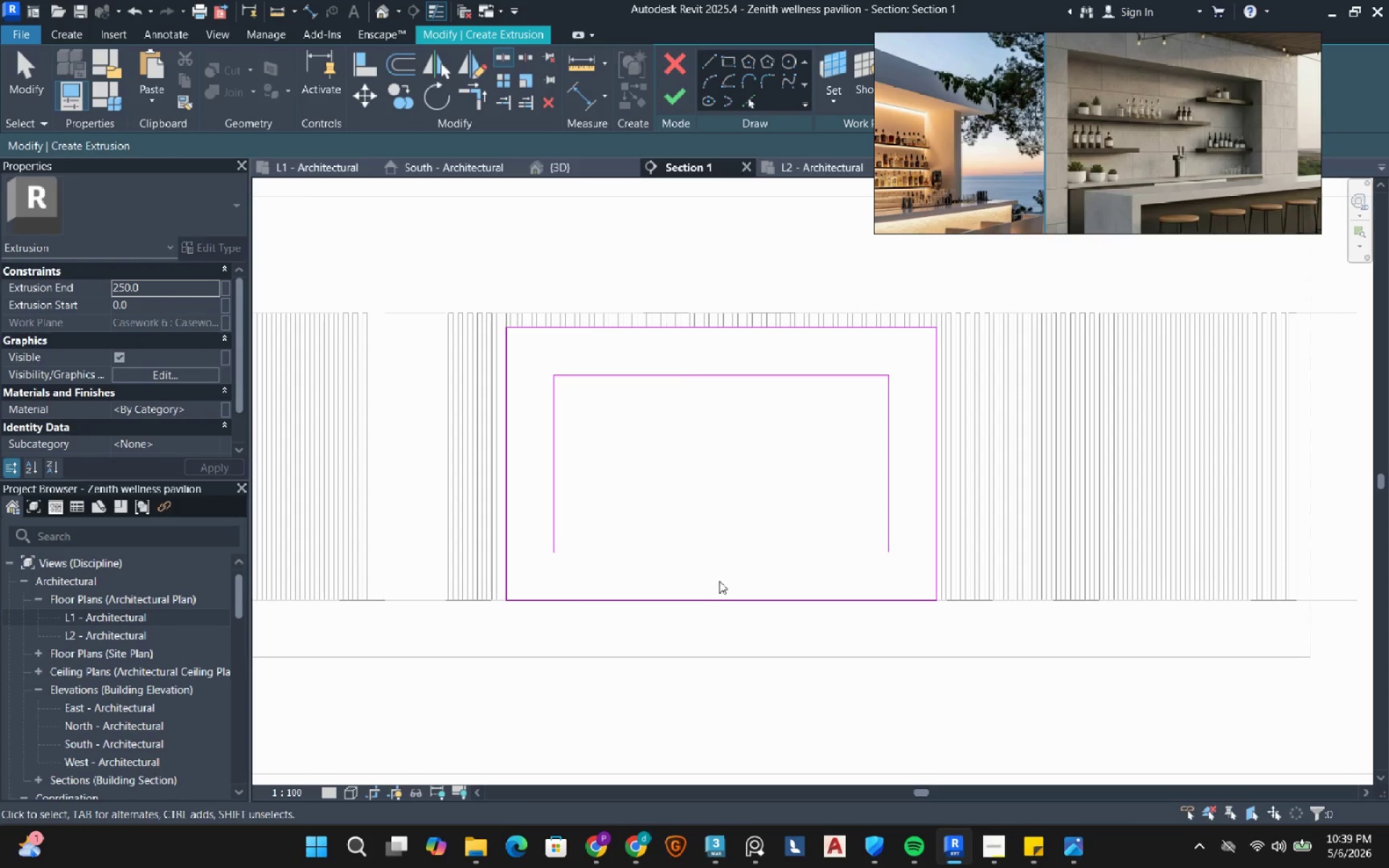 
key(T)
 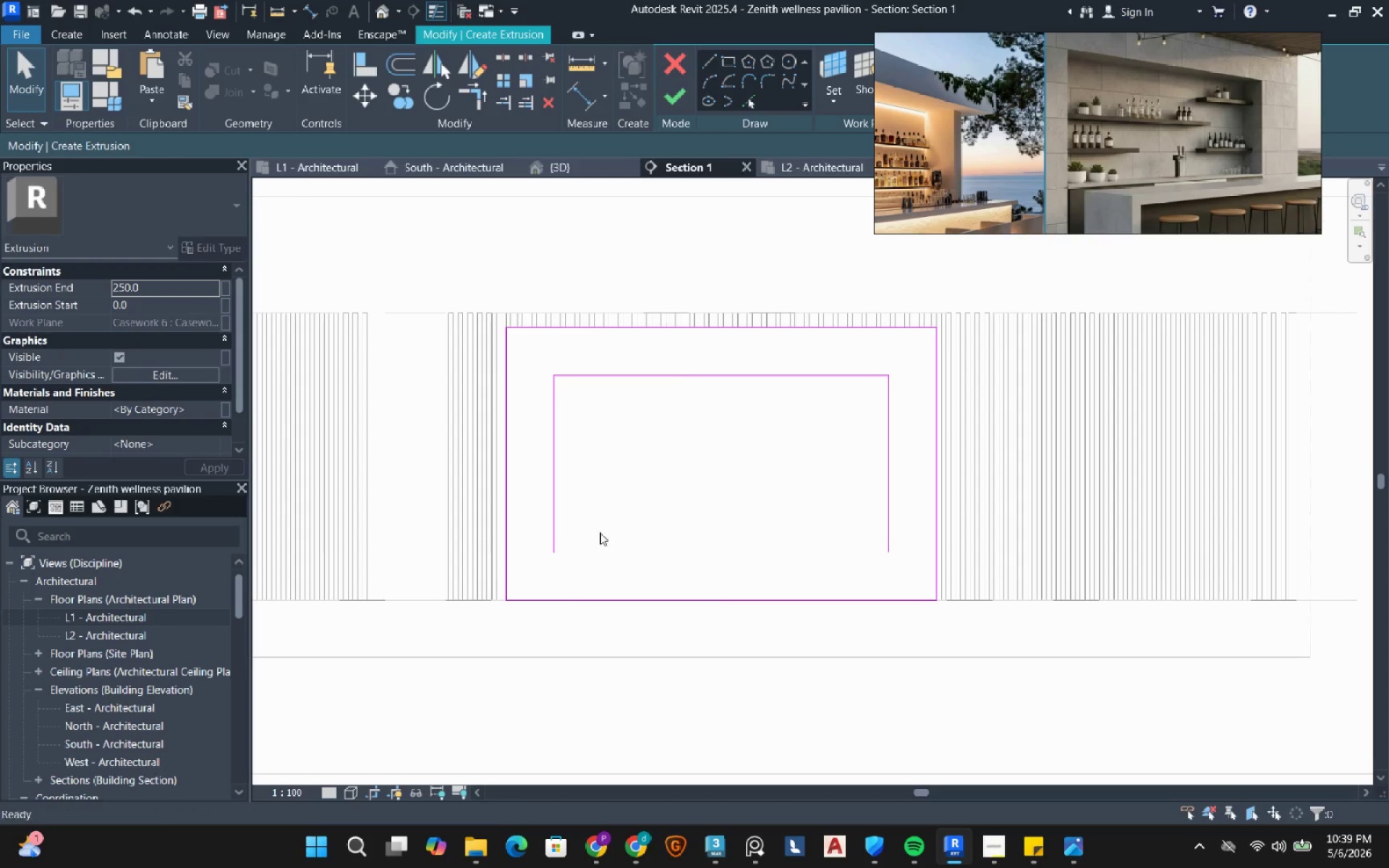 
left_click([552, 506])
 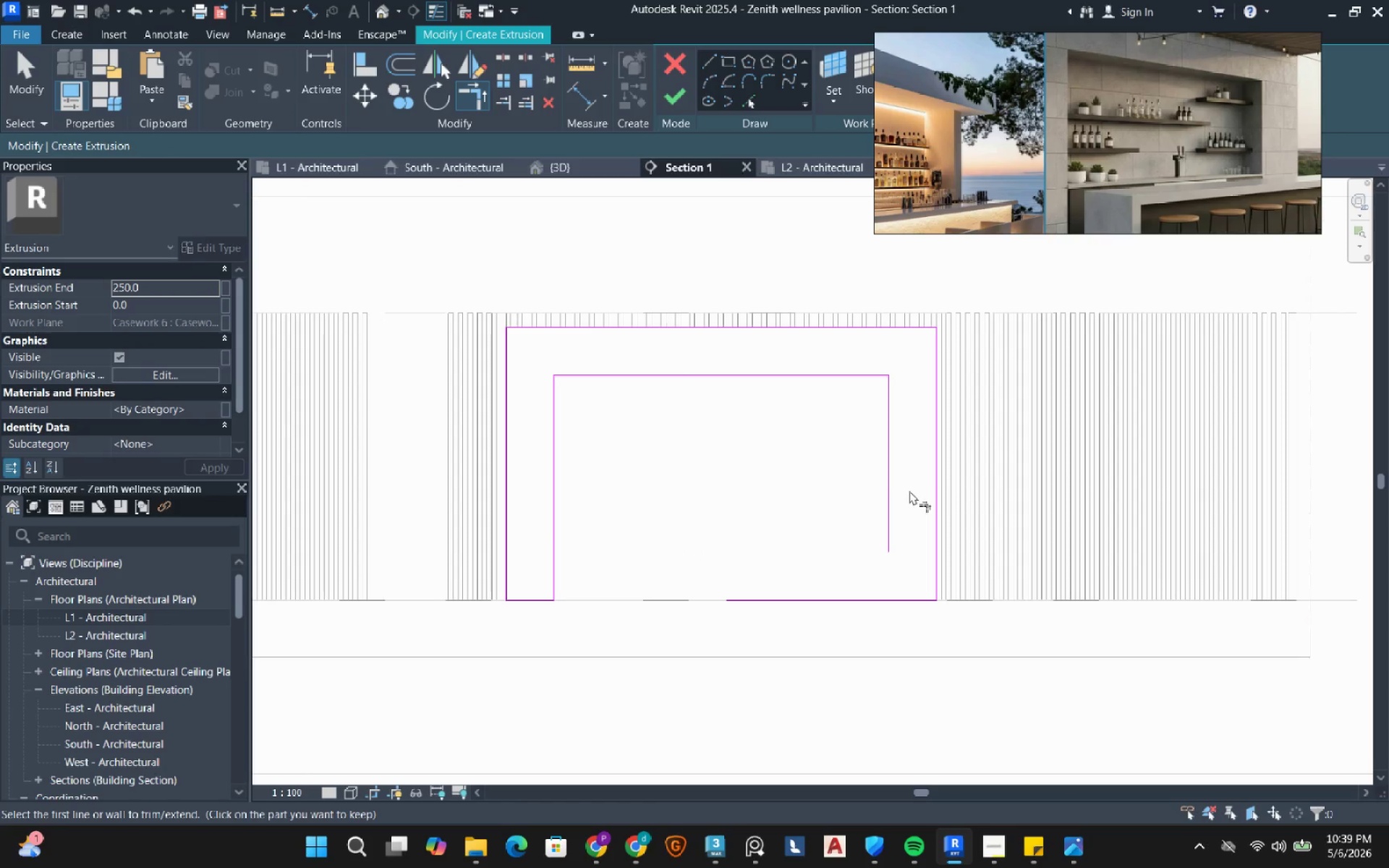 
left_click([888, 501])
 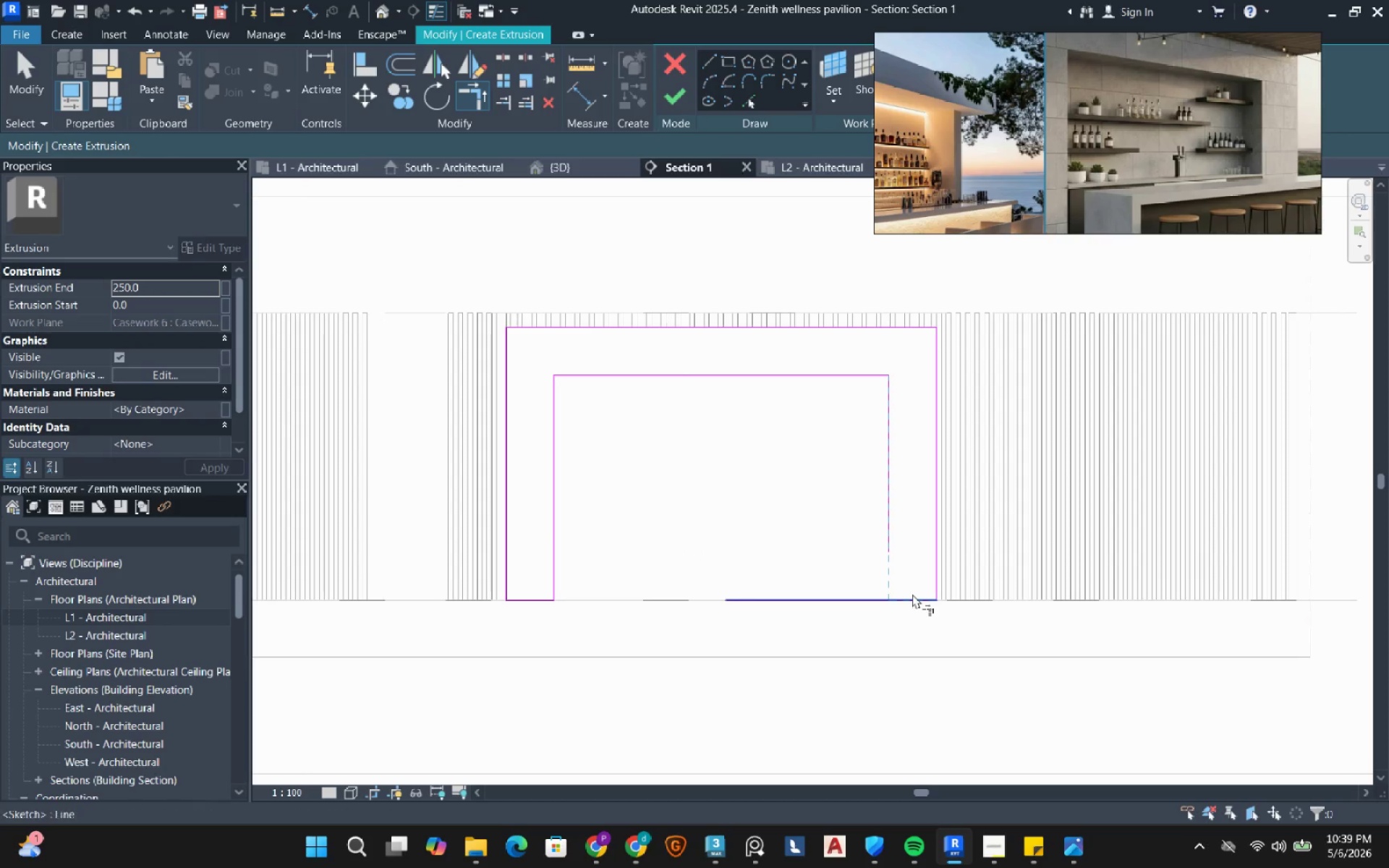 
left_click([912, 594])
 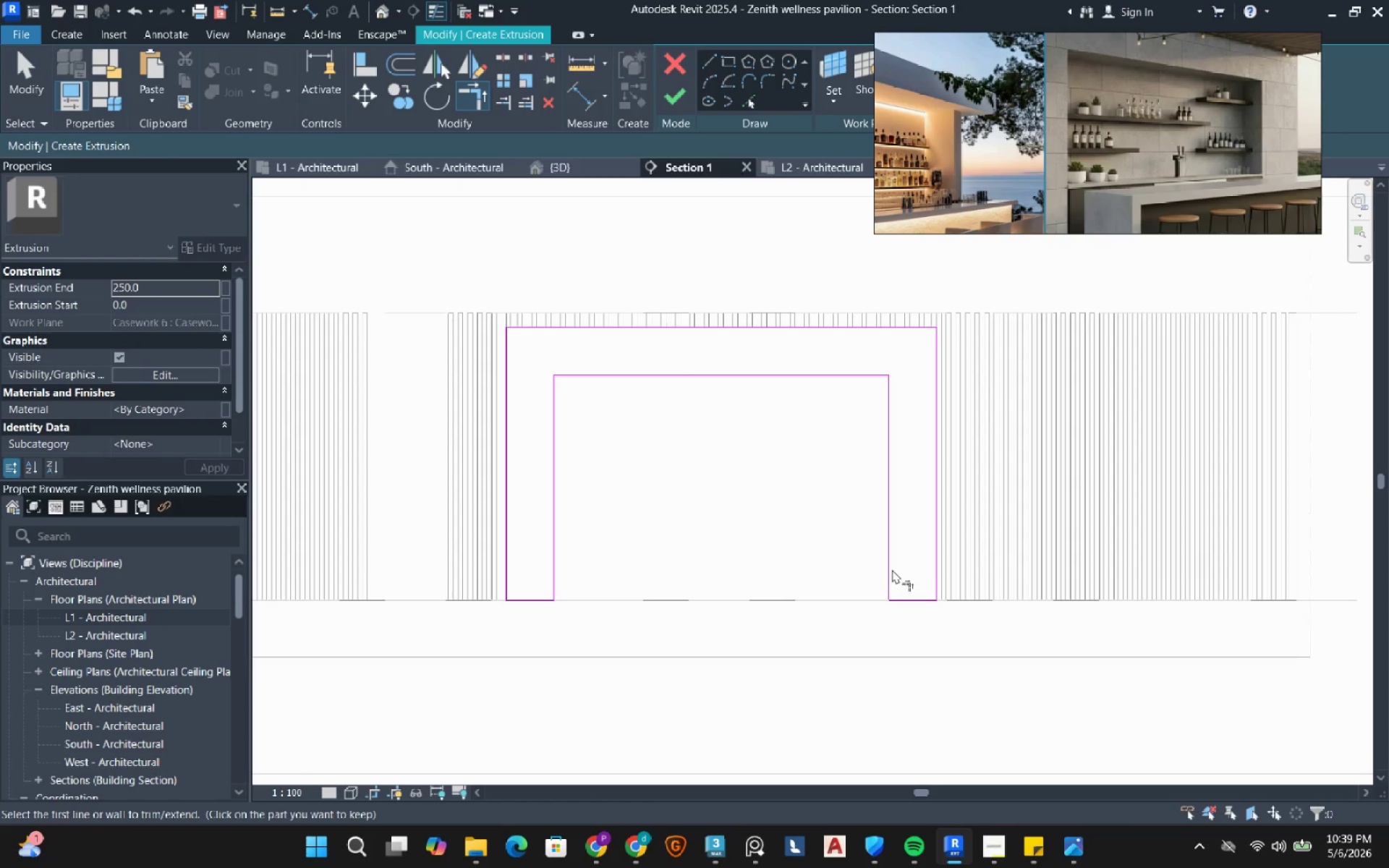 
key(Escape)
 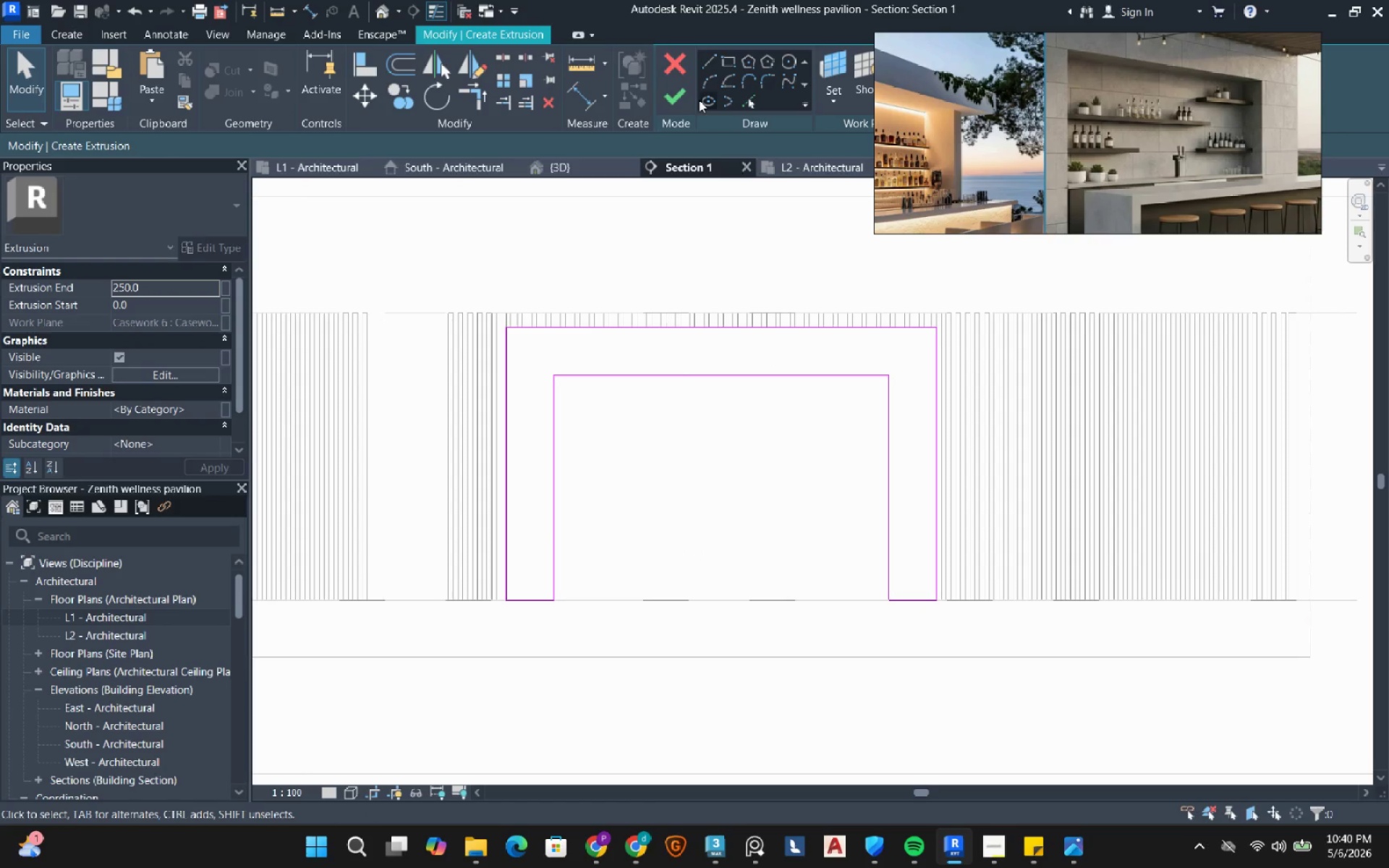 
left_click([688, 97])
 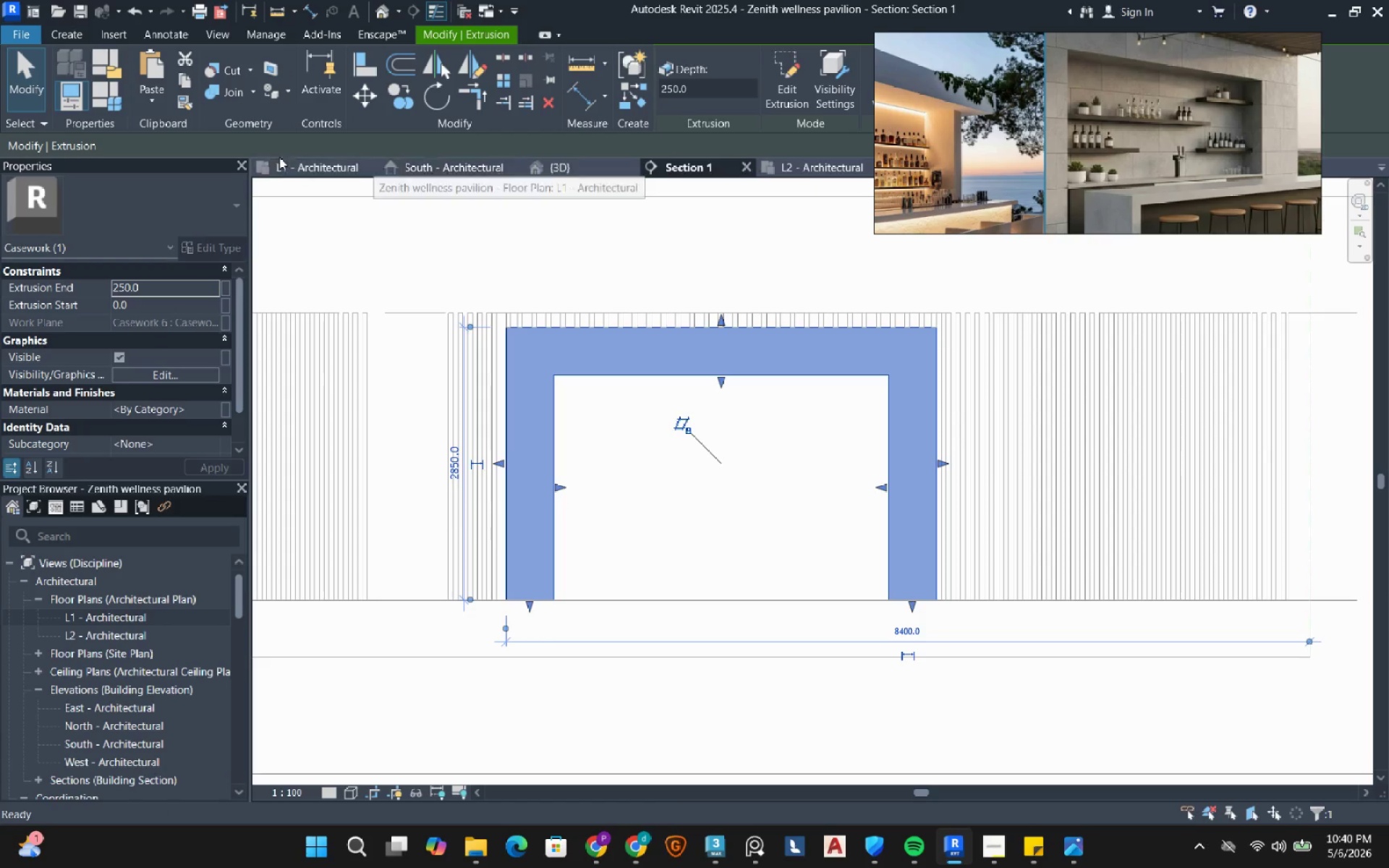 
left_click([158, 289])
 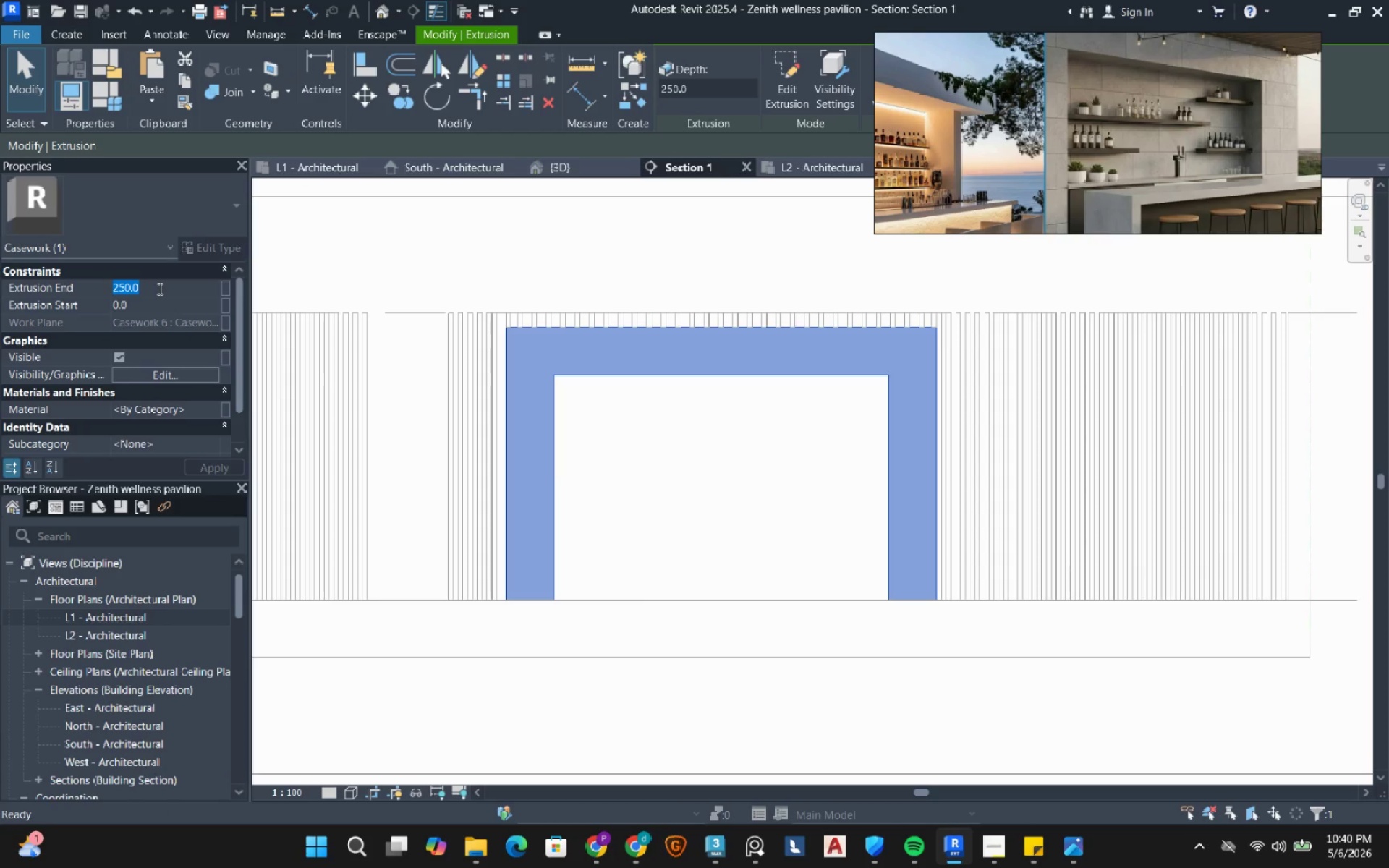 
key(Numpad3)
 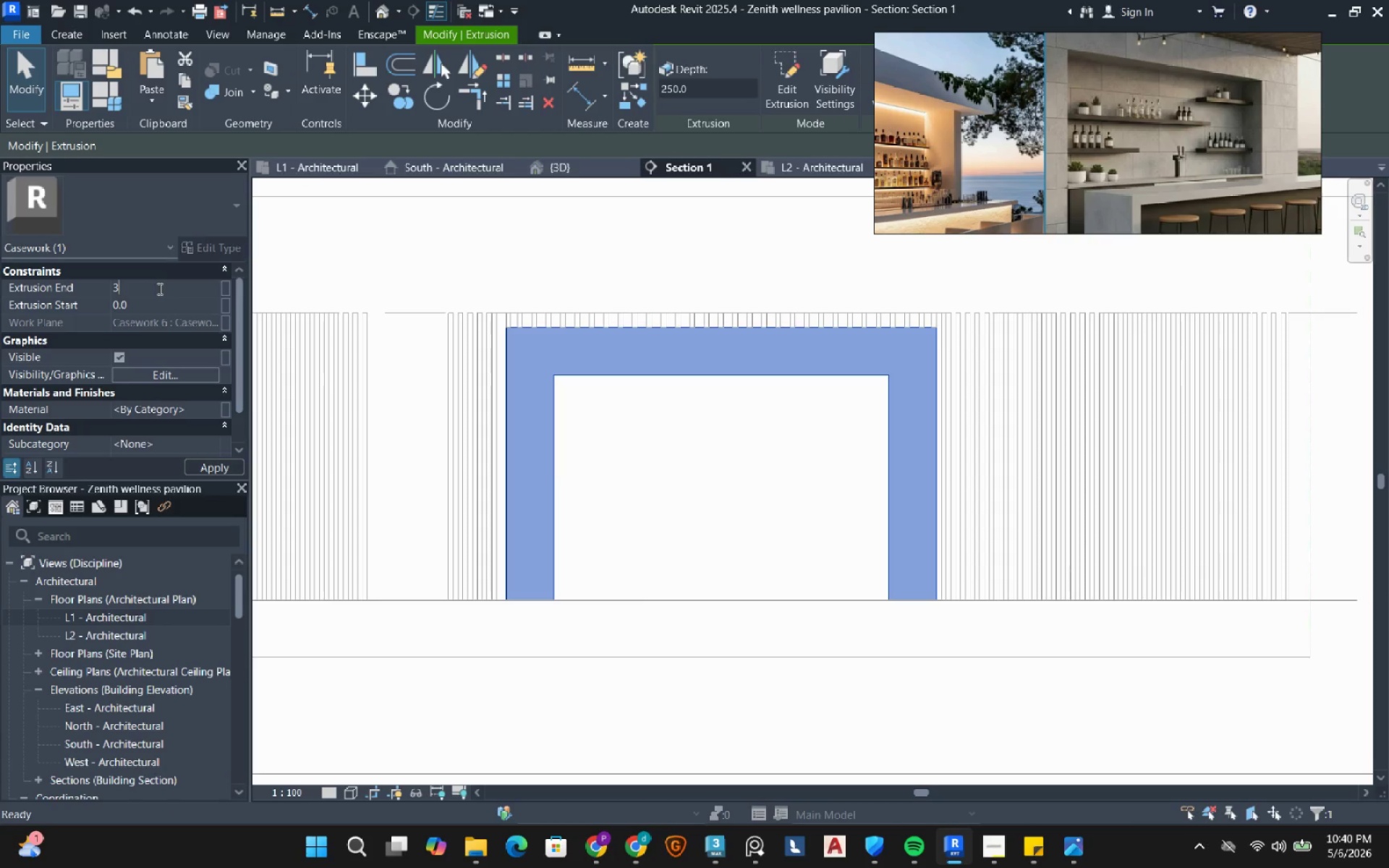 
key(Numpad0)
 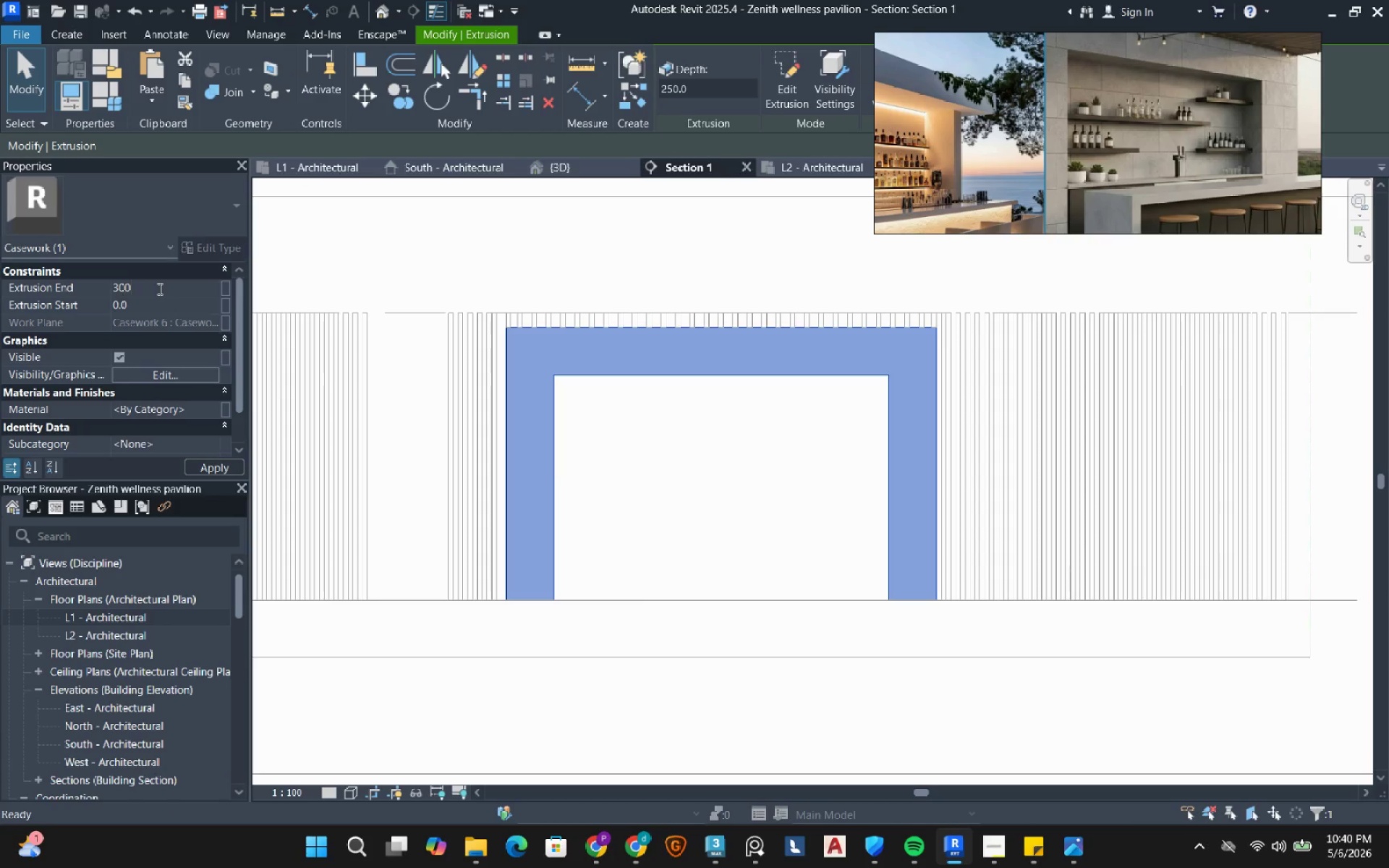 
key(Numpad0)
 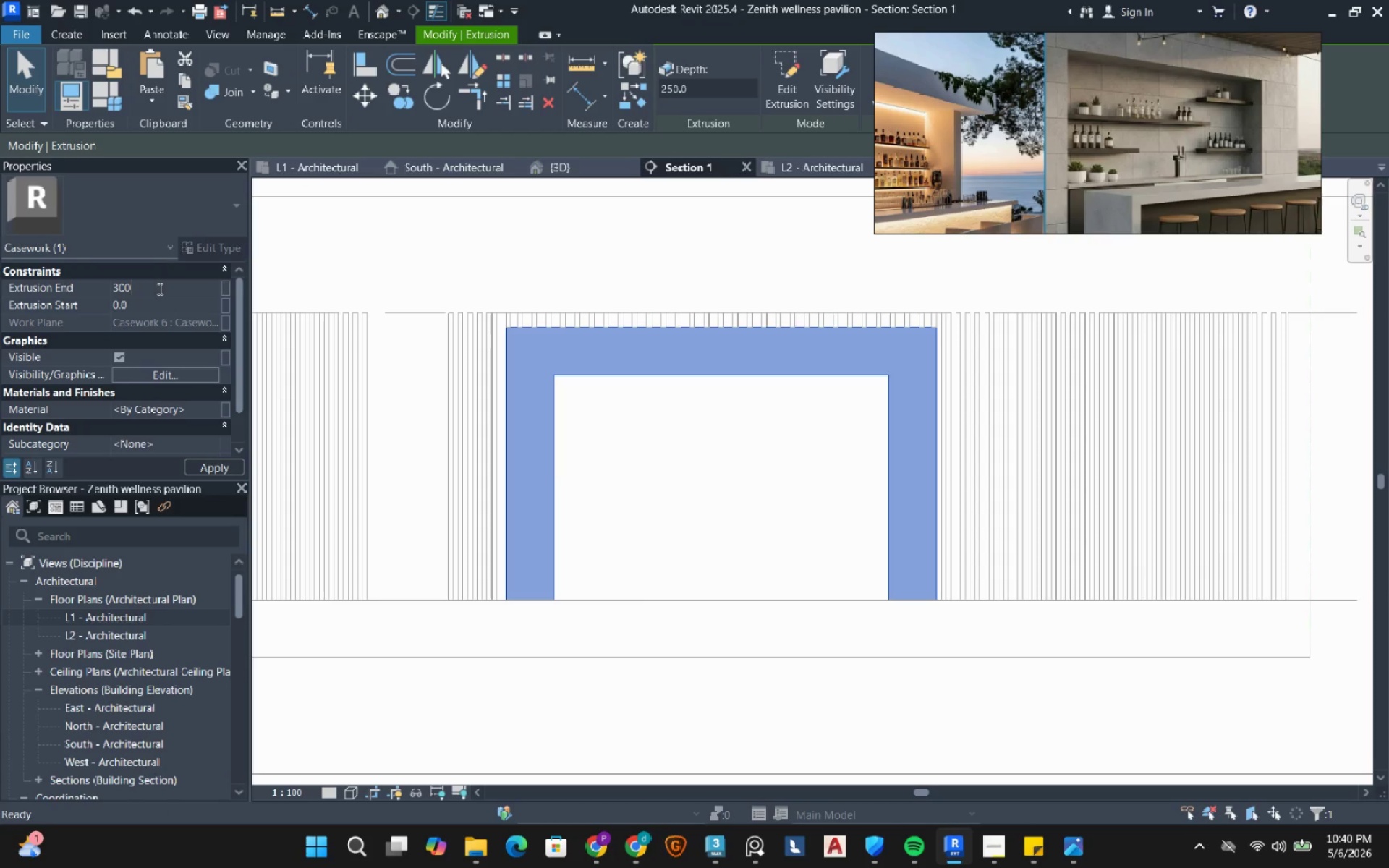 
key(NumpadEnter)
 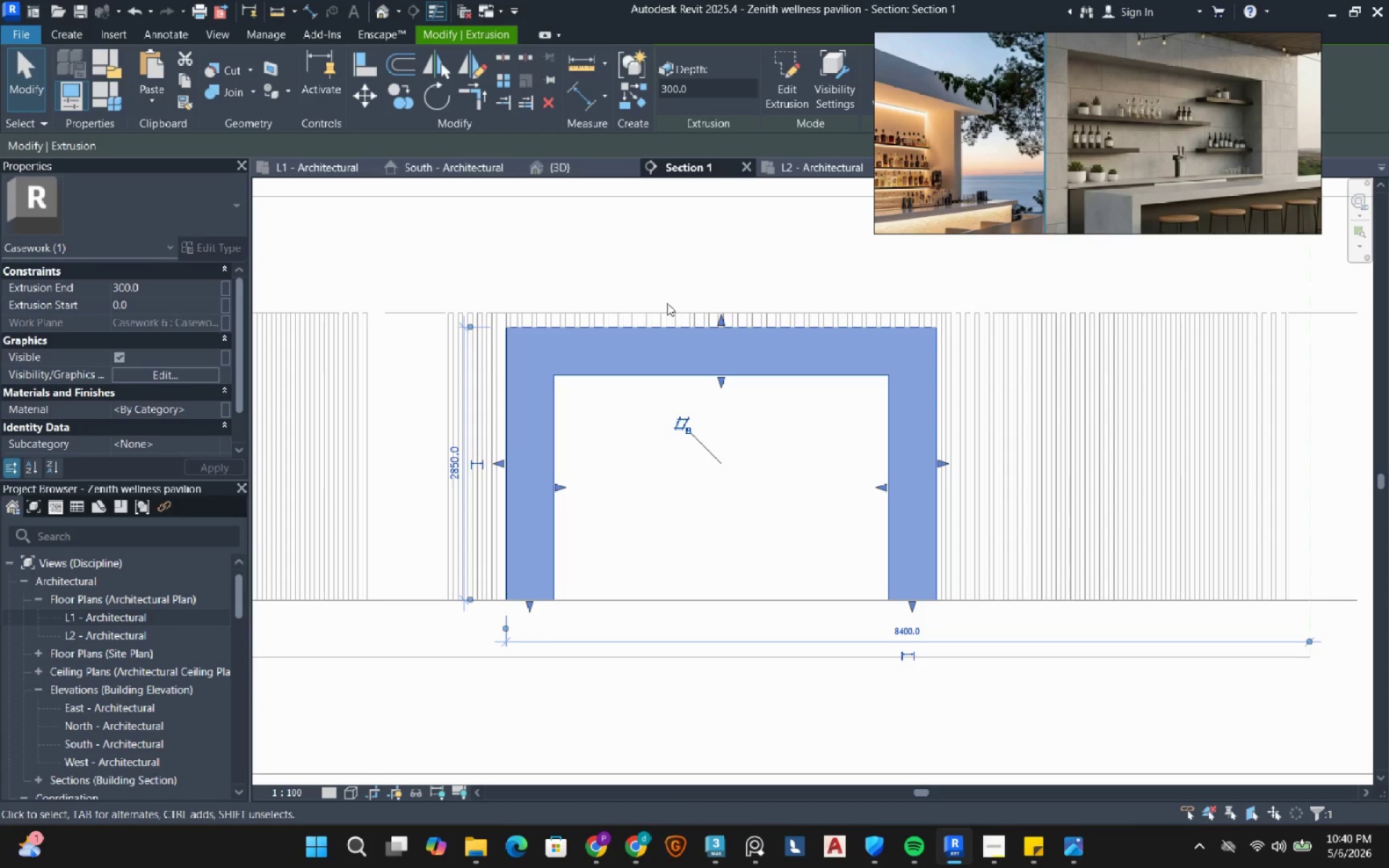 
key(Escape)
 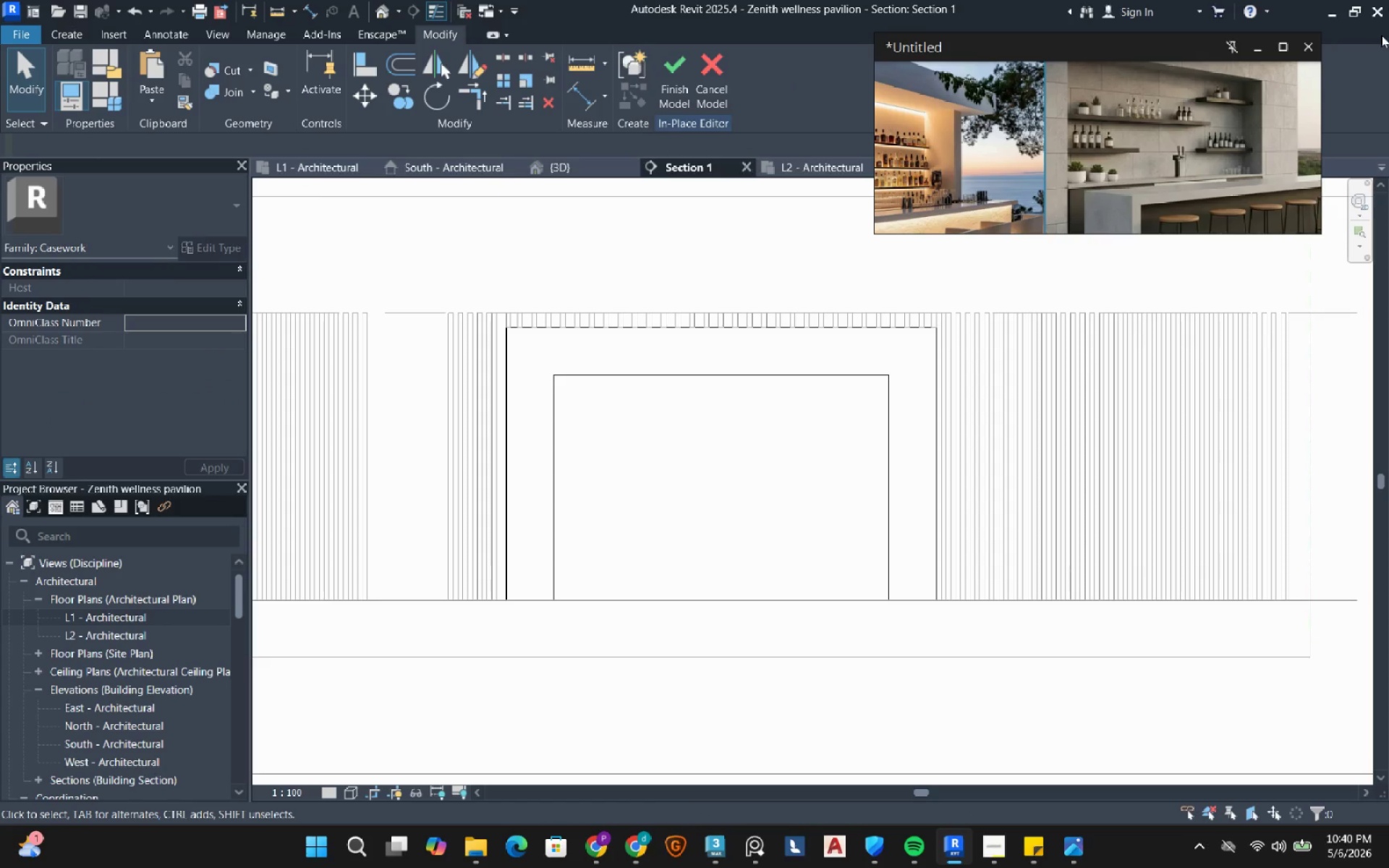 
wait(8.56)
 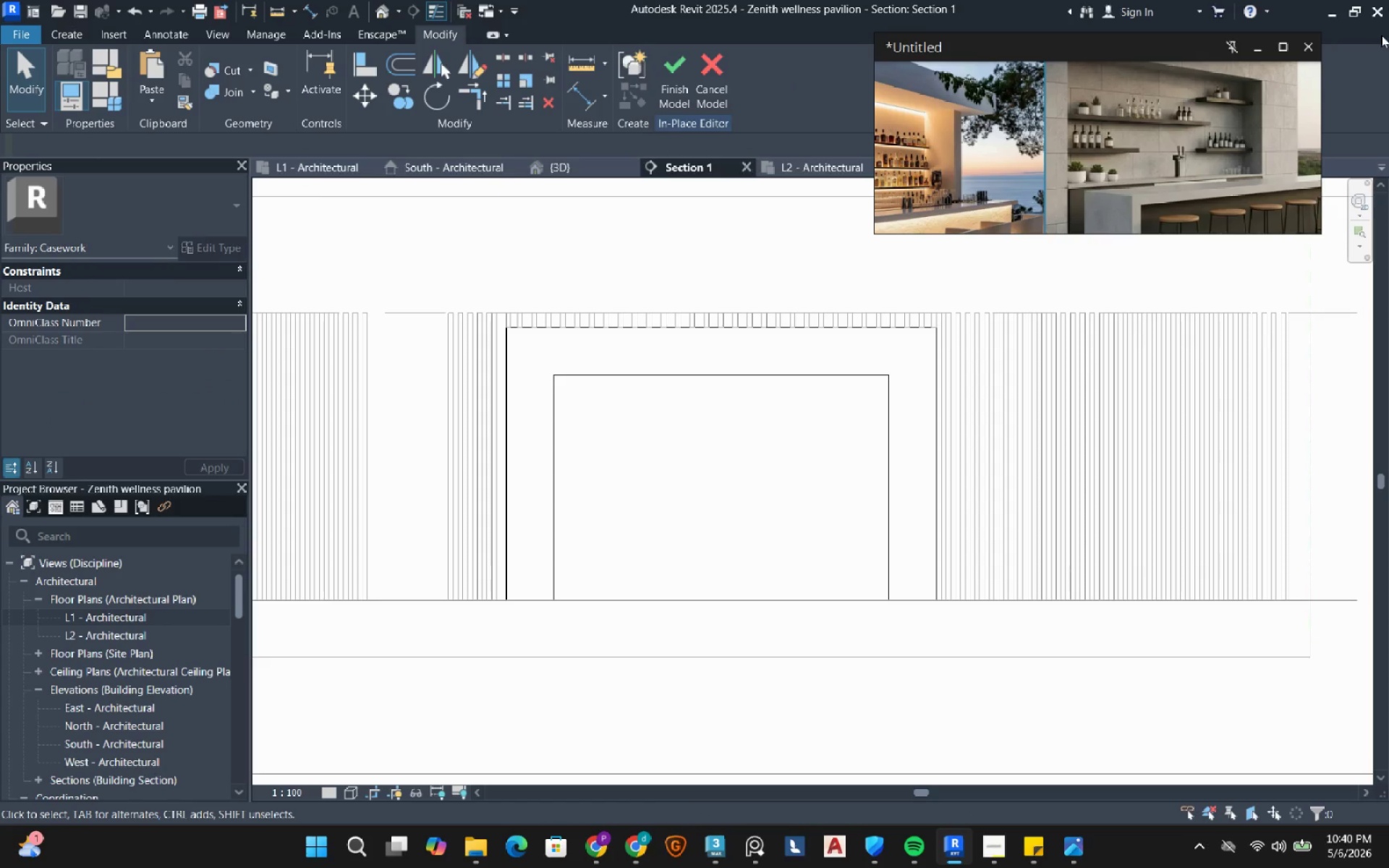 
left_click([671, 82])
 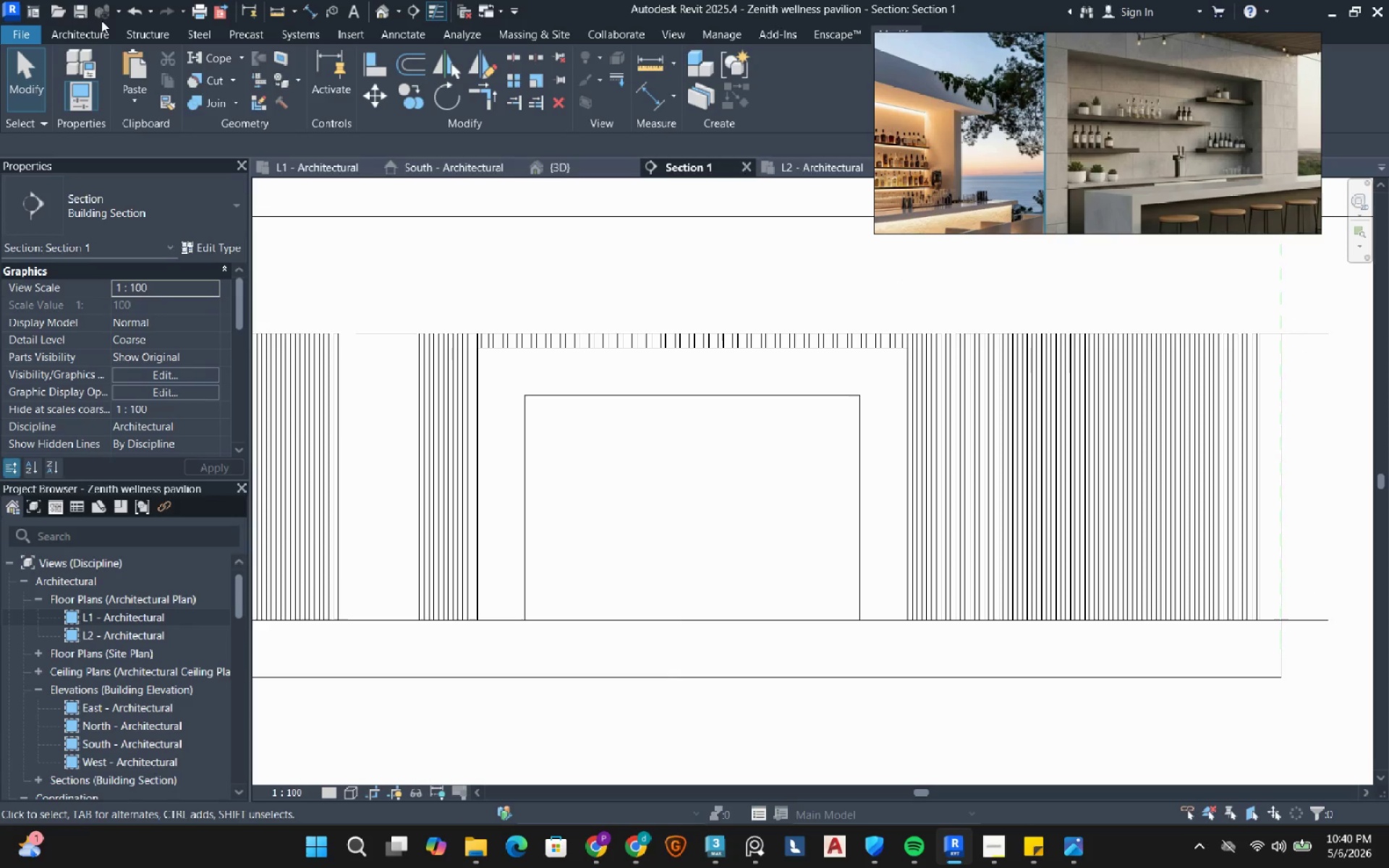 
left_click([90, 33])
 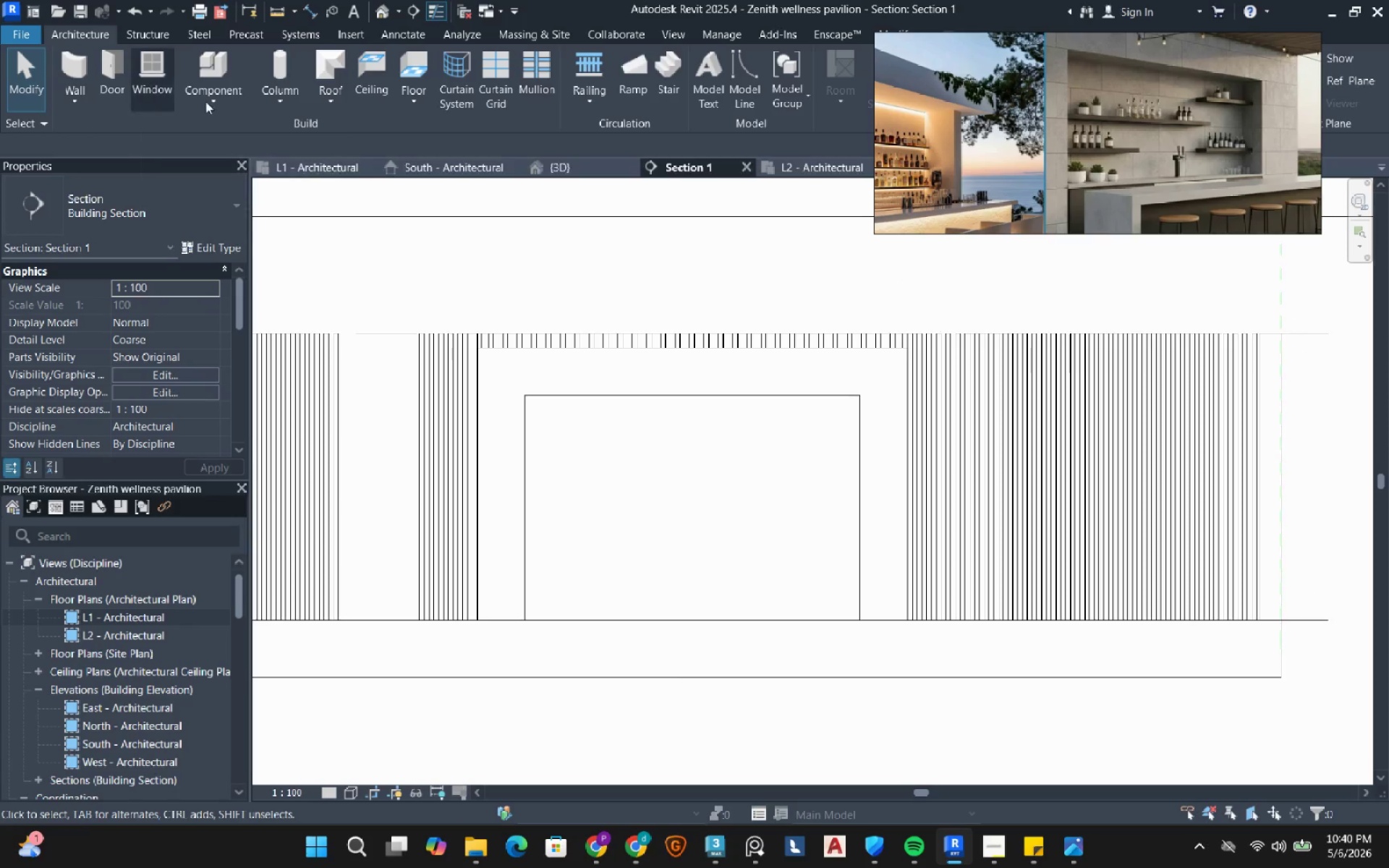 
left_click([224, 101])
 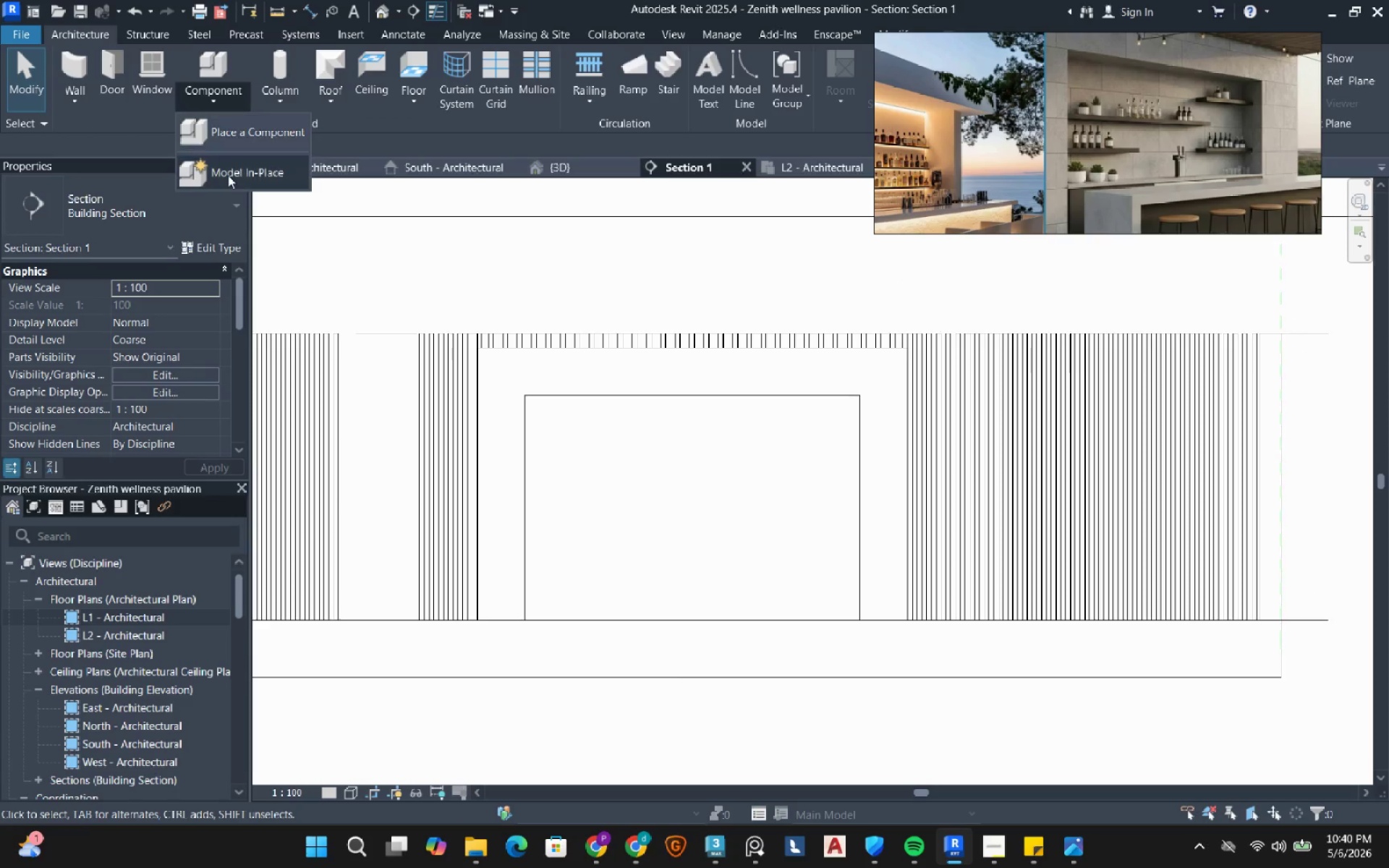 
left_click([227, 184])
 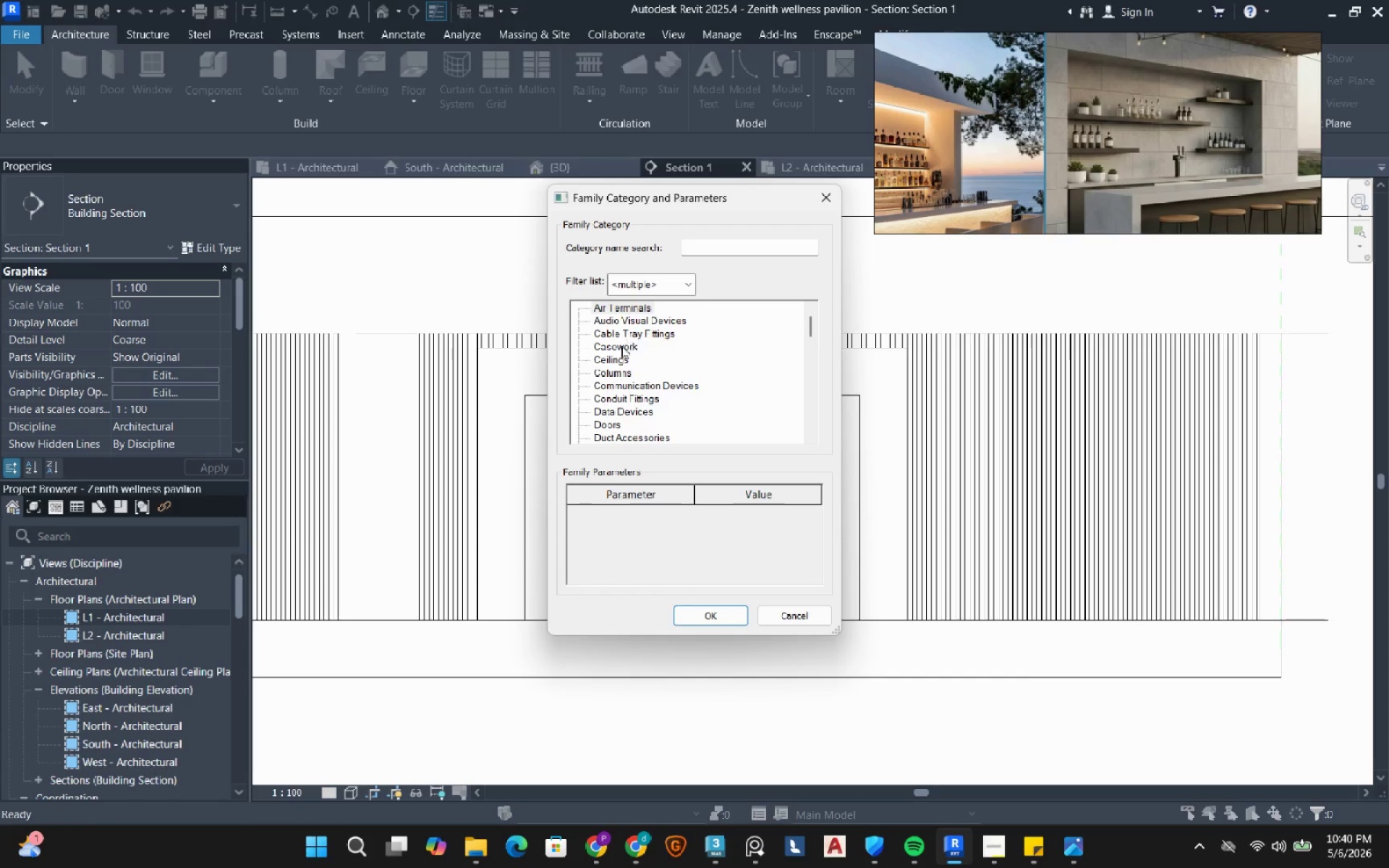 
double_click([620, 348])
 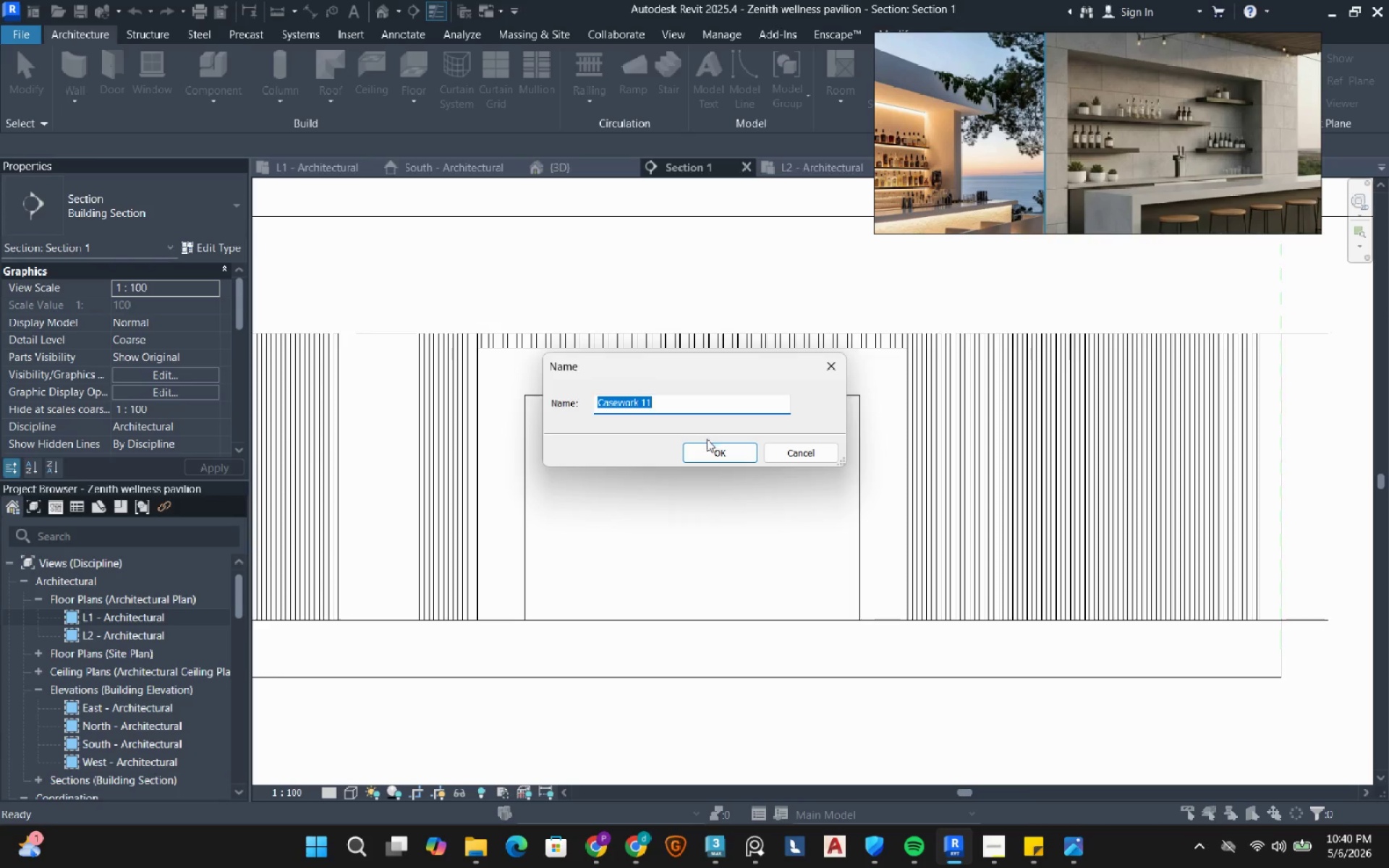 
left_click([721, 461])
 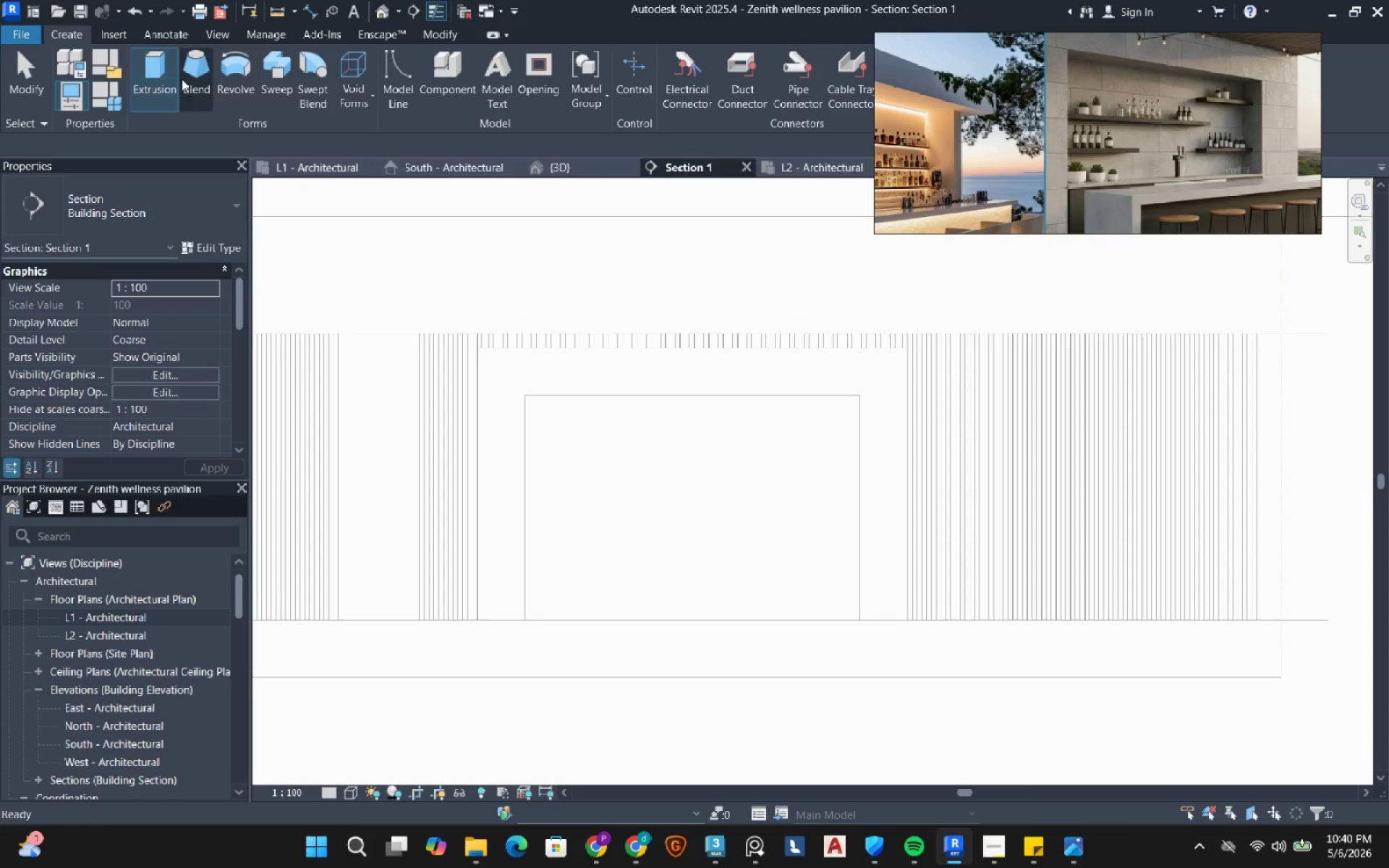 
left_click([156, 61])
 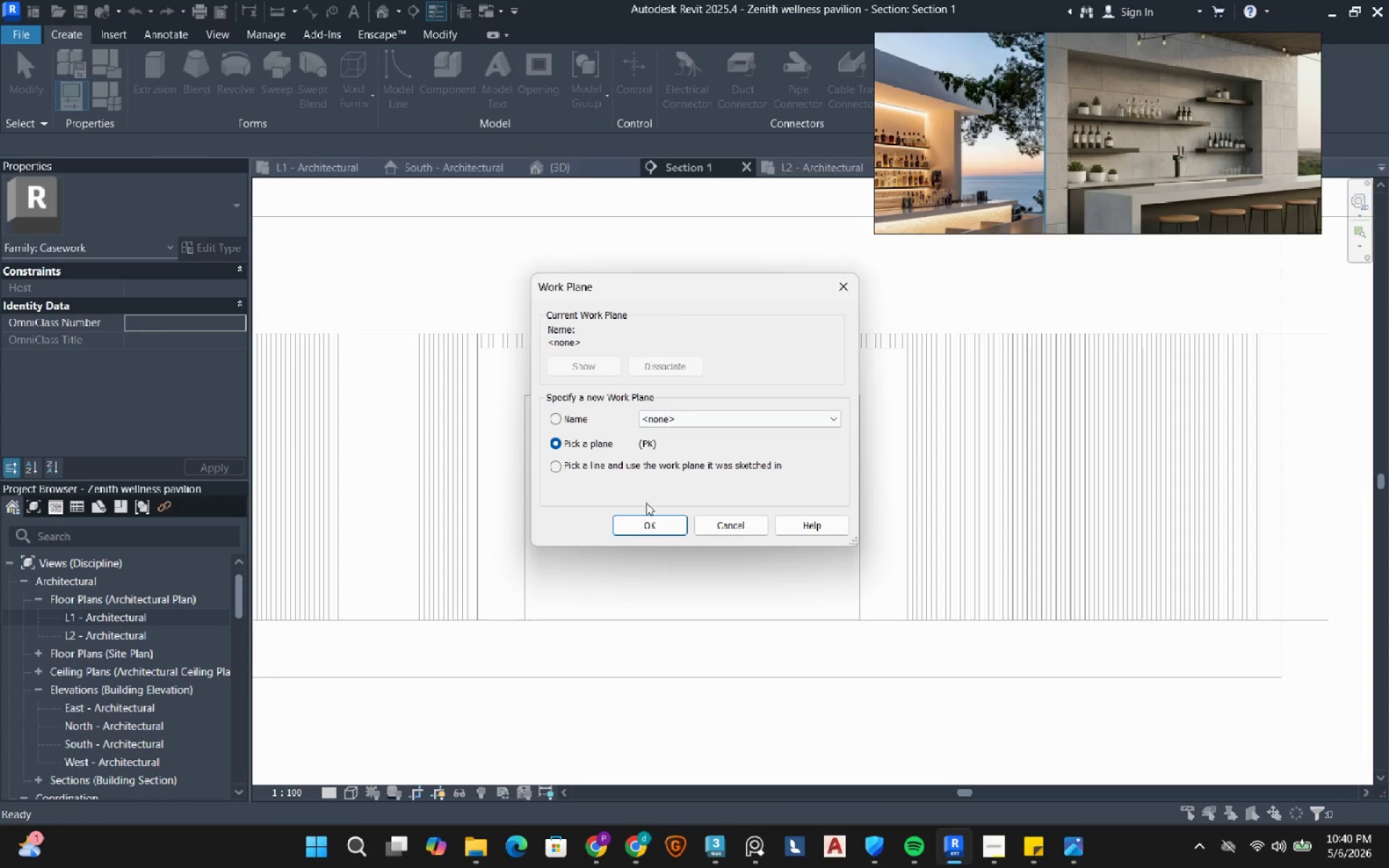 
left_click([635, 529])
 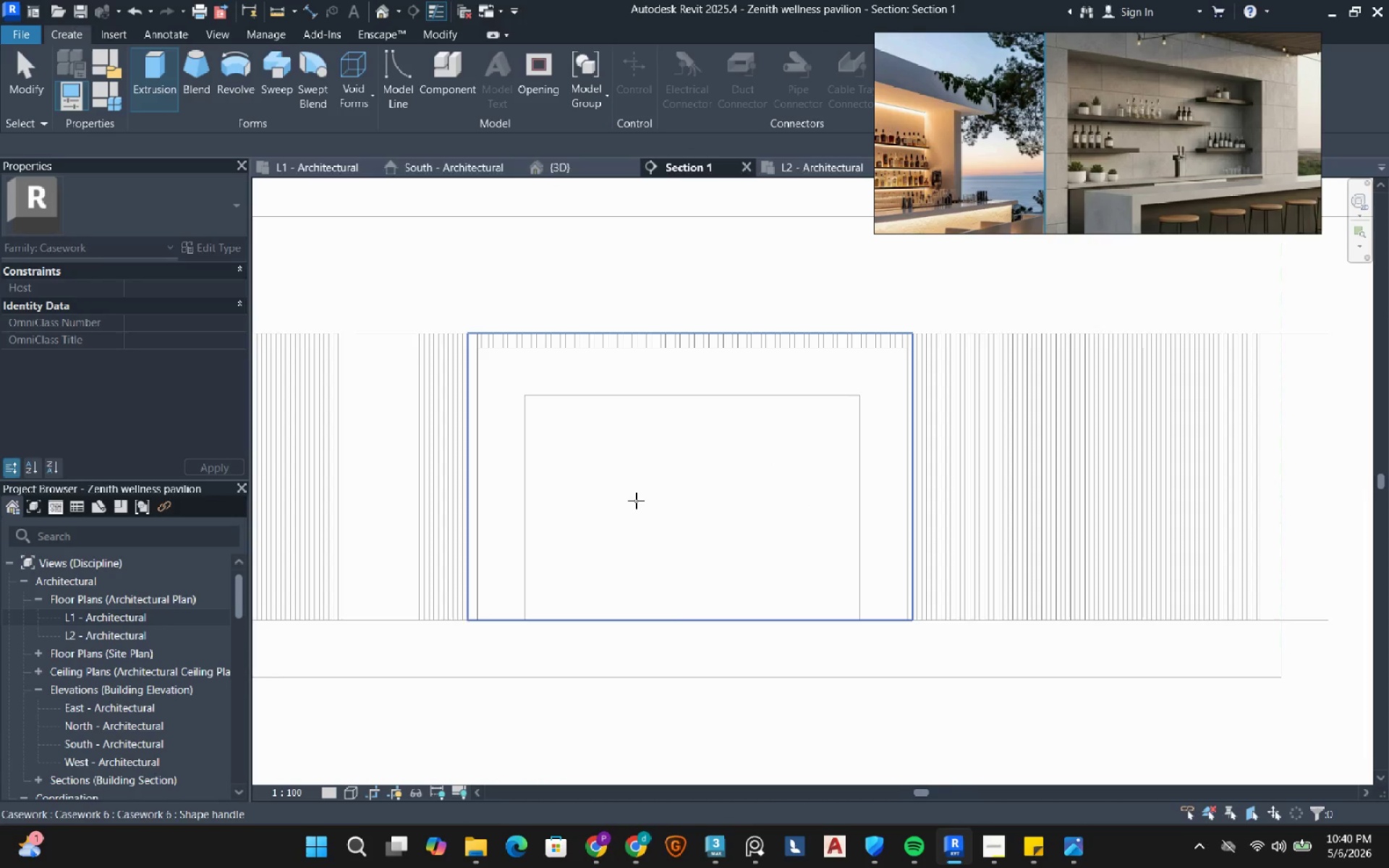 
left_click_drag(start_coordinate=[636, 501], to_coordinate=[527, 401])
 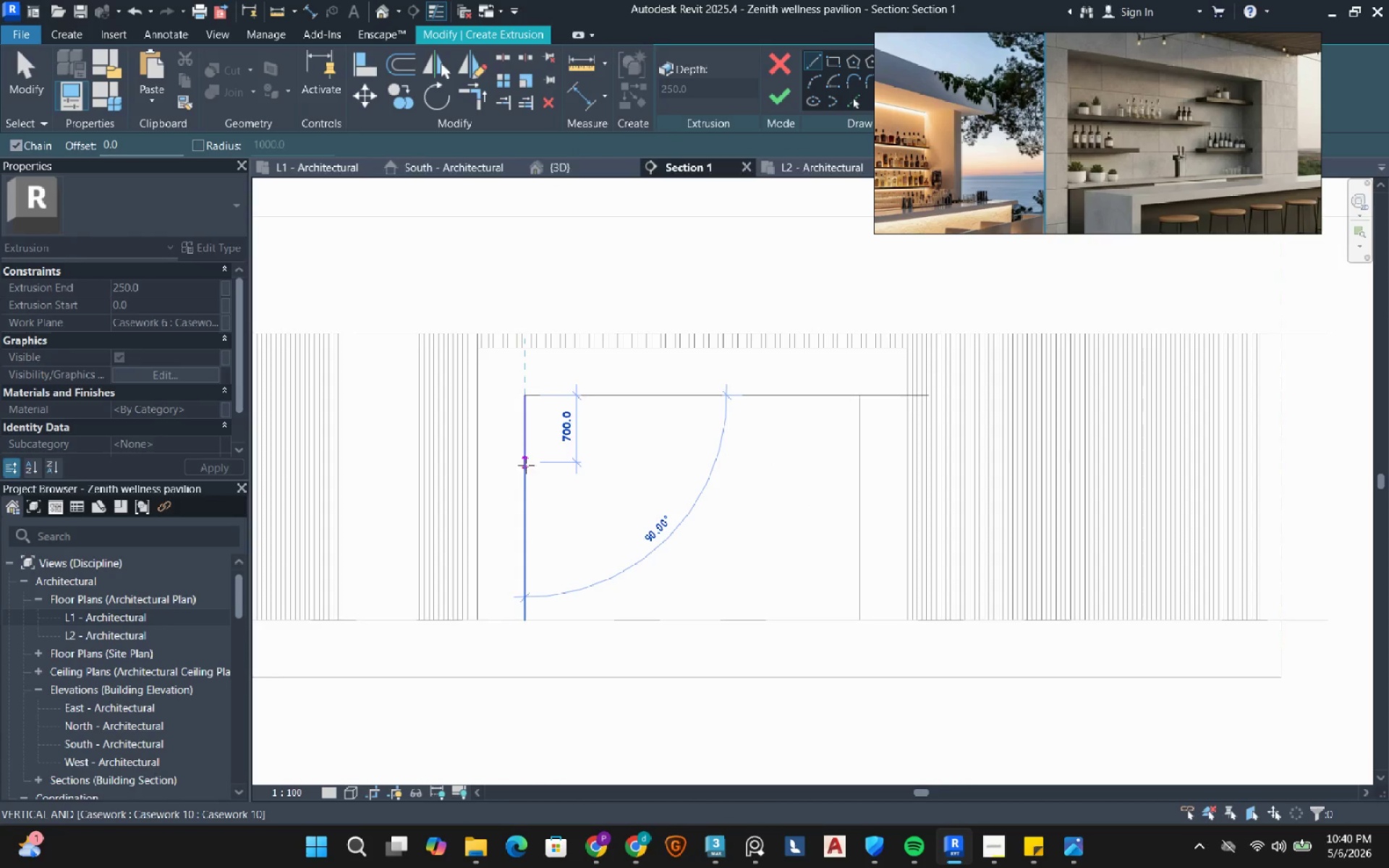 
left_click([527, 401])
 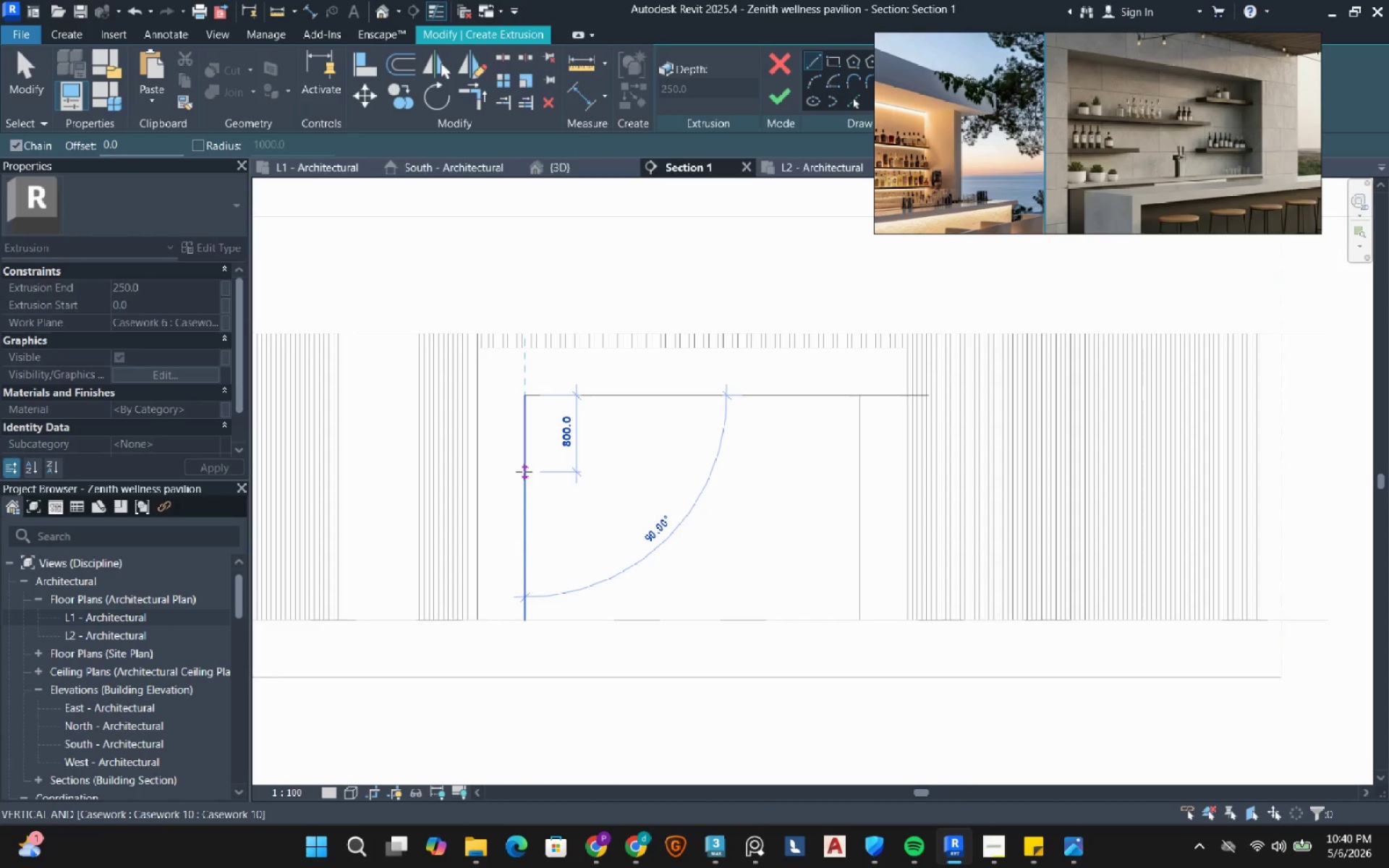 
left_click([528, 460])
 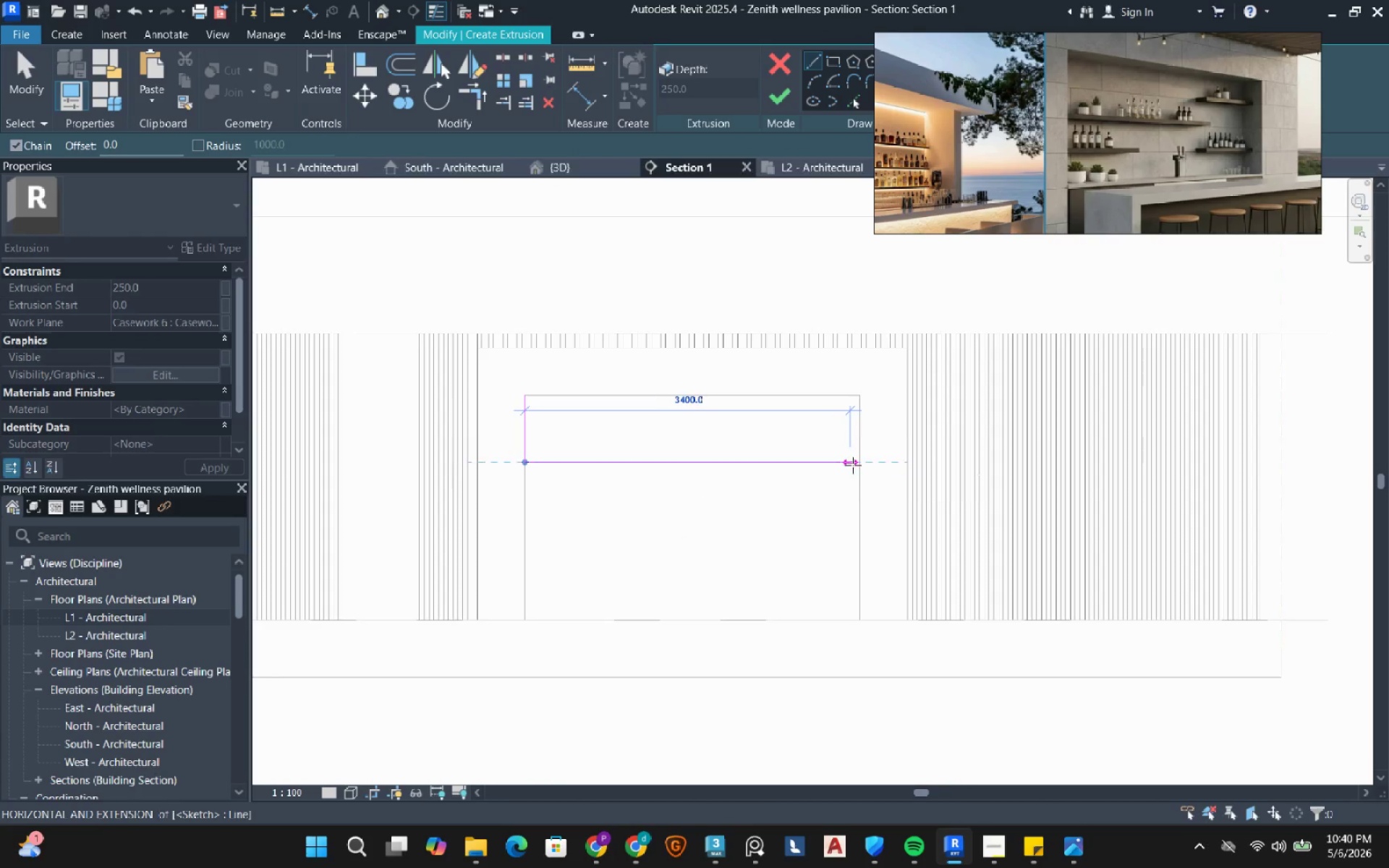 
left_click([859, 461])
 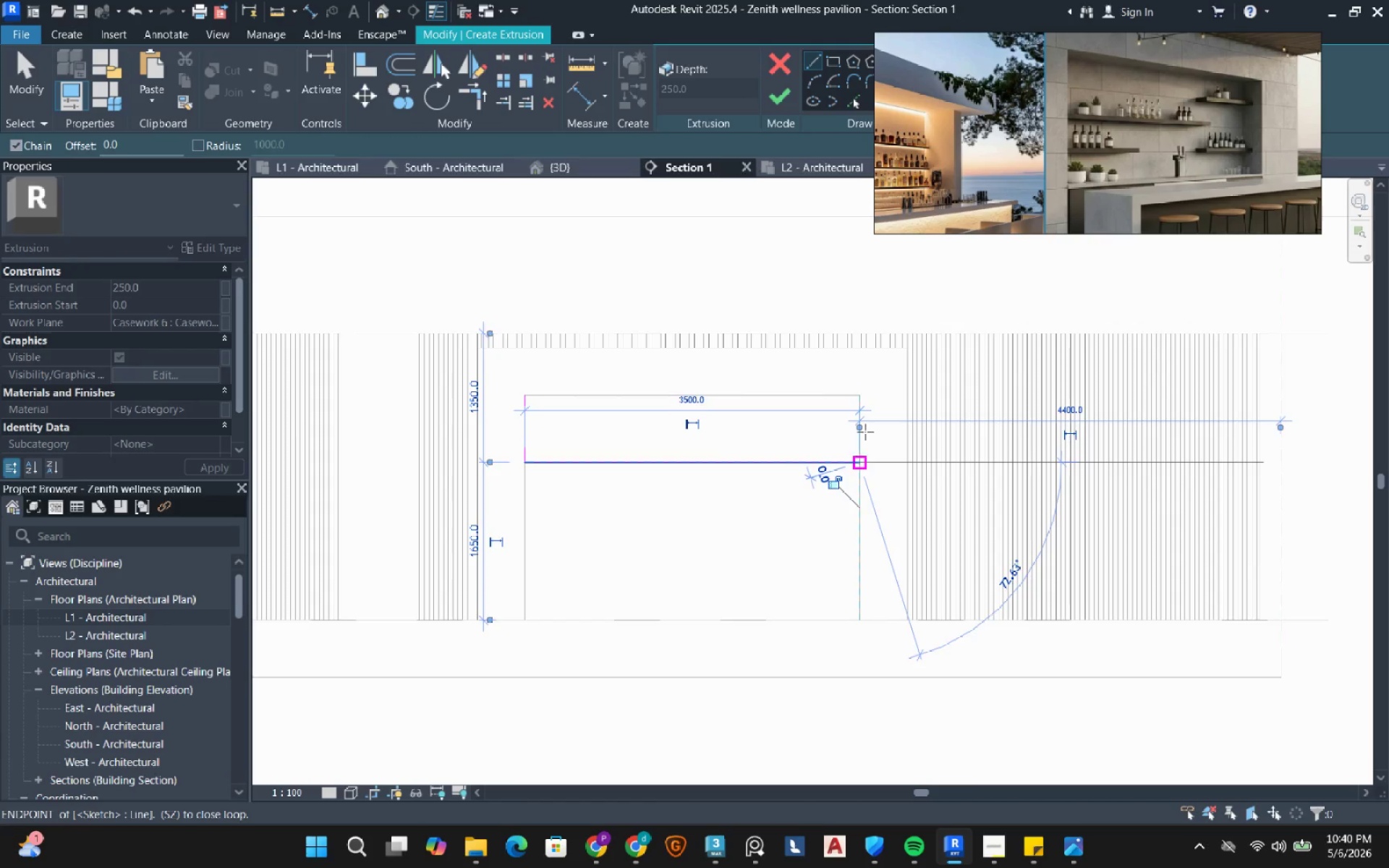 
key(Escape)
 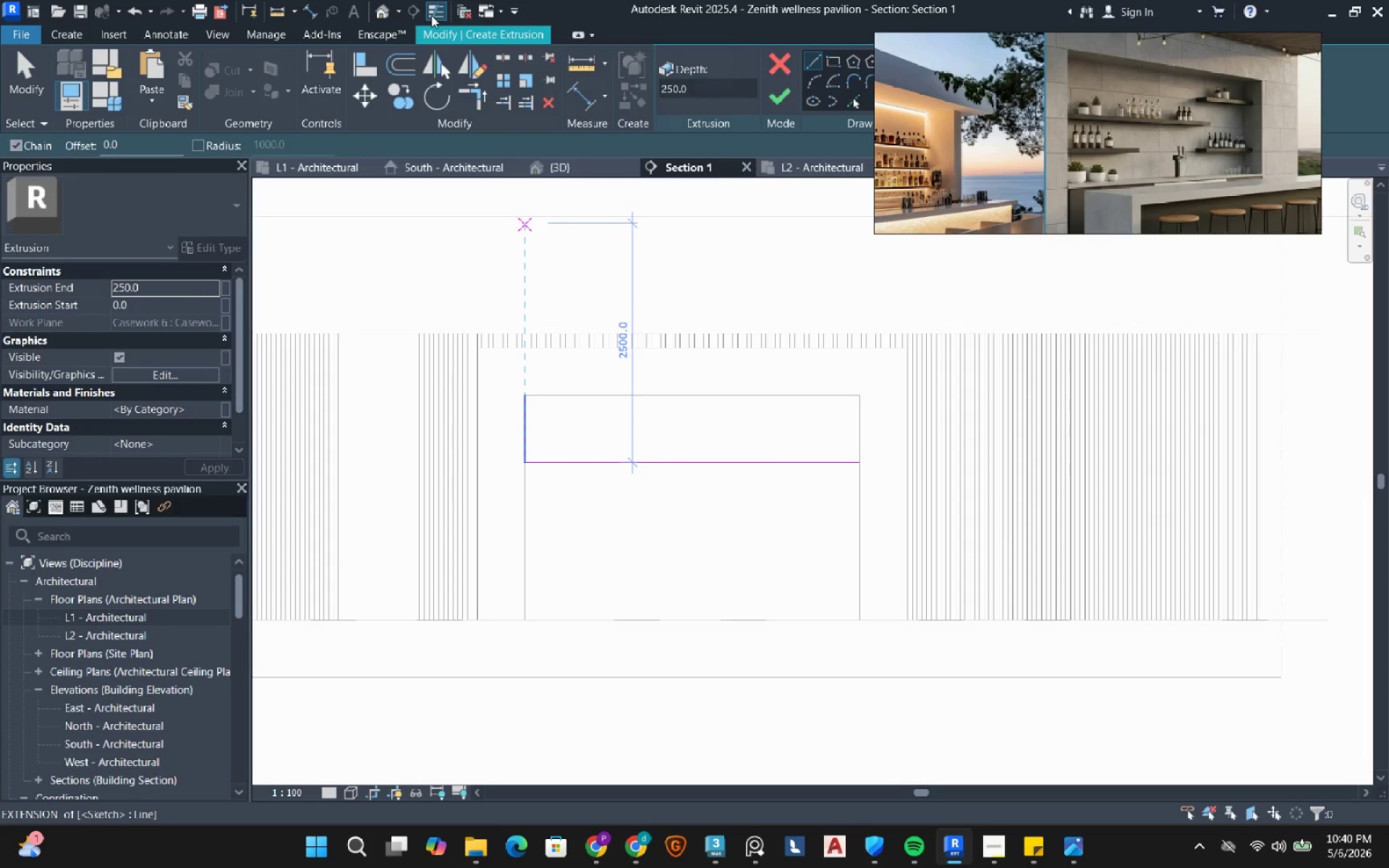 
left_click([409, 64])
 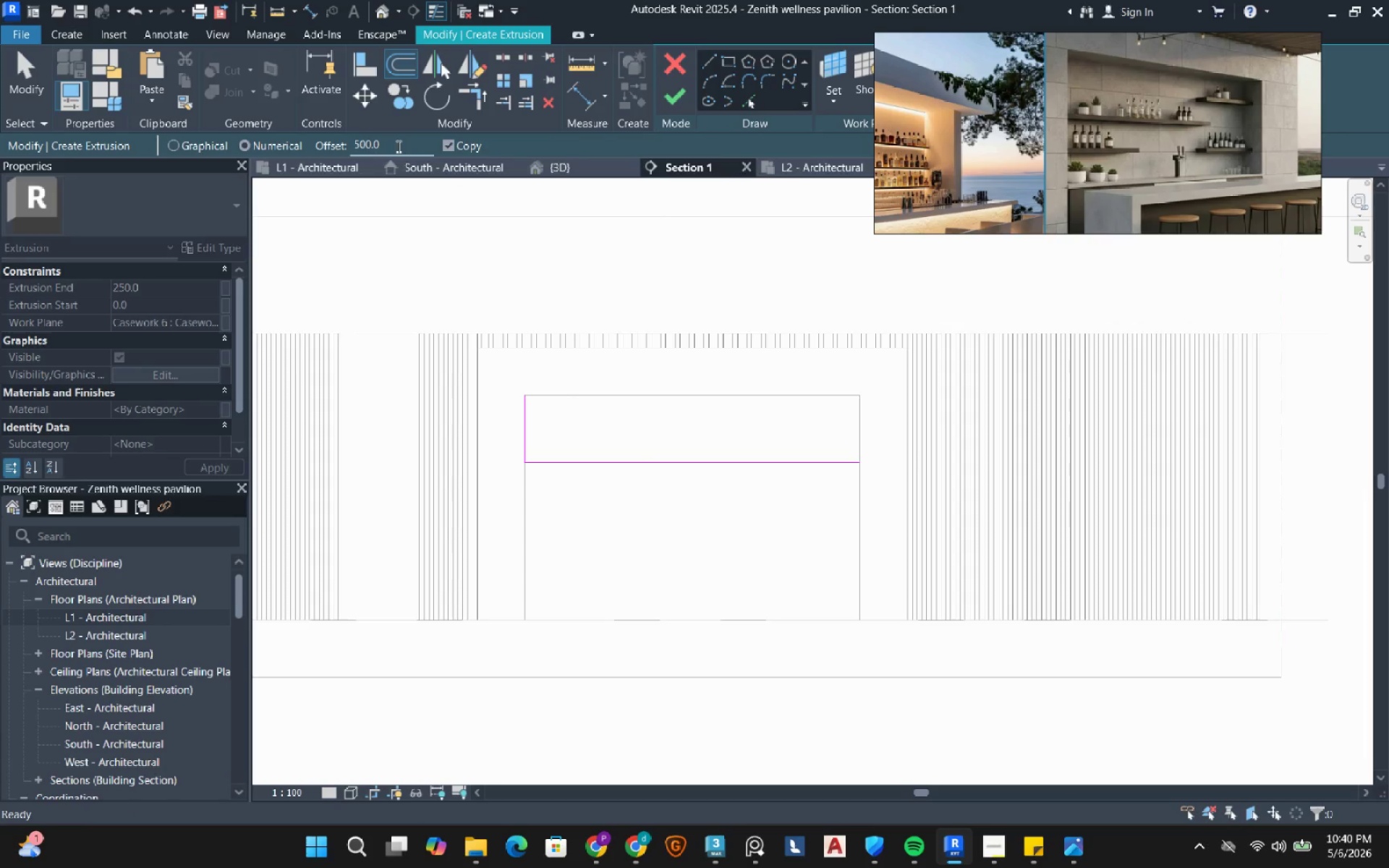 
double_click([397, 146])
 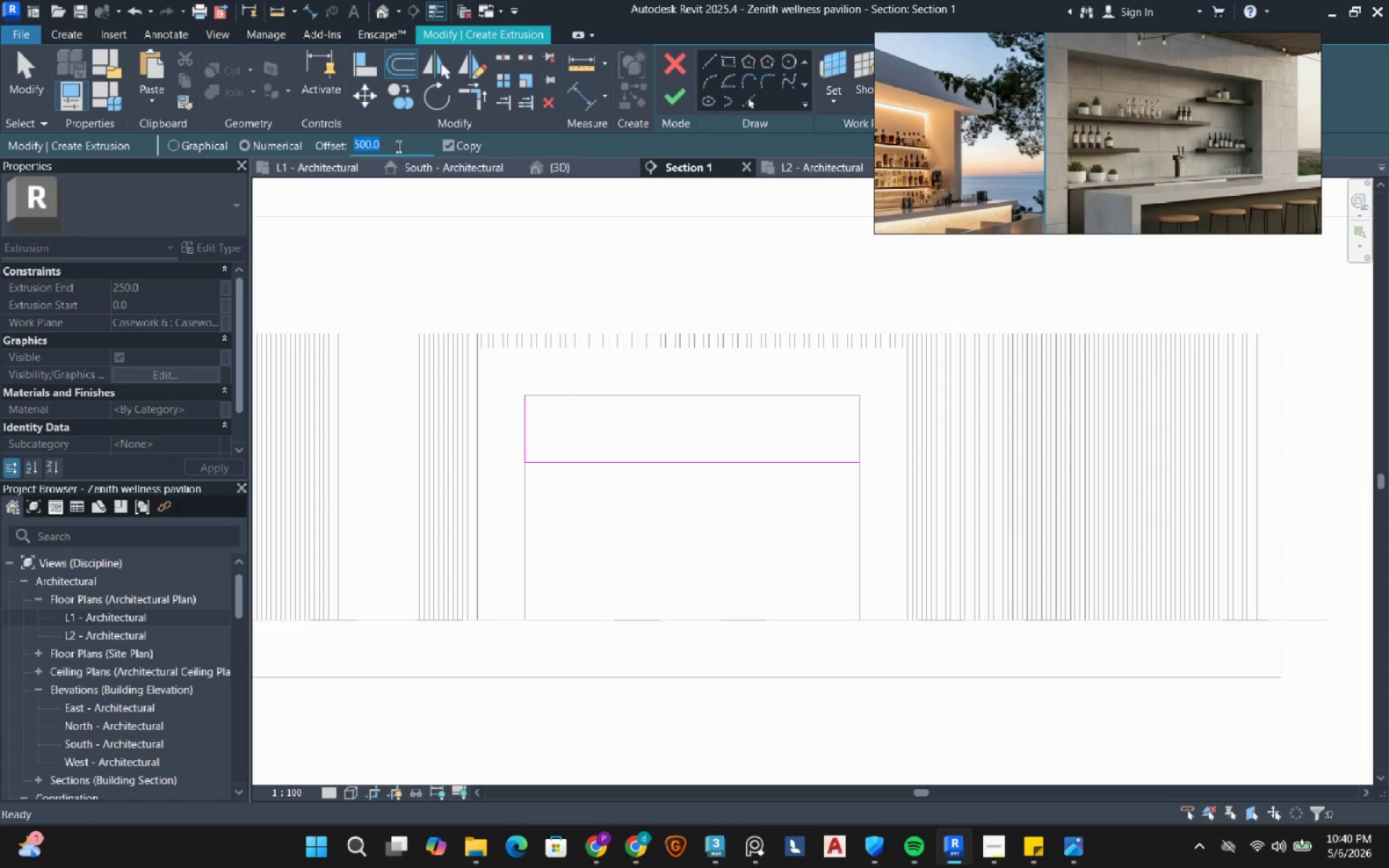 
key(Numpad5)
 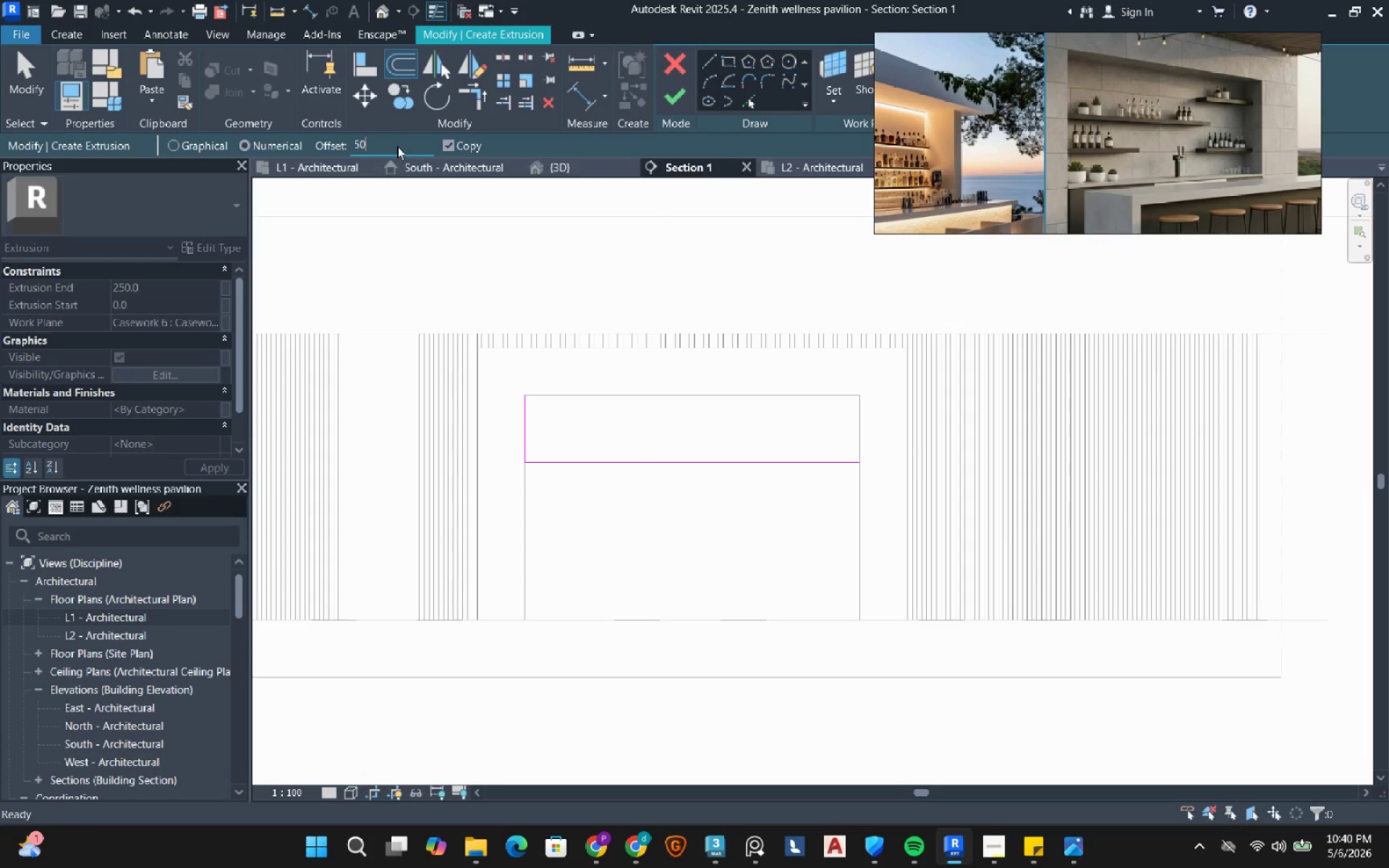 
key(Numpad0)
 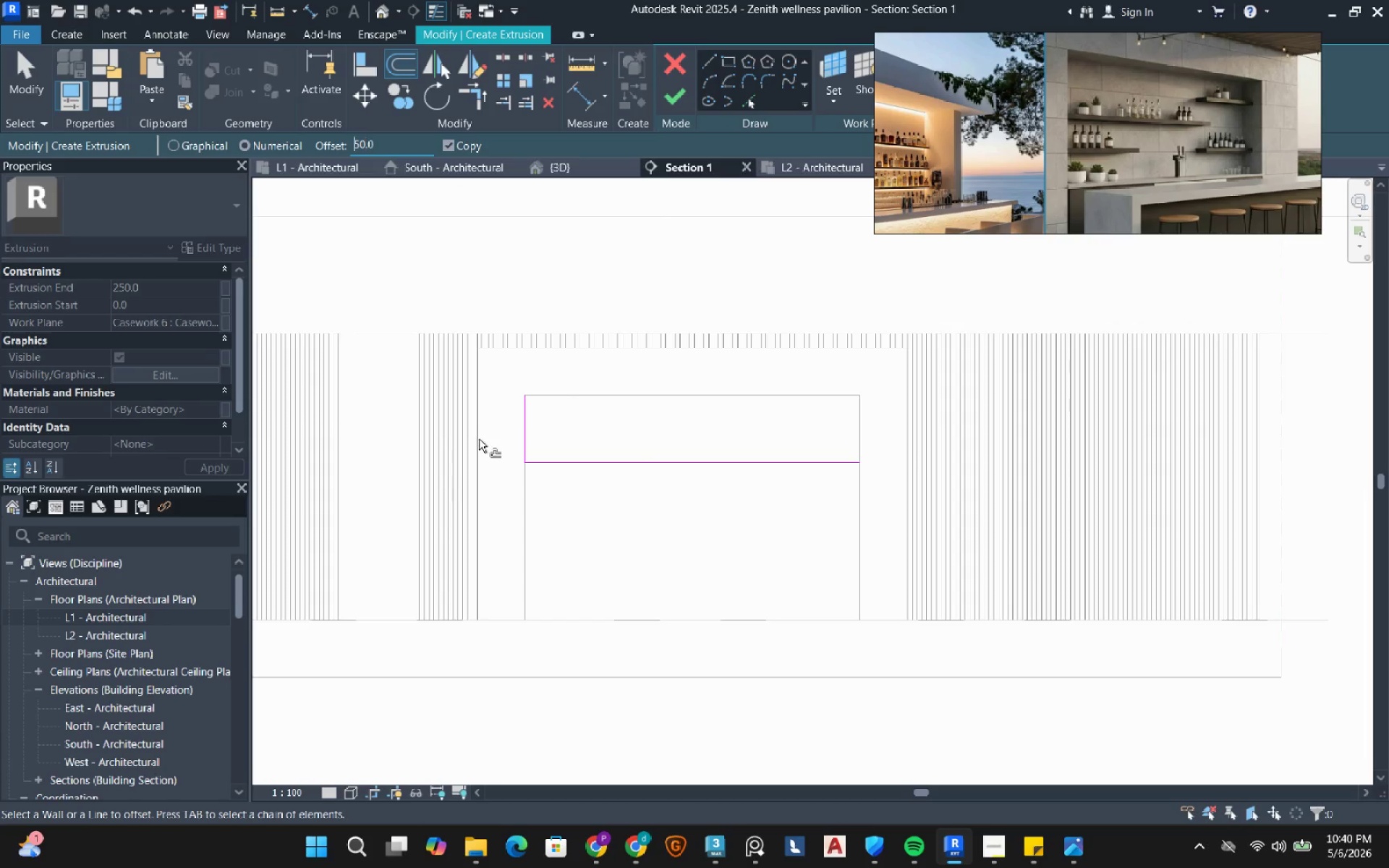 
scroll: coordinate [486, 445], scroll_direction: up, amount: 3.0
 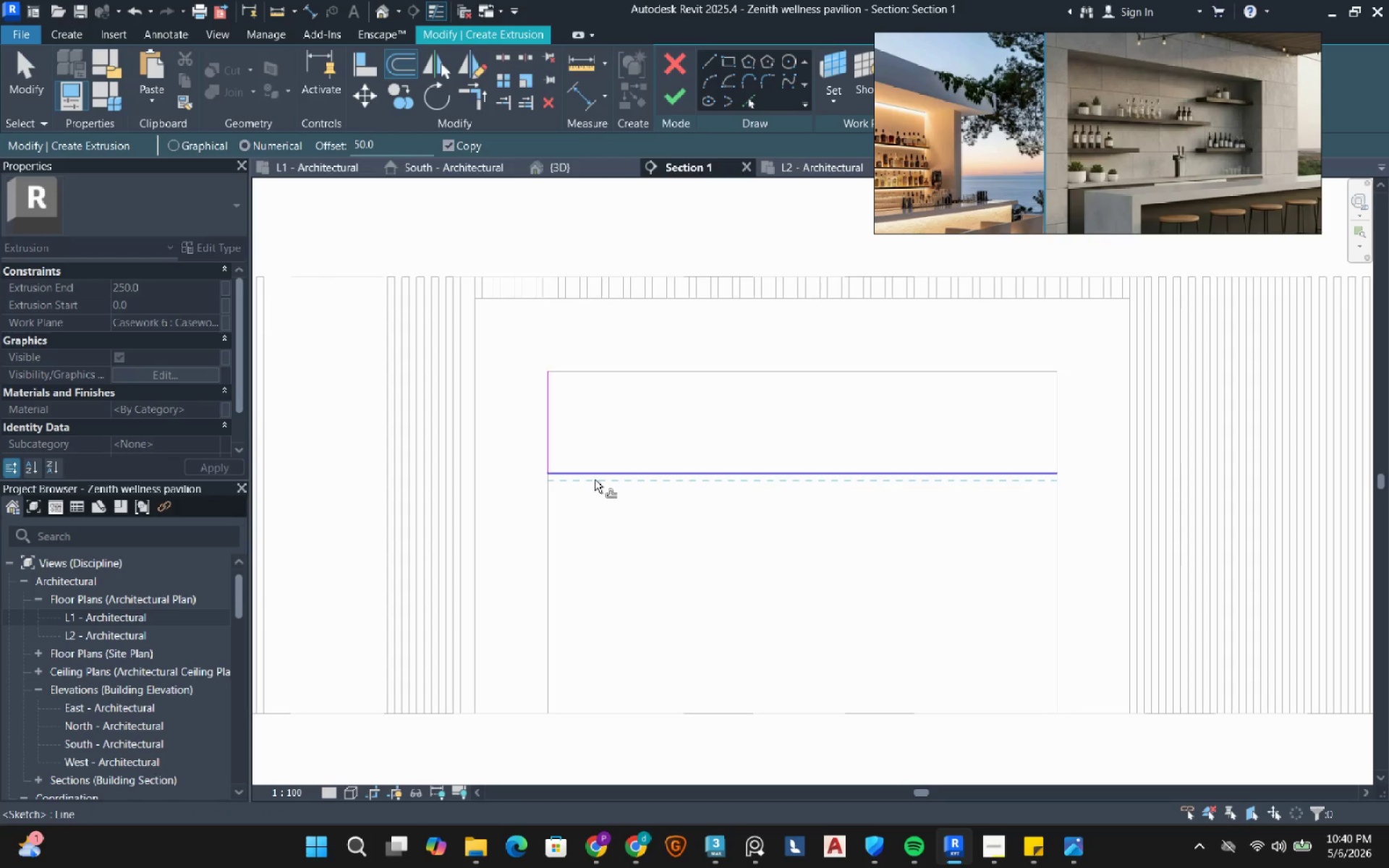 
left_click([595, 480])
 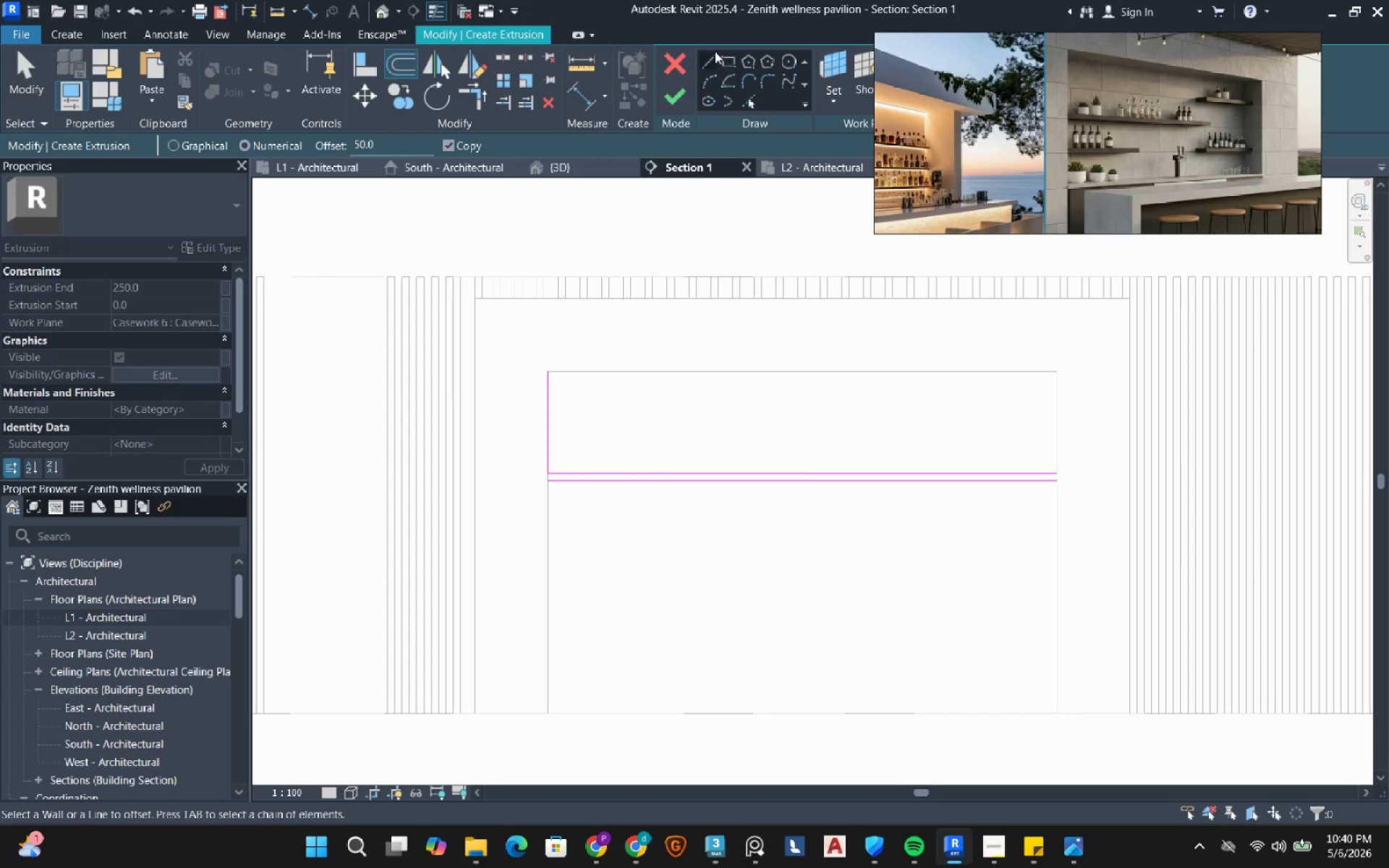 
left_click([713, 59])
 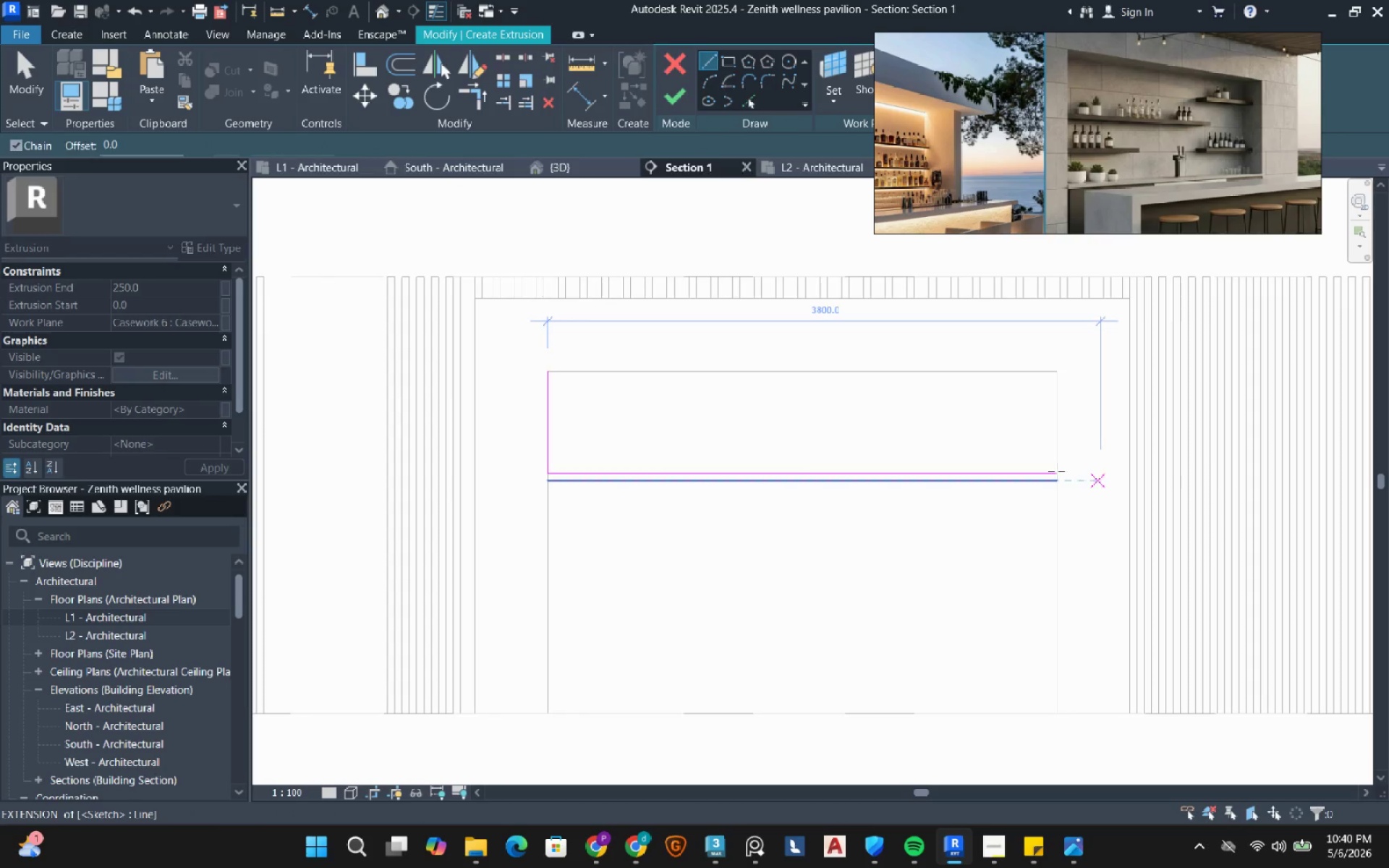 
left_click([1056, 471])
 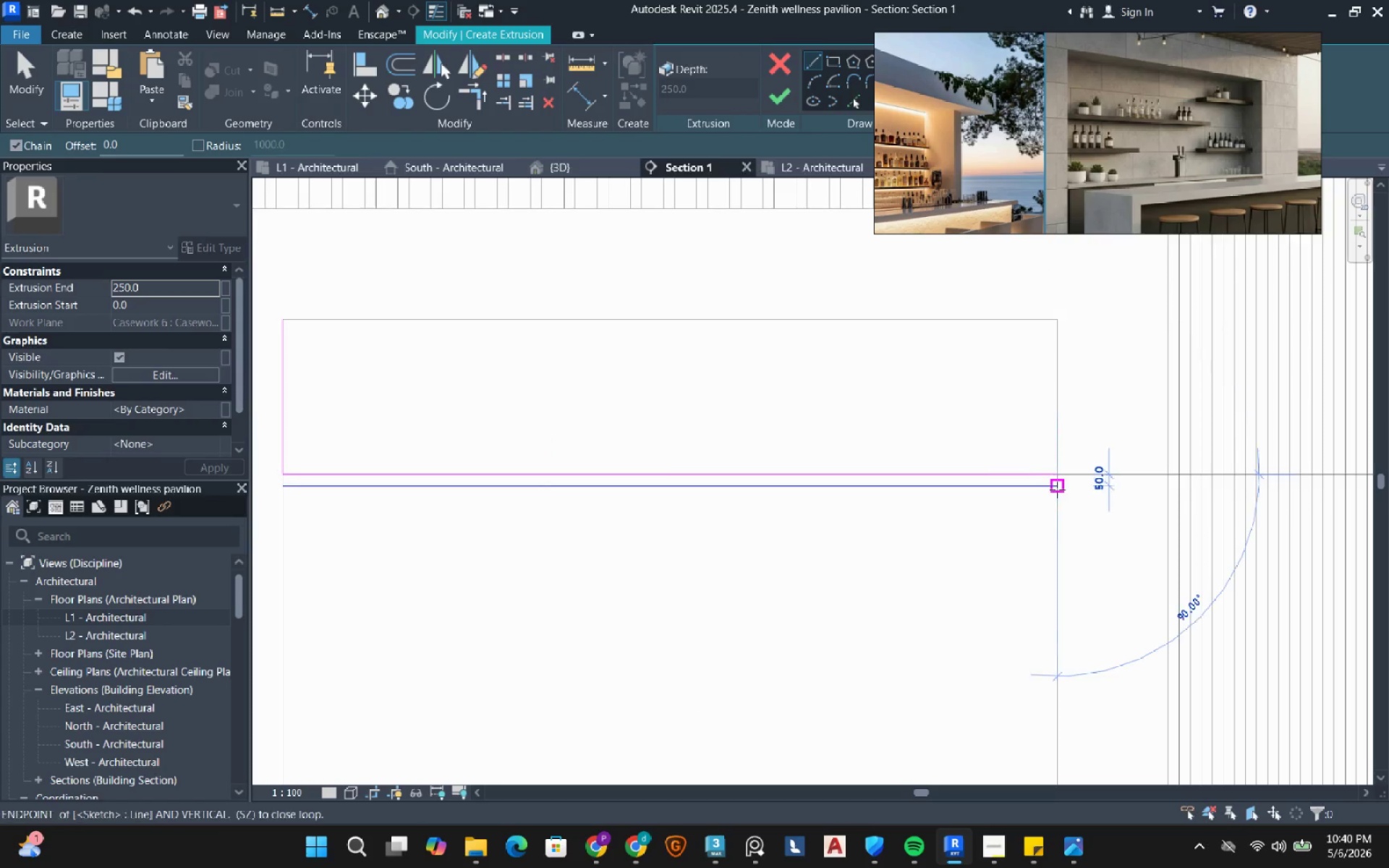 
scroll: coordinate [1056, 471], scroll_direction: up, amount: 3.0
 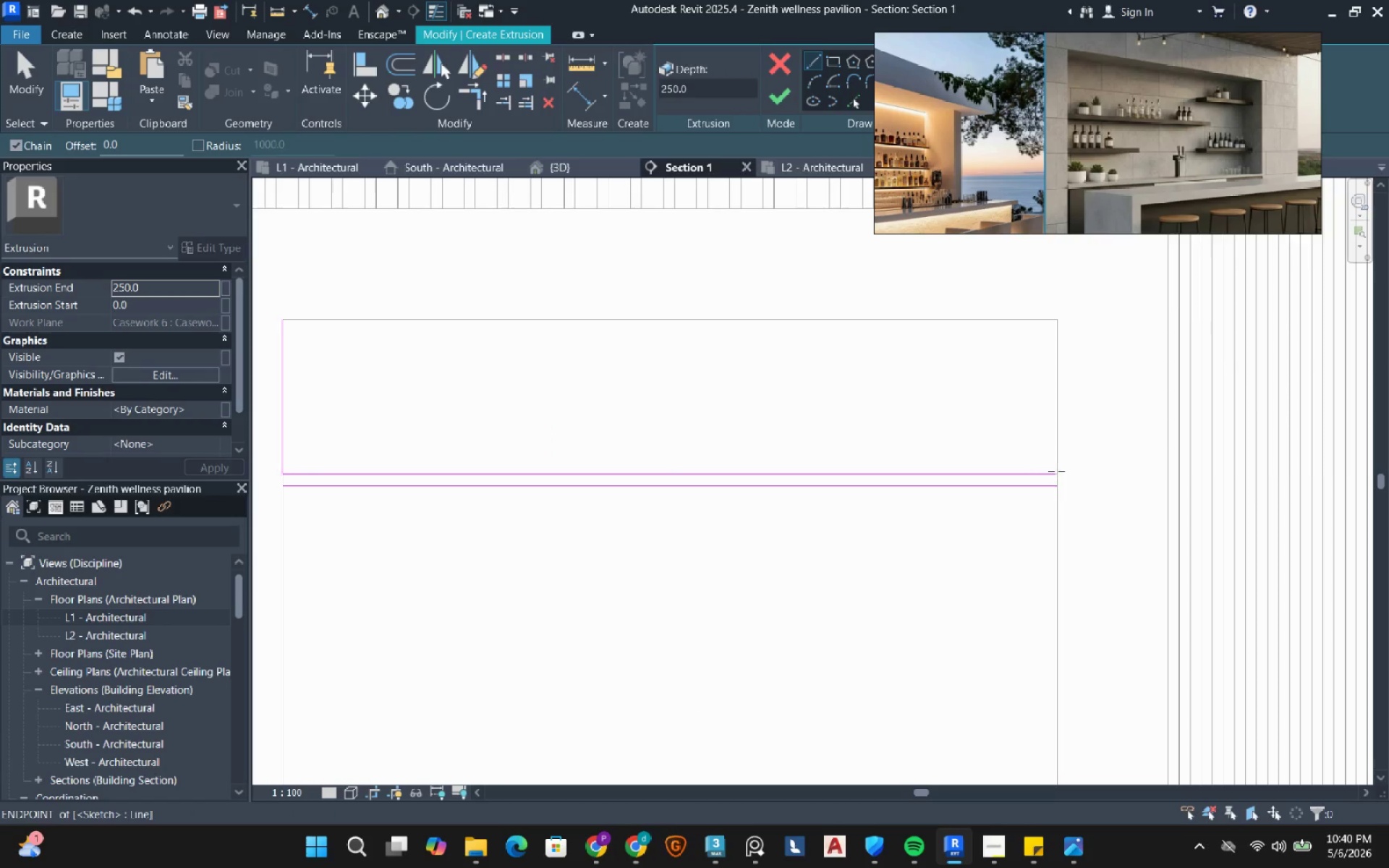 
key(Escape)
 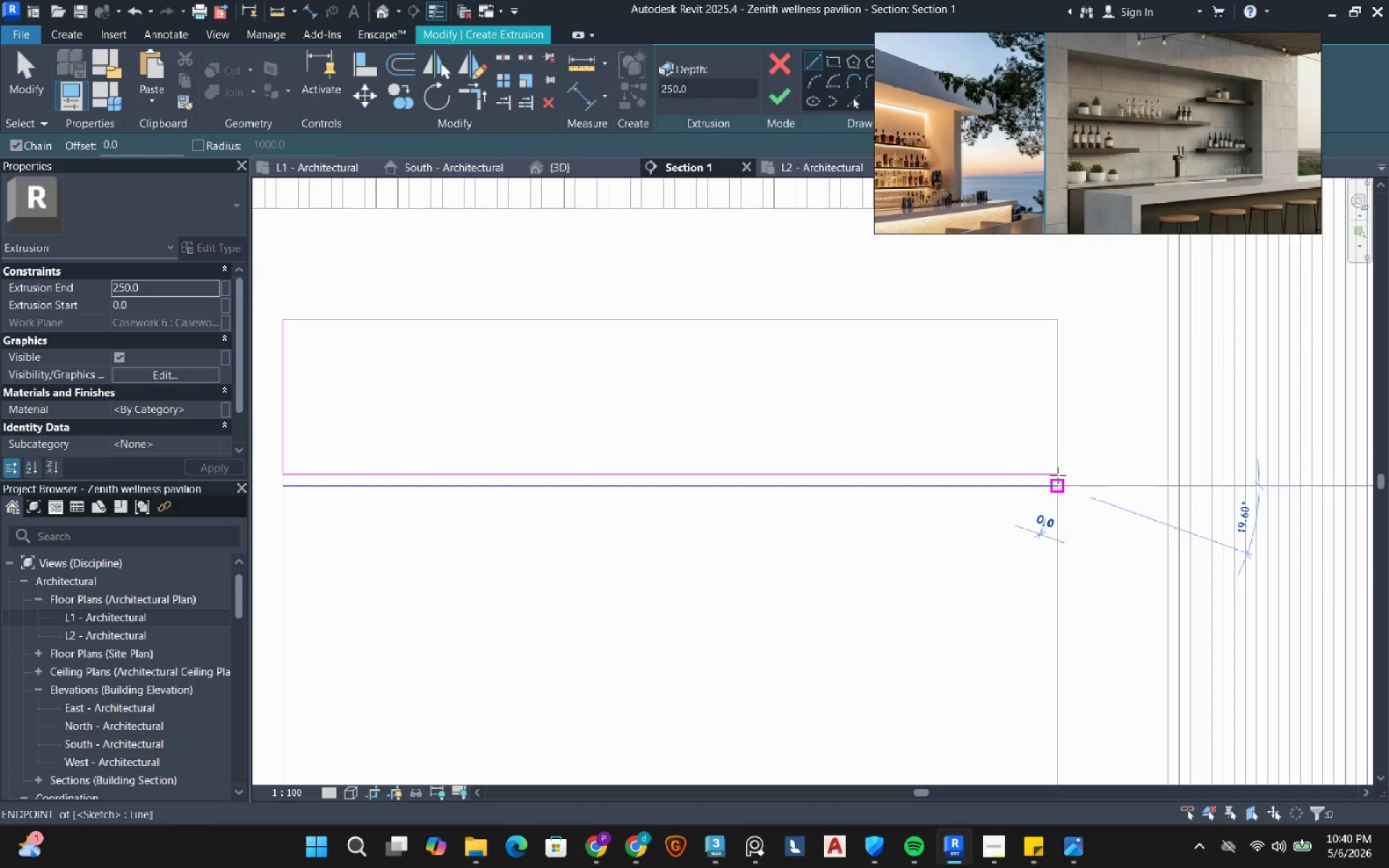 
double_click([1058, 475])
 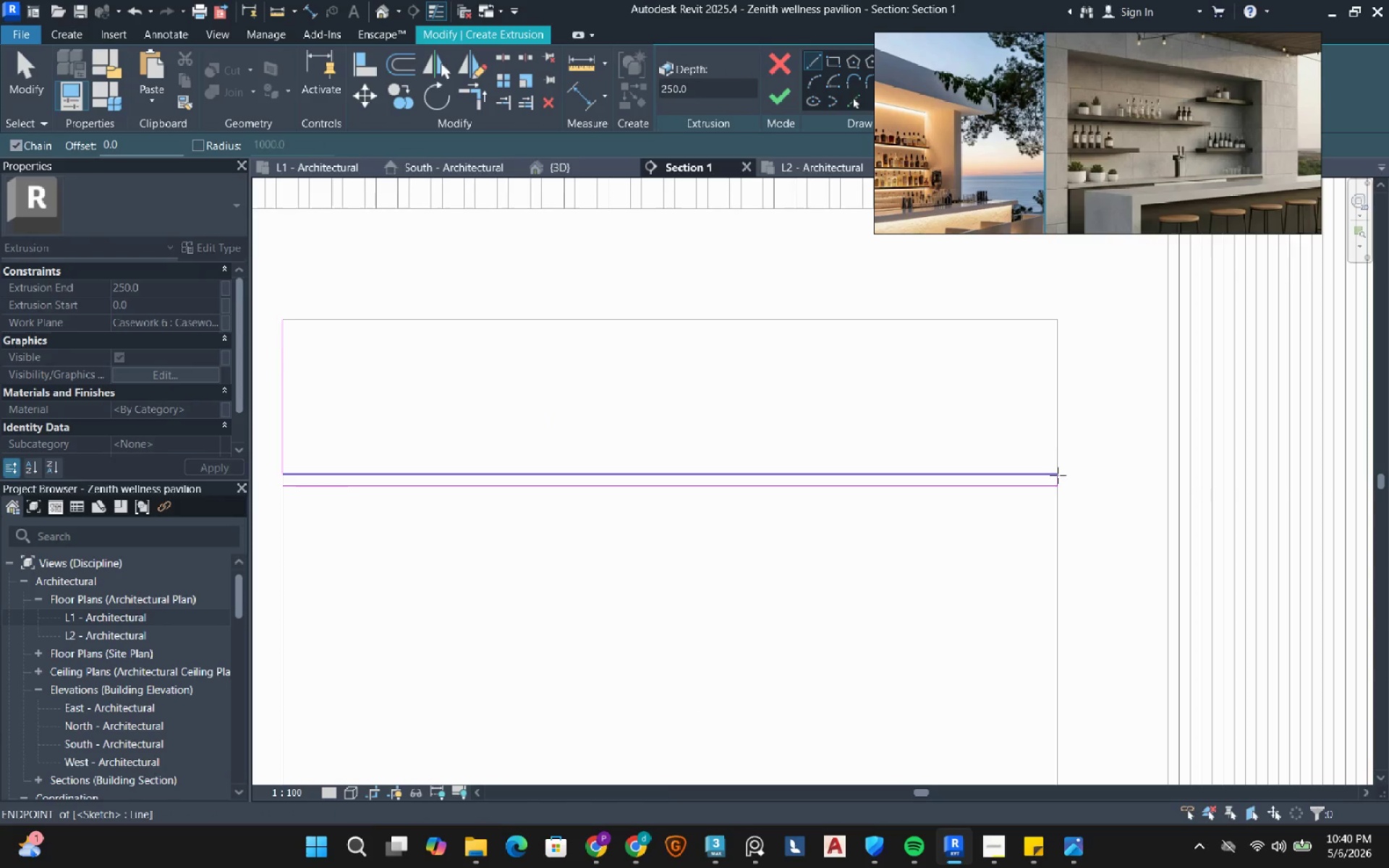 
key(Escape)
 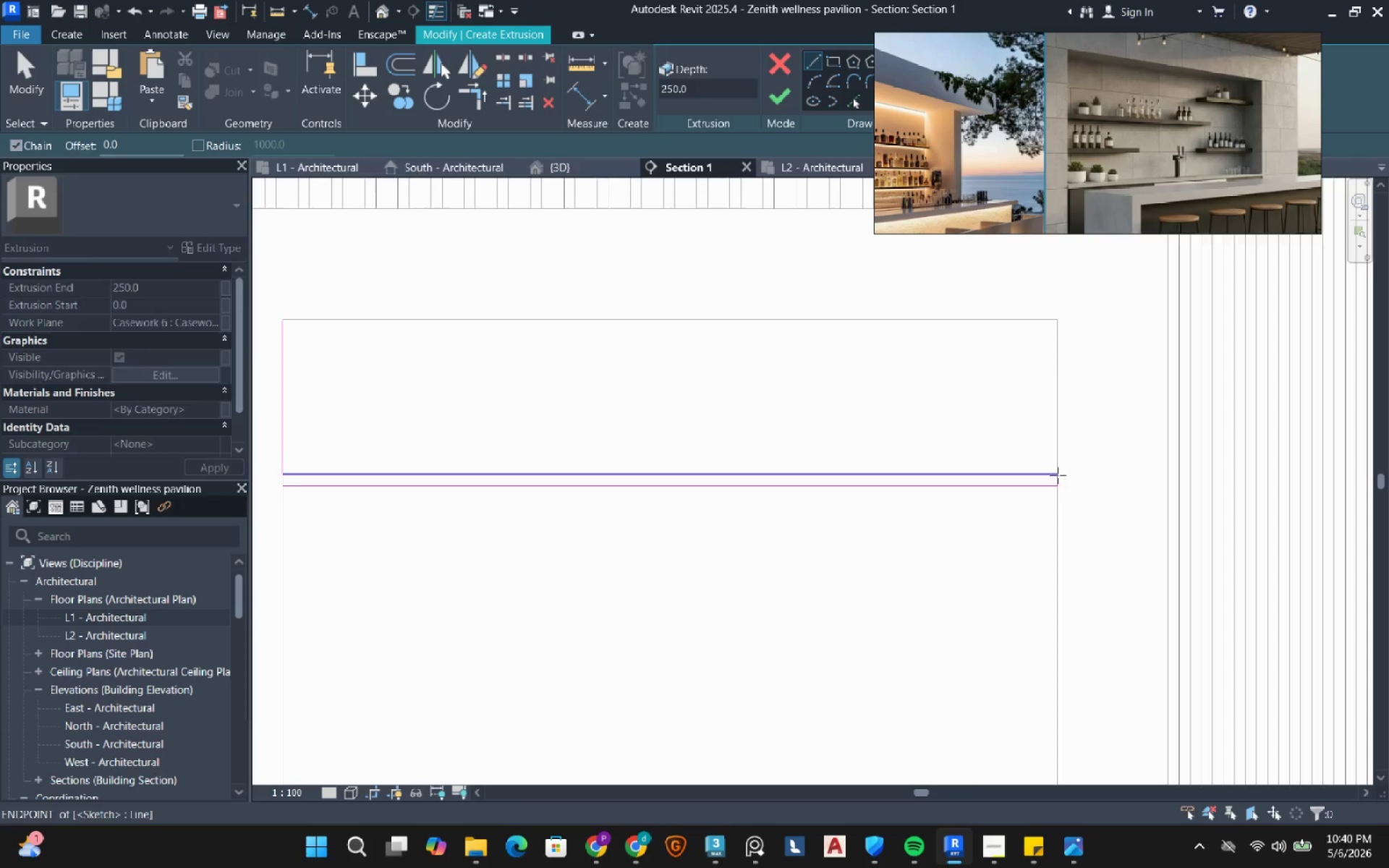 
scroll: coordinate [530, 493], scroll_direction: up, amount: 2.0
 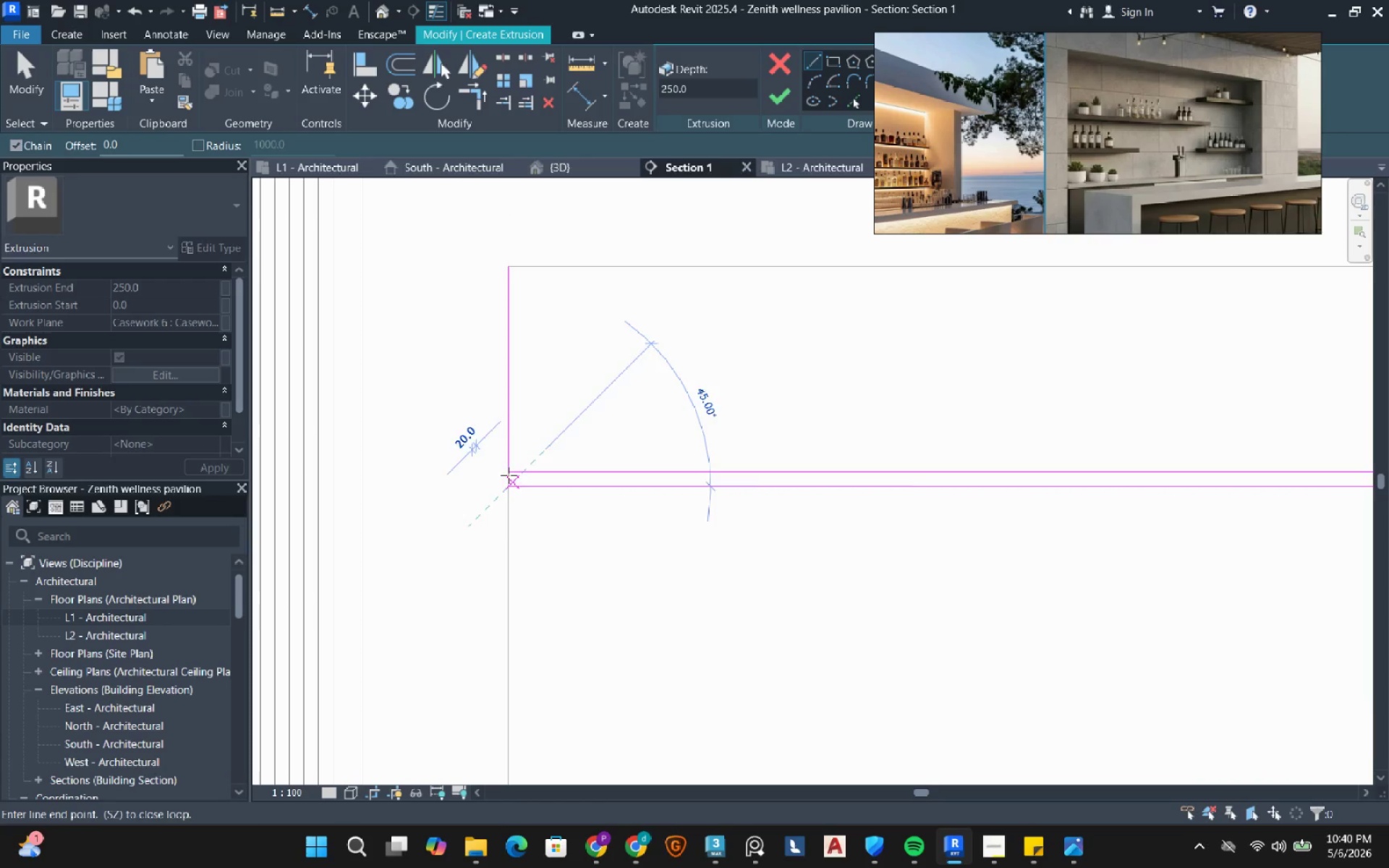 
double_click([508, 475])
 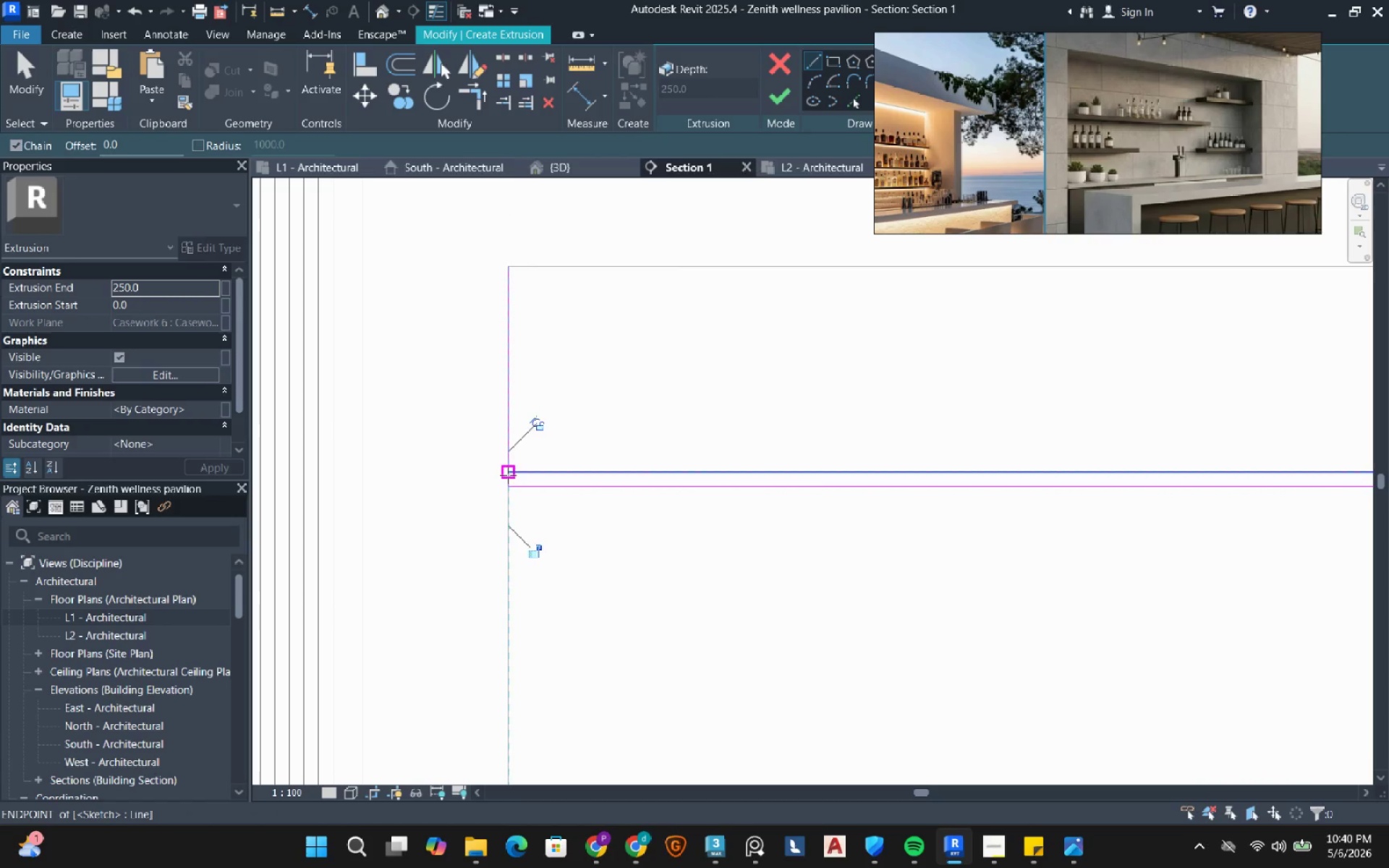 
key(Escape)
 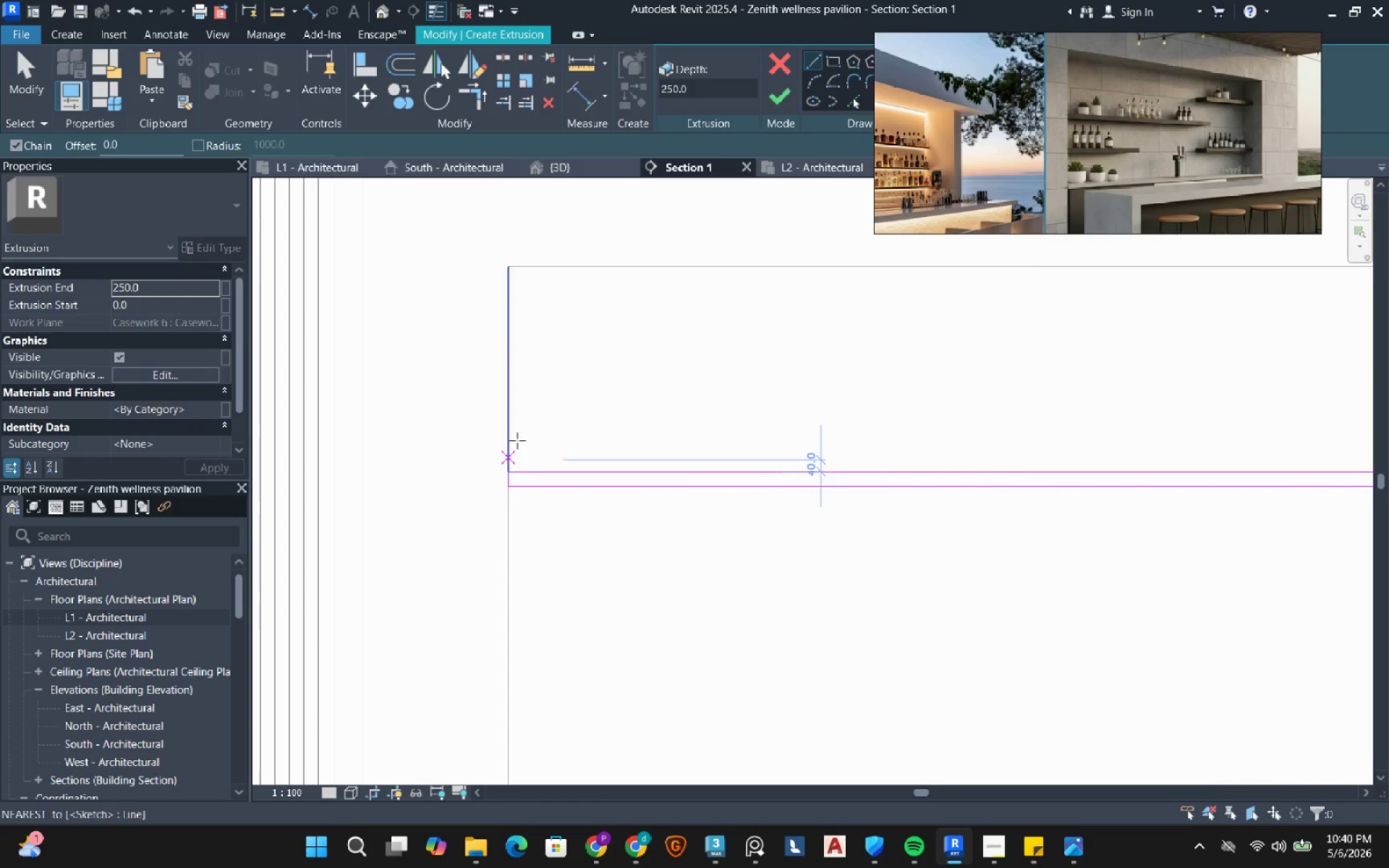 
key(Escape)
 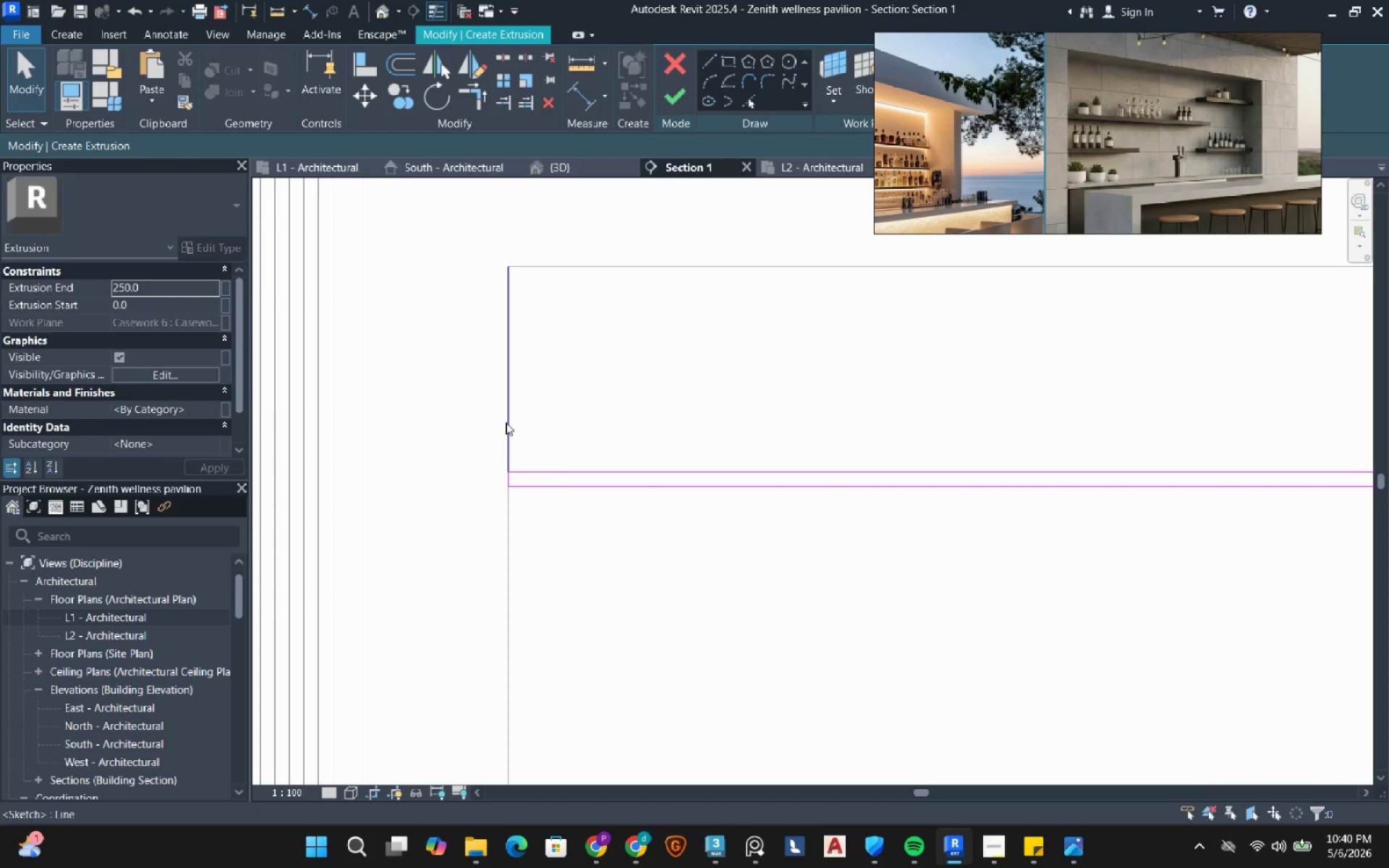 
left_click([506, 422])
 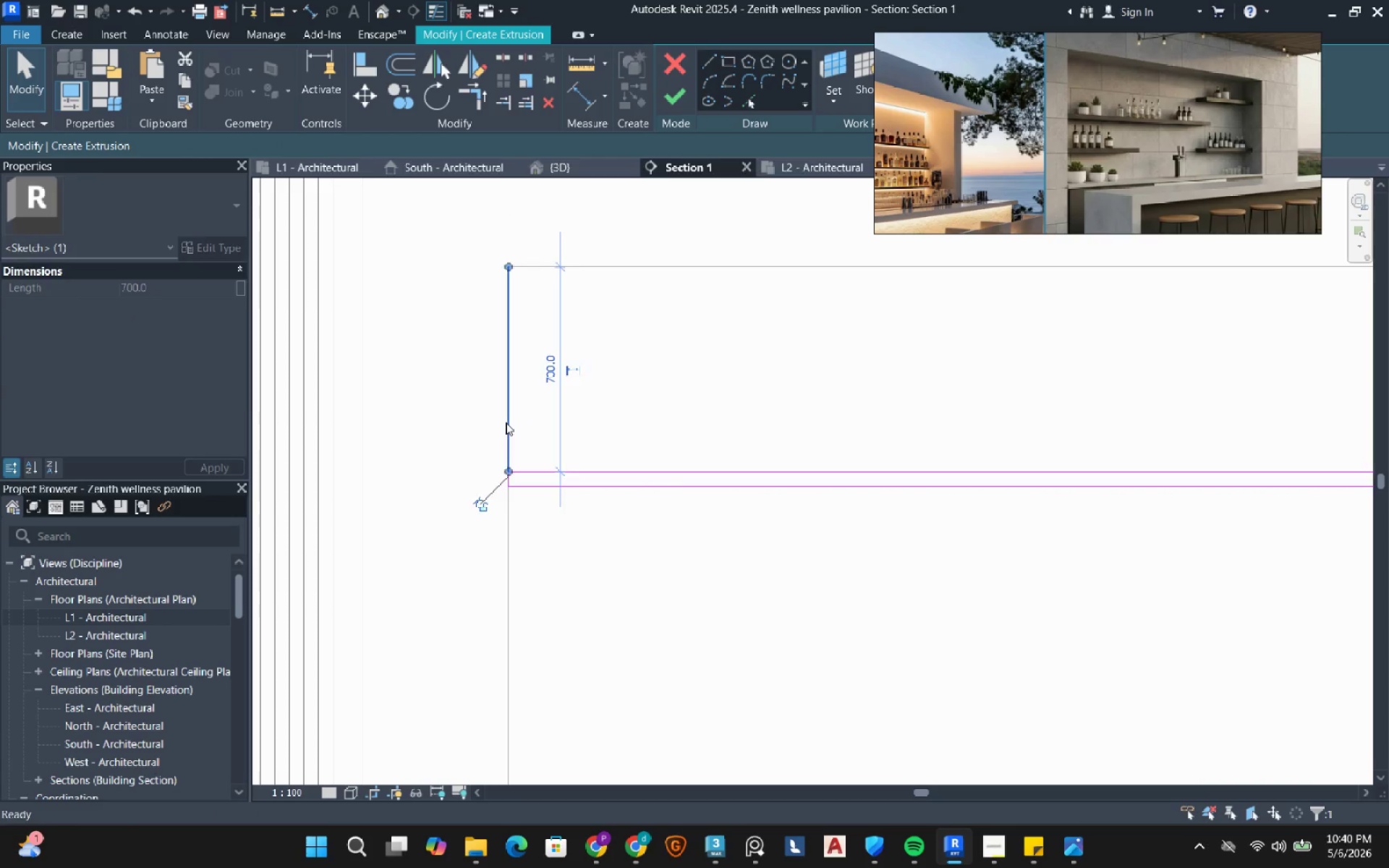 
type(de)
 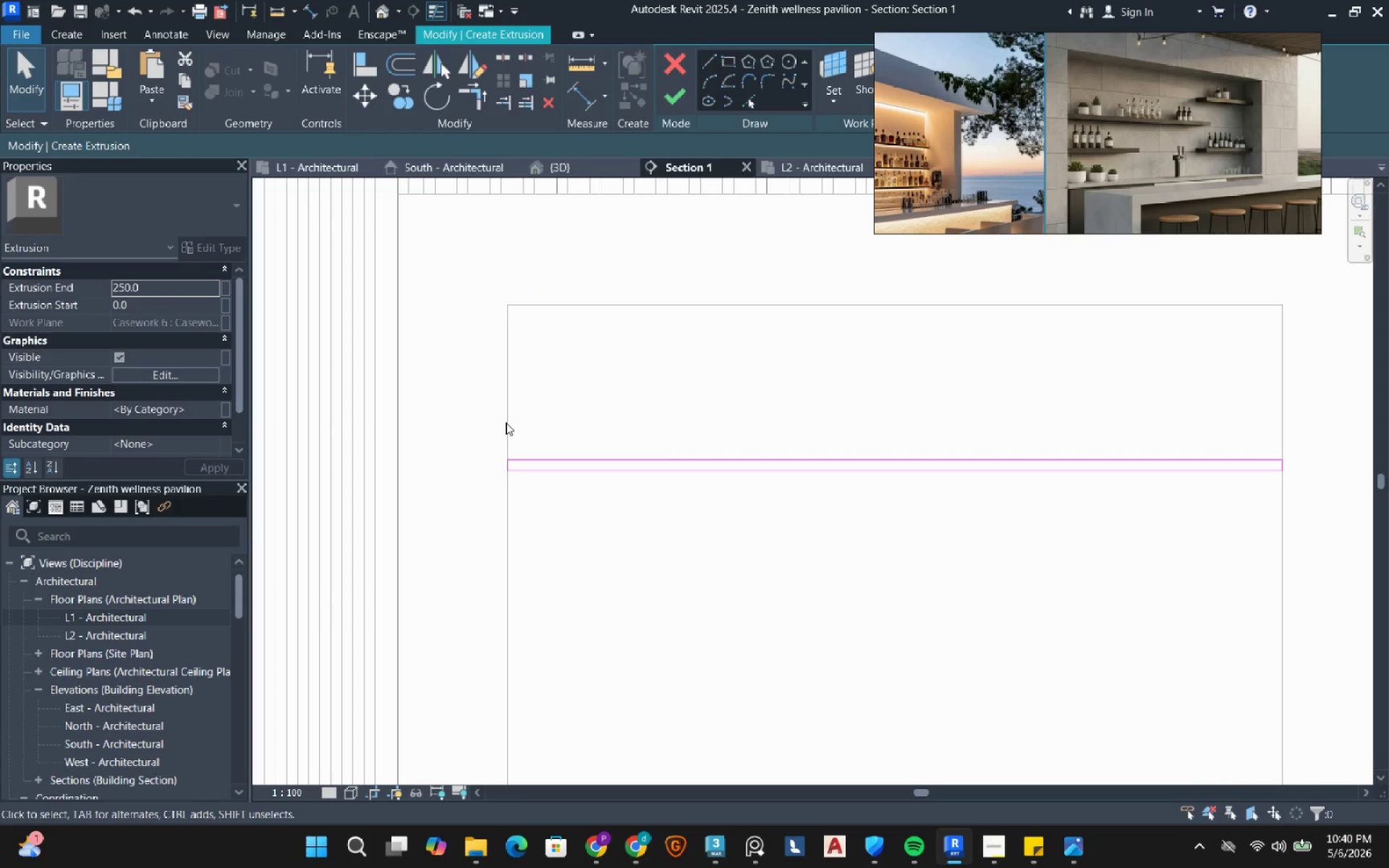 
scroll: coordinate [506, 422], scroll_direction: down, amount: 3.0
 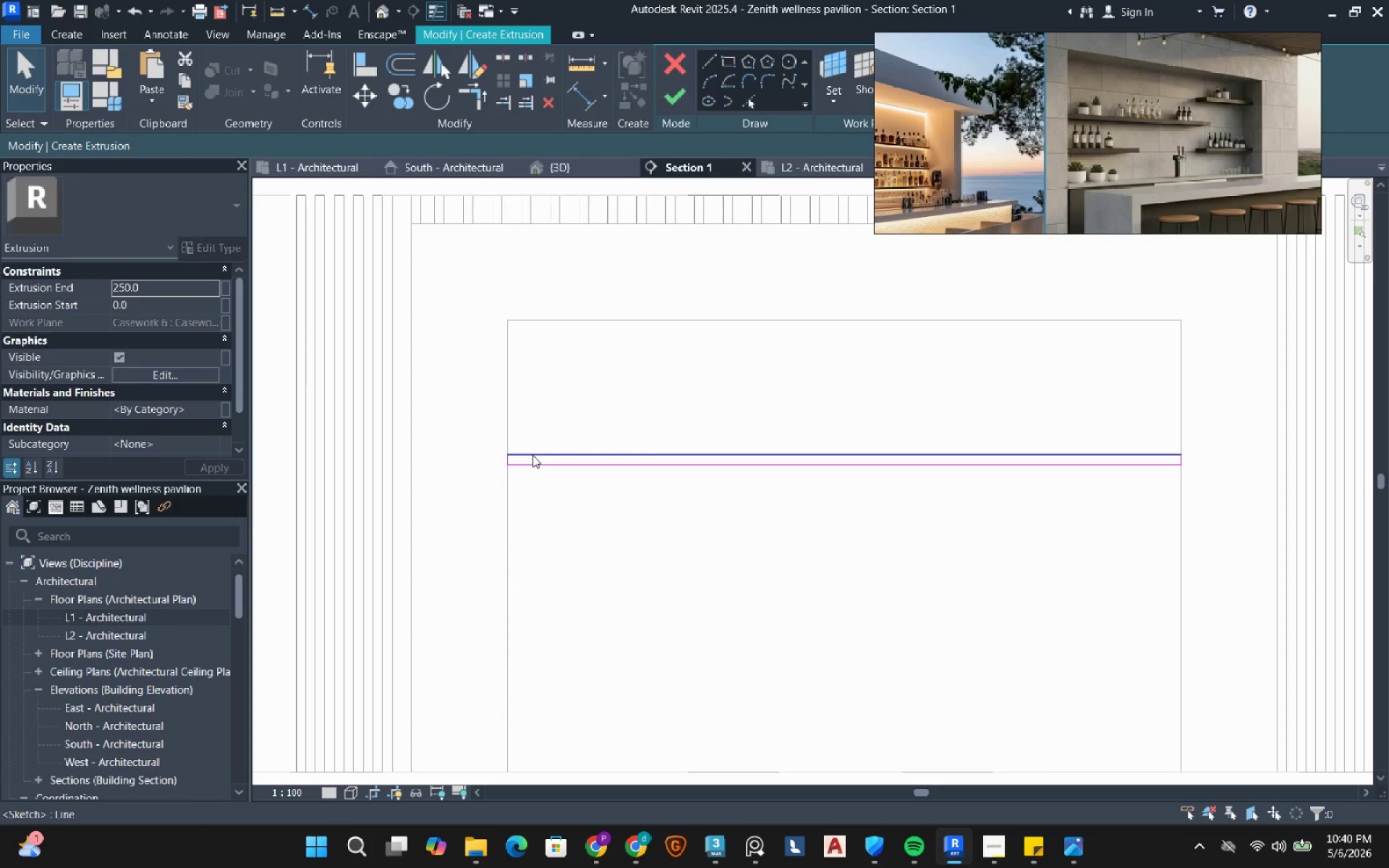 
key(Tab)
 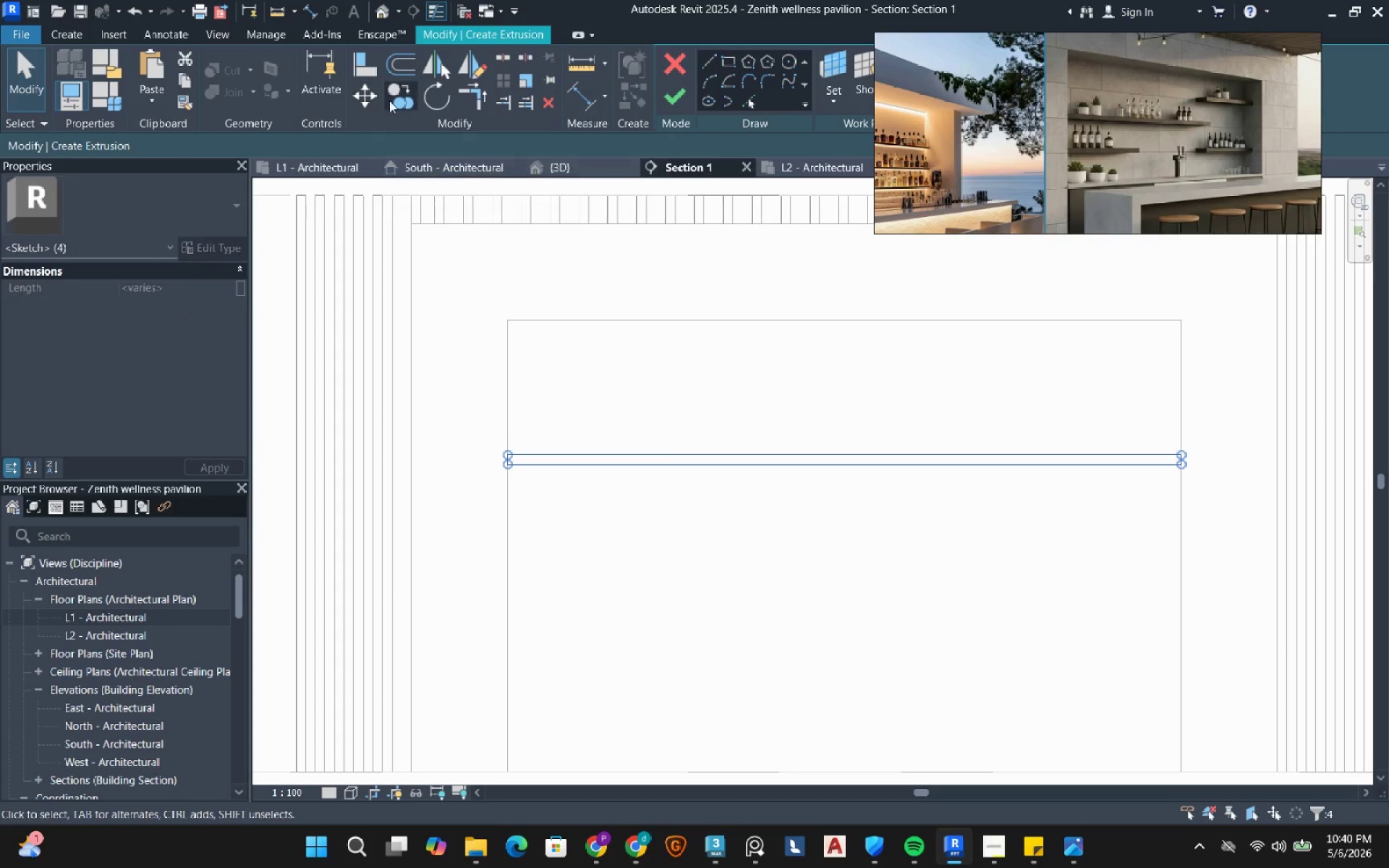 
left_click([398, 103])
 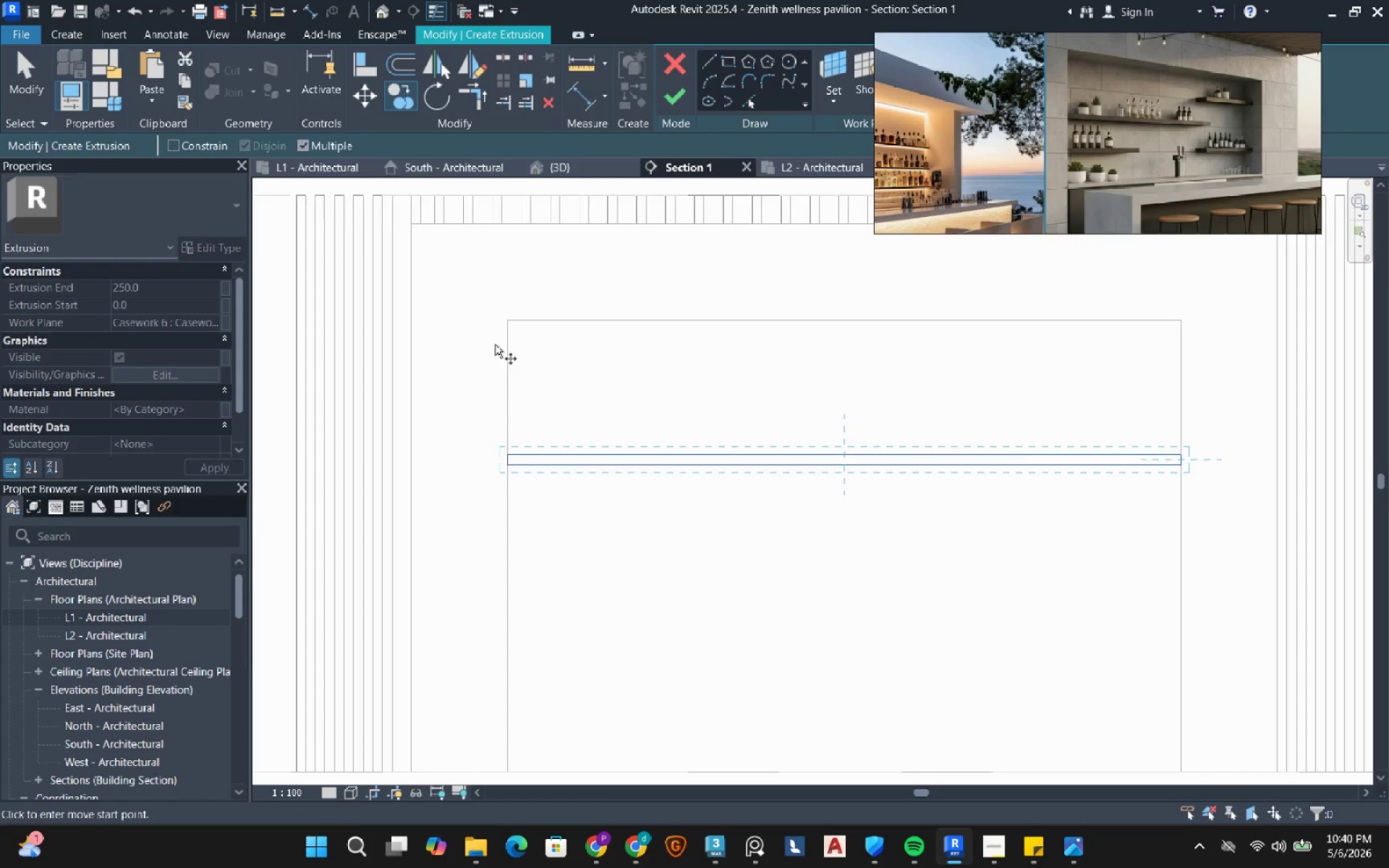 
scroll: coordinate [495, 347], scroll_direction: down, amount: 2.0
 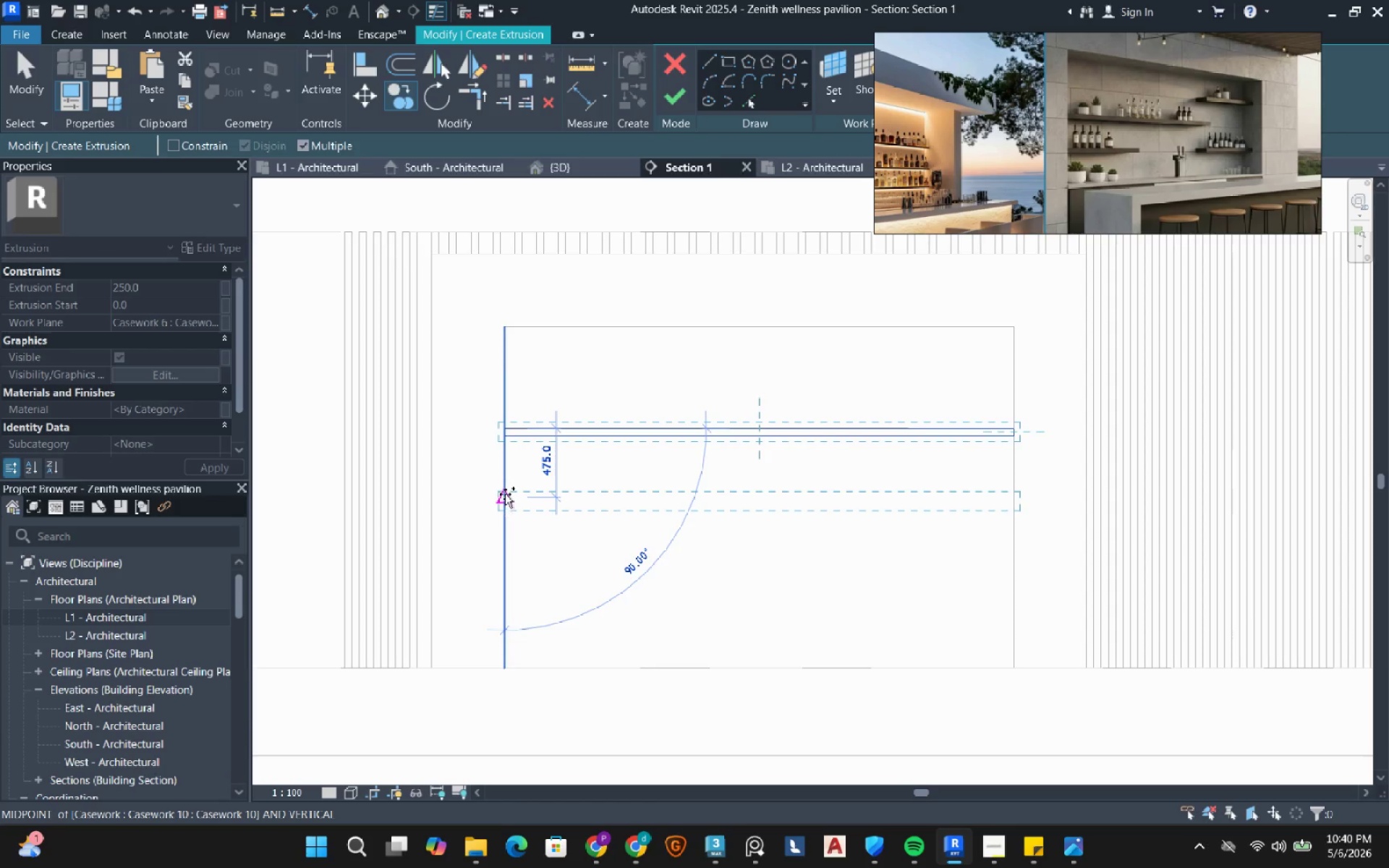 
wait(5.87)
 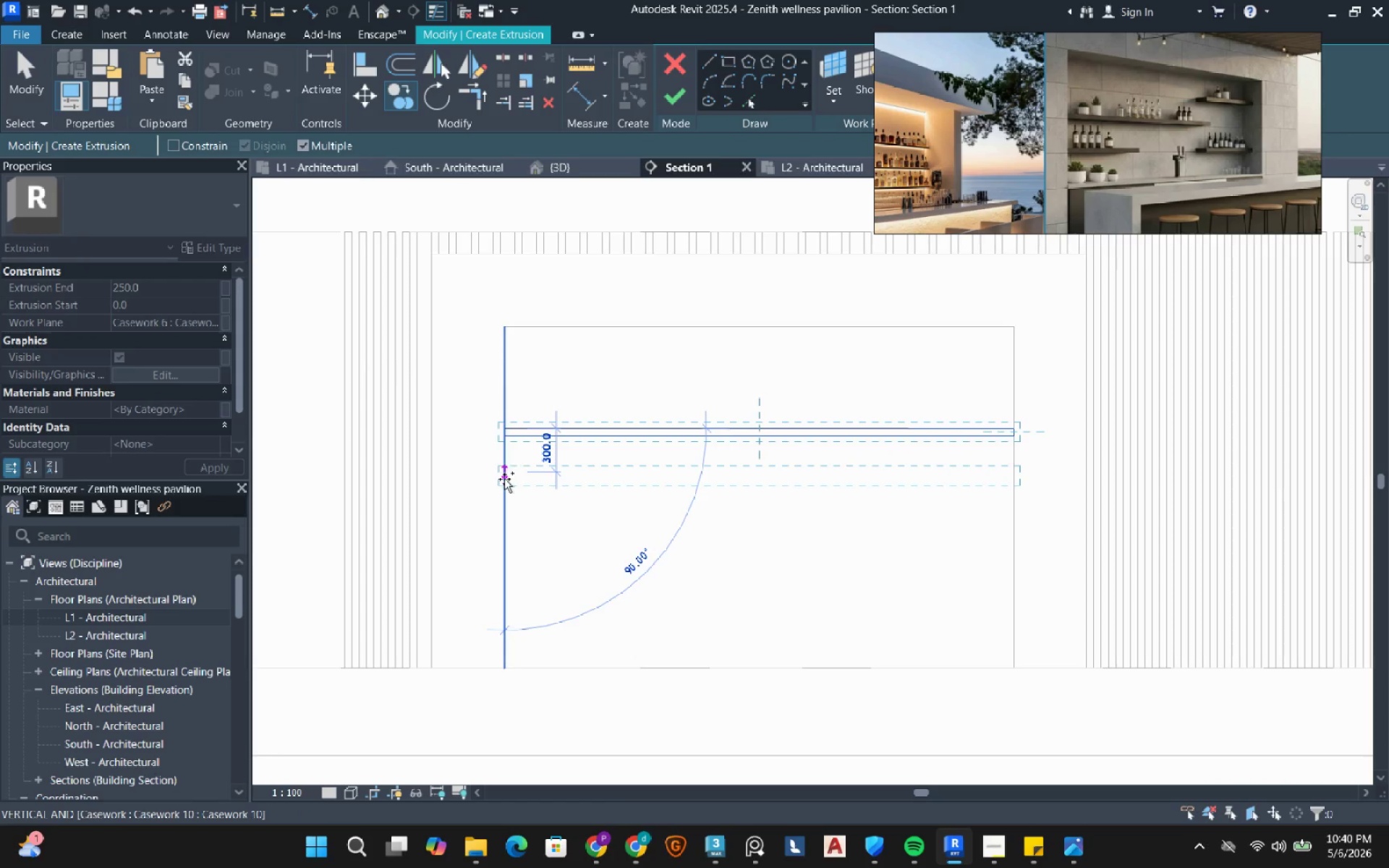 
left_click([508, 488])
 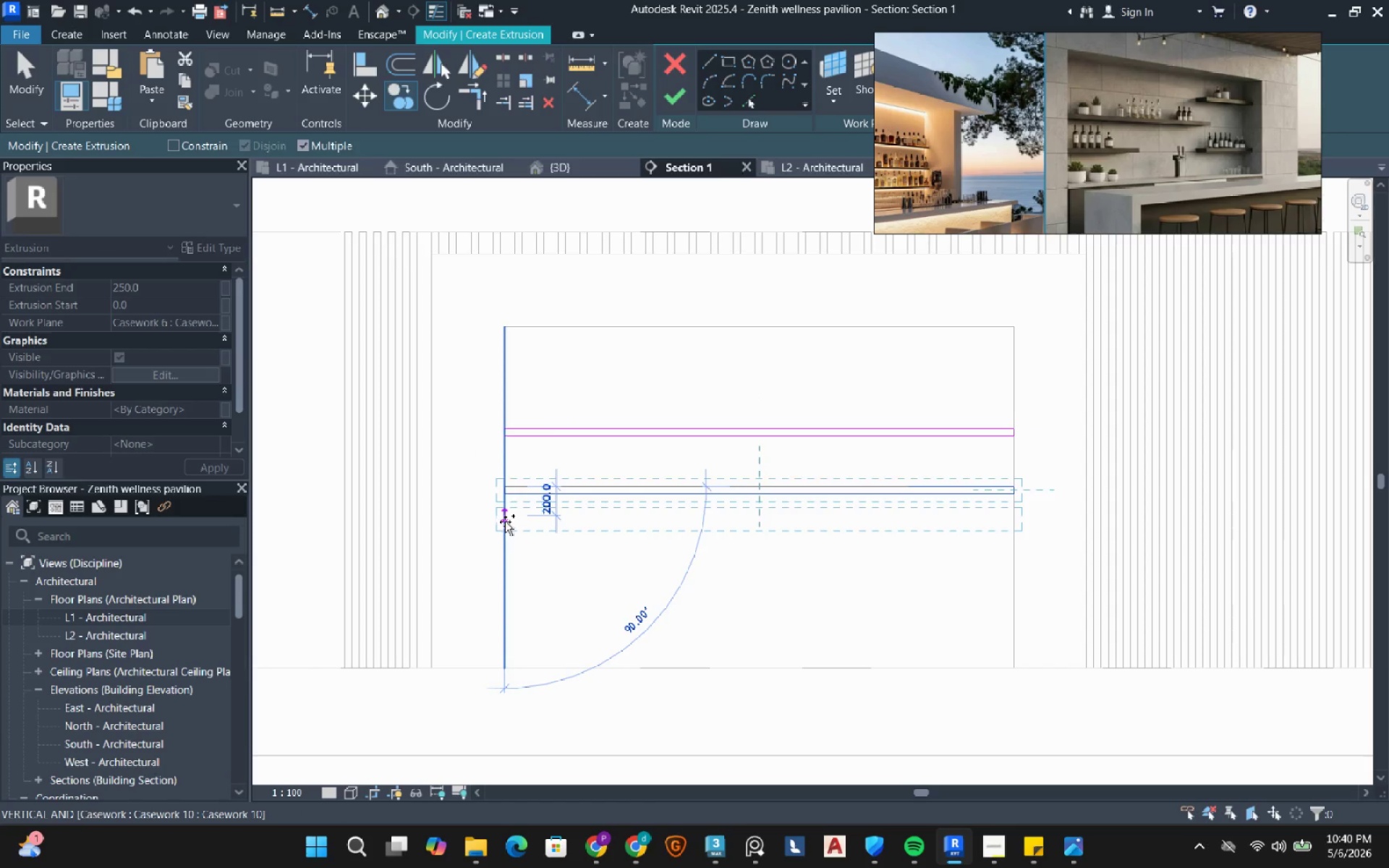 
key(Escape)
 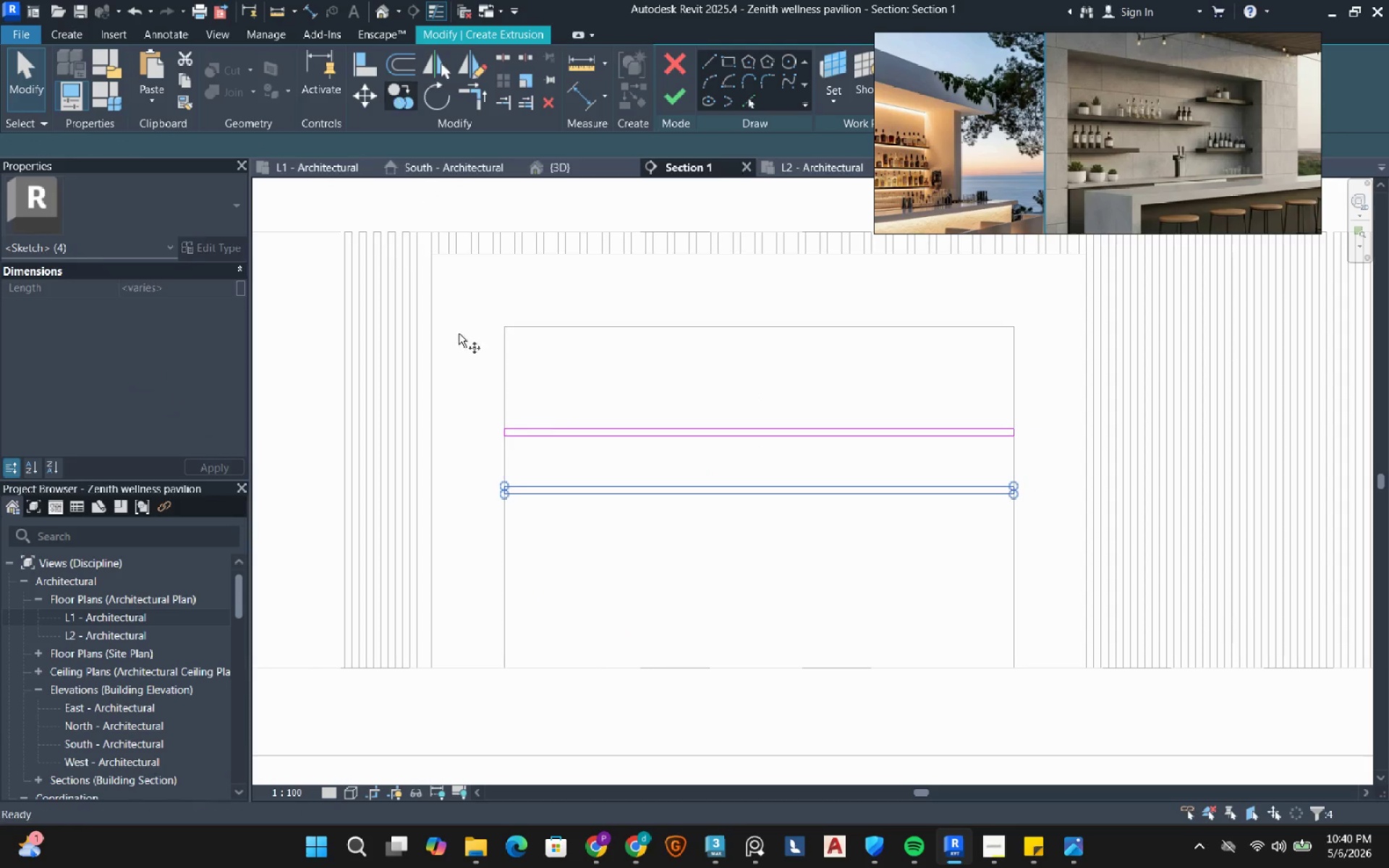 
scroll: coordinate [491, 496], scroll_direction: up, amount: 2.0
 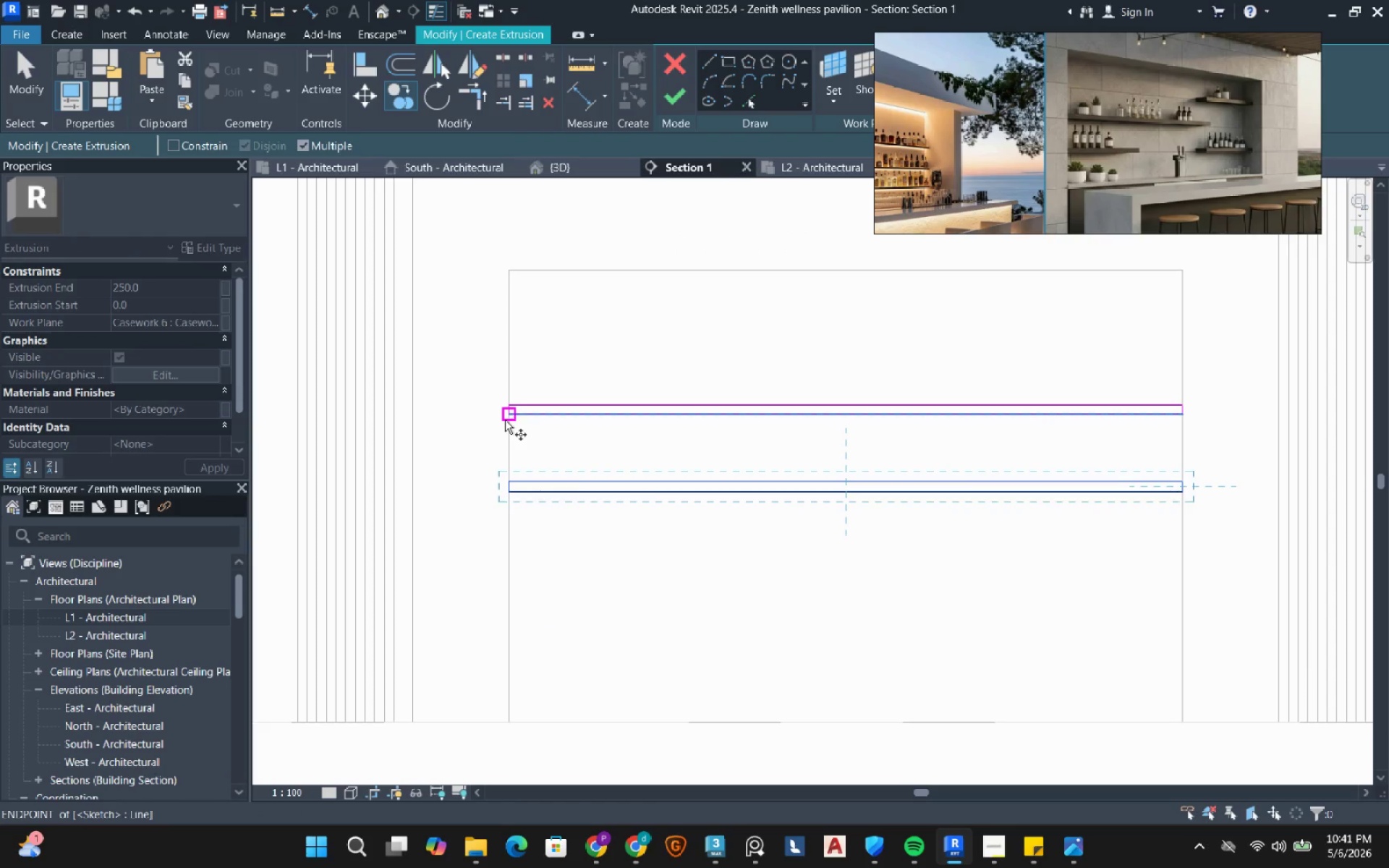 
left_click([505, 420])
 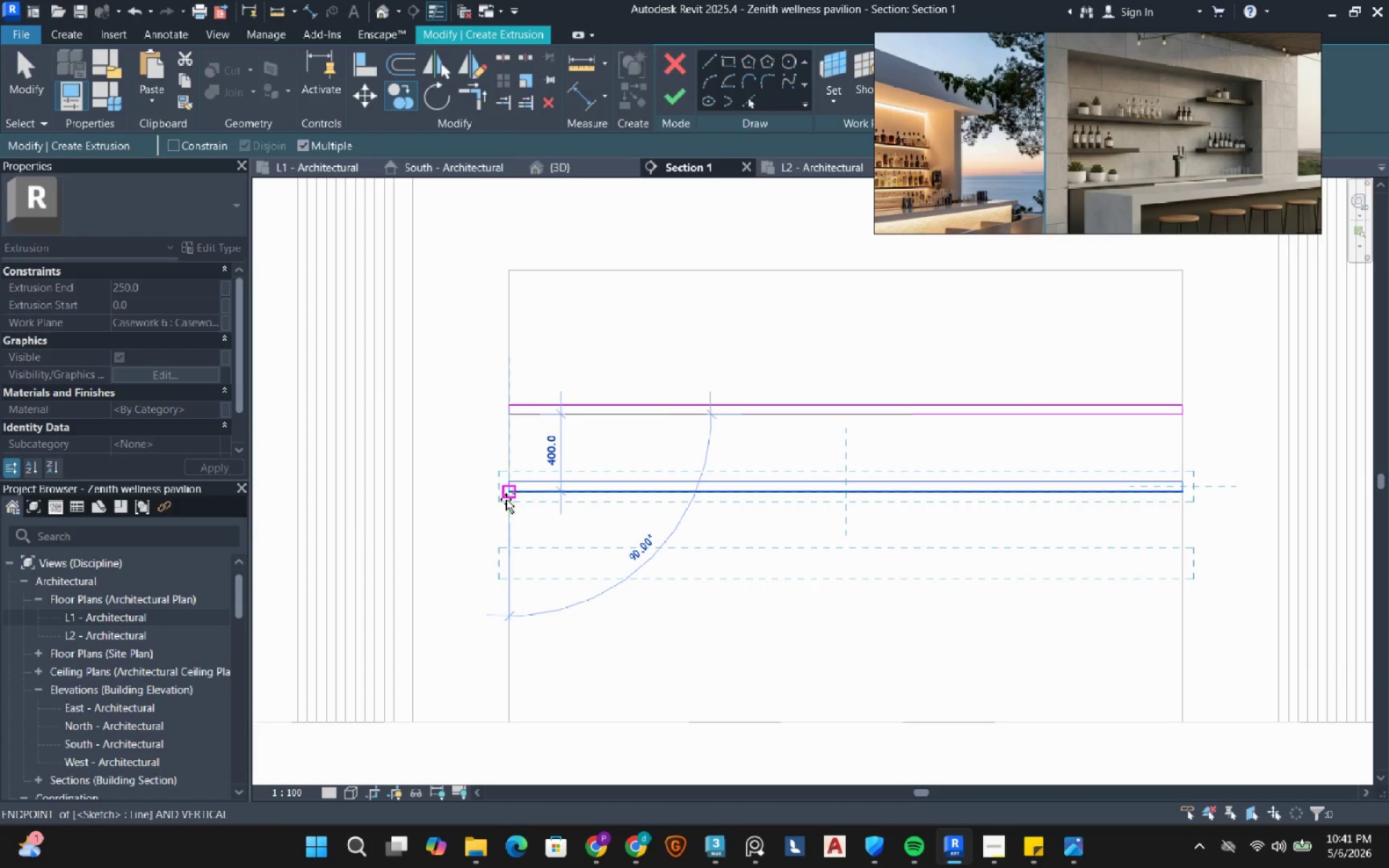 
left_click([506, 498])
 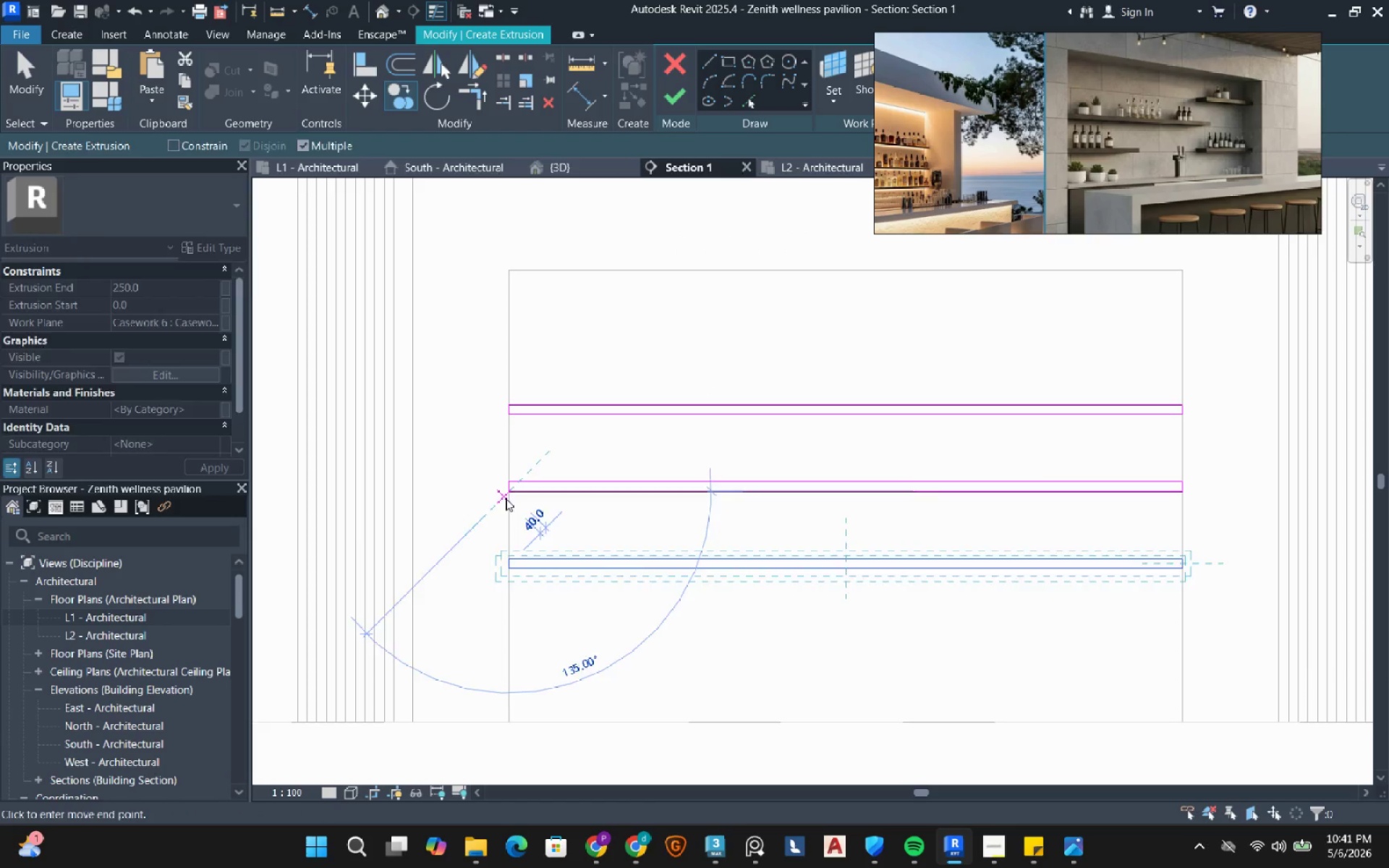 
hold_key(key=Escape, duration=1.12)
 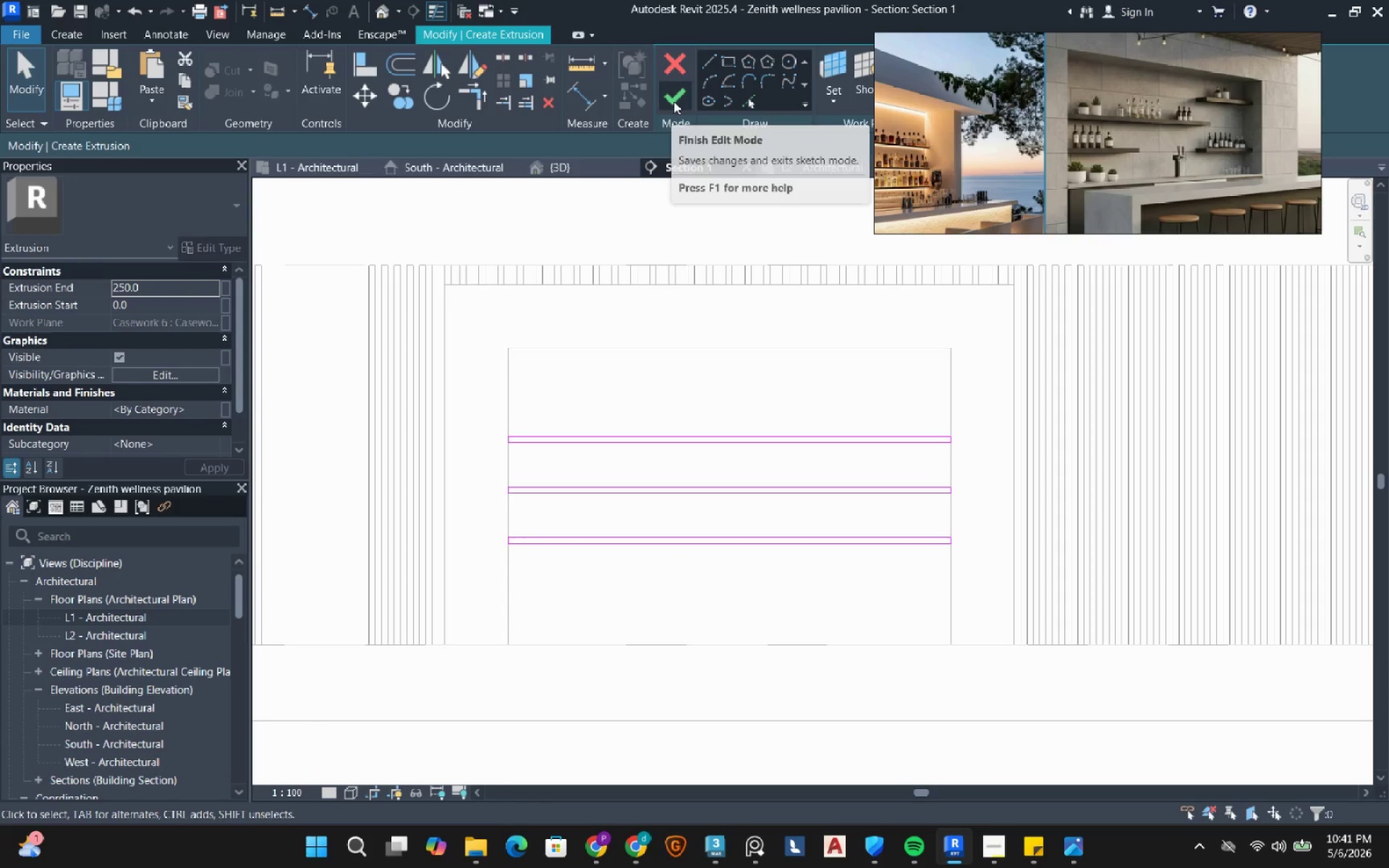 
scroll: coordinate [506, 497], scroll_direction: down, amount: 3.0
 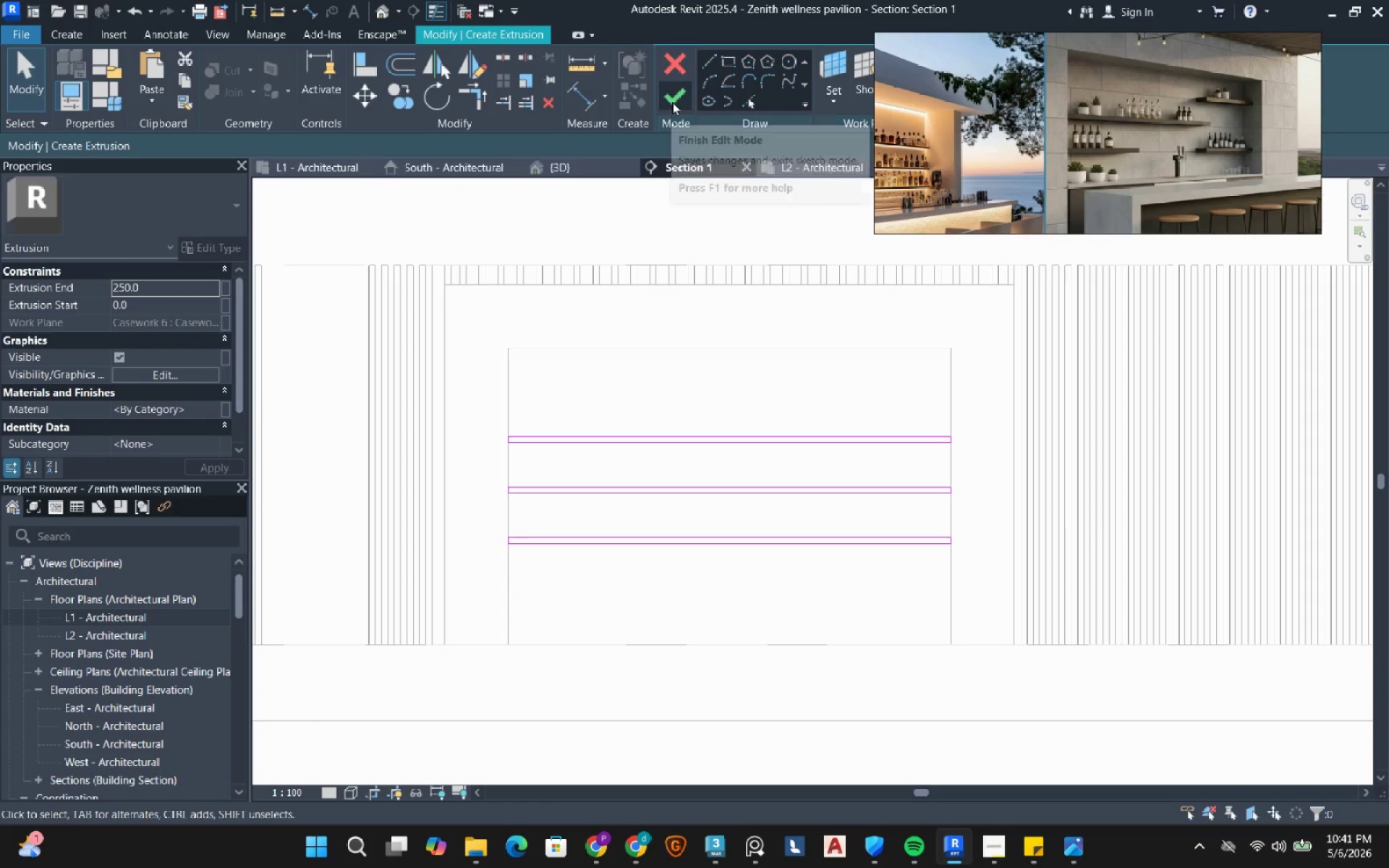 
left_click([674, 101])
 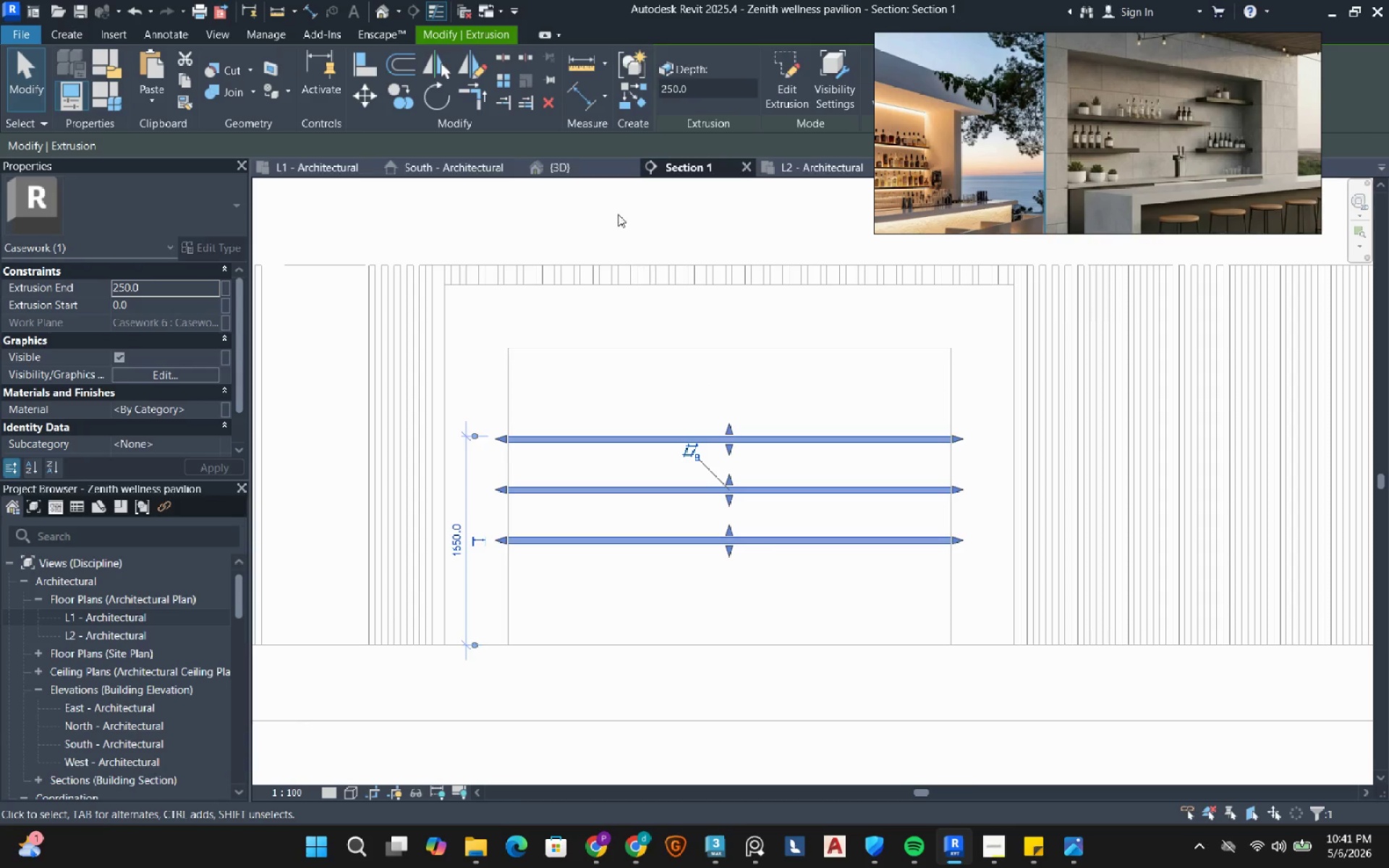 
left_click([588, 174])
 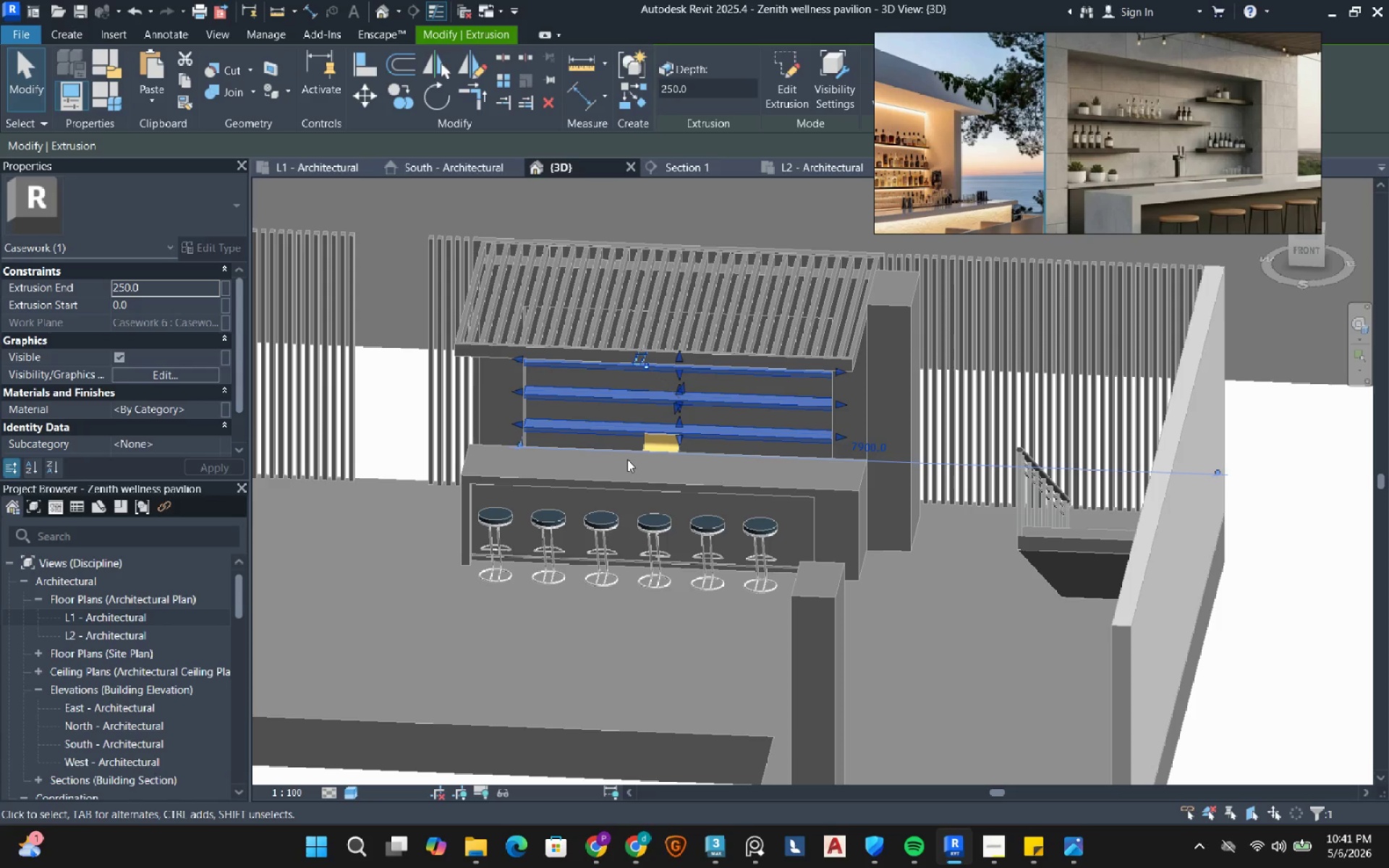 
key(Escape)
 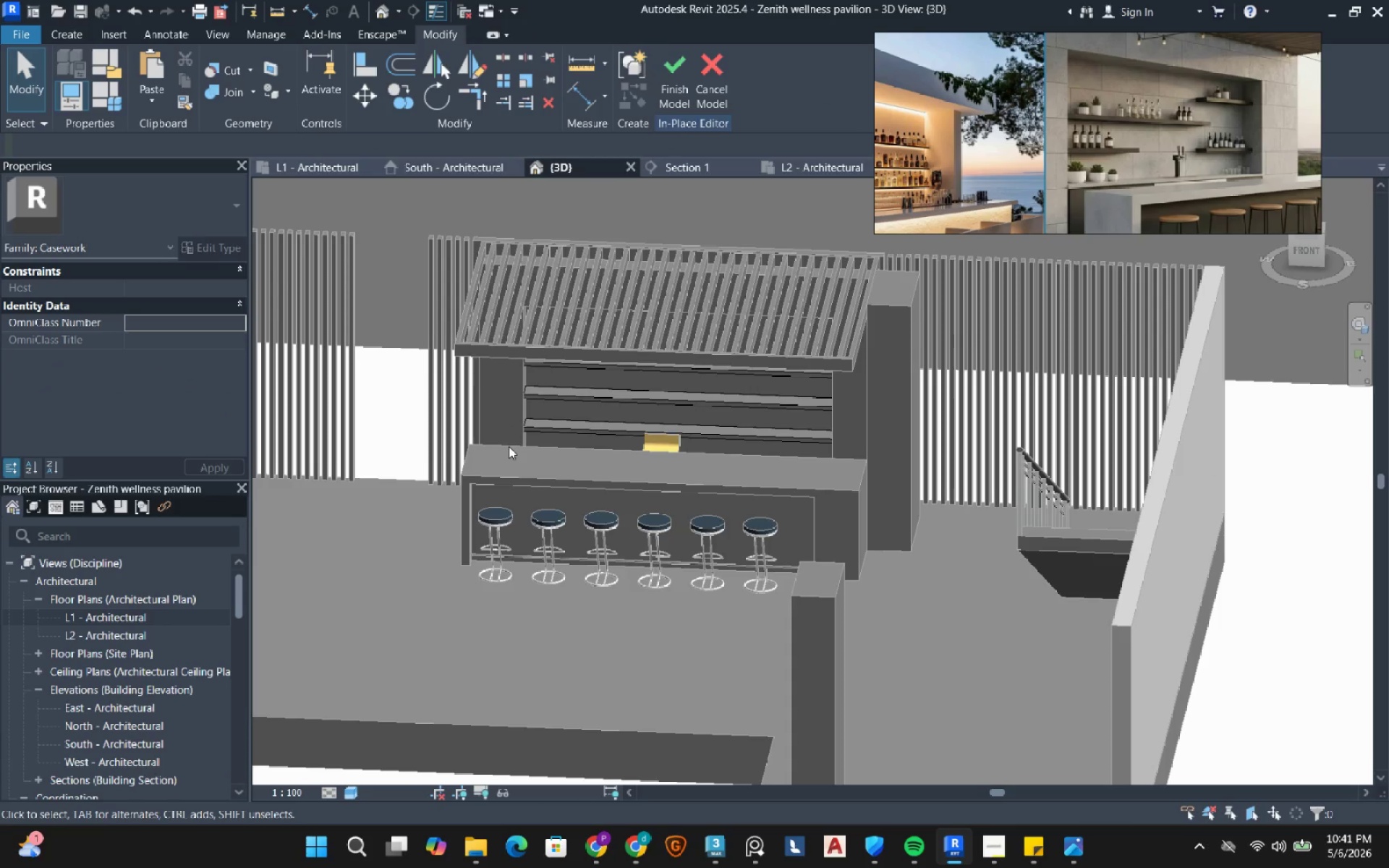 
hold_key(key=ShiftLeft, duration=1.12)
 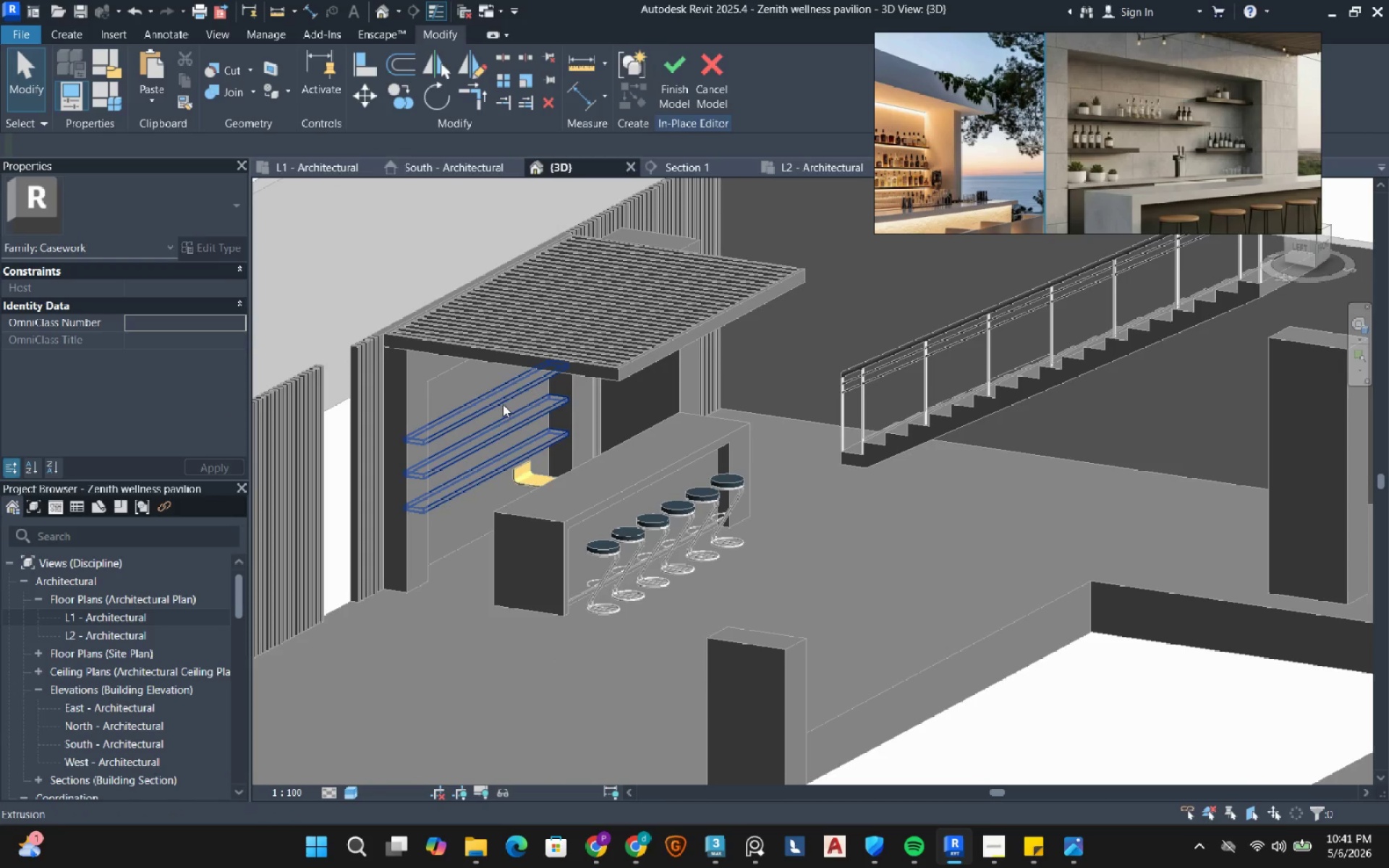 
hold_key(key=ShiftLeft, duration=1.5)
 